 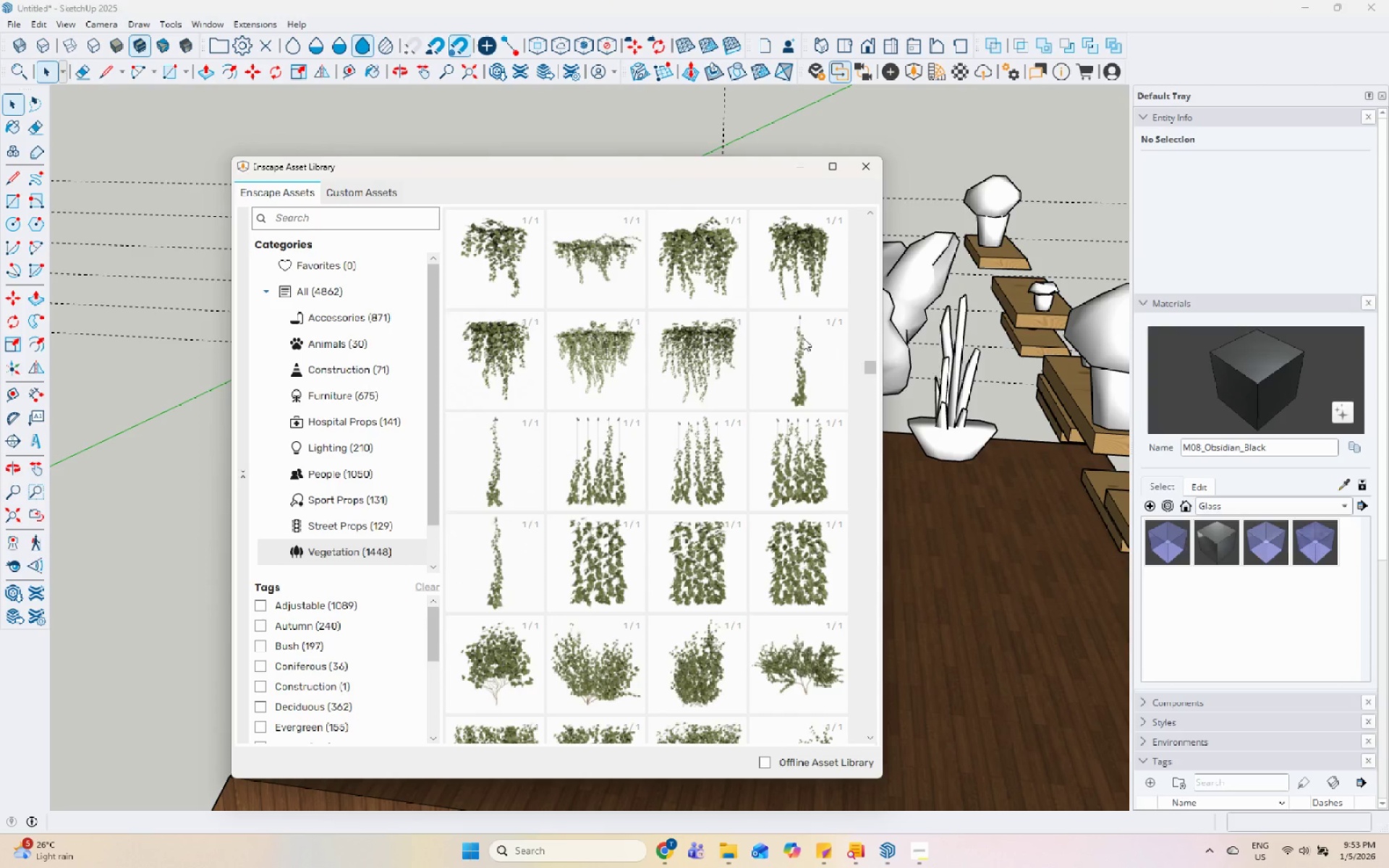 
scroll: coordinate [715, 600], scroll_direction: down, amount: 55.0
 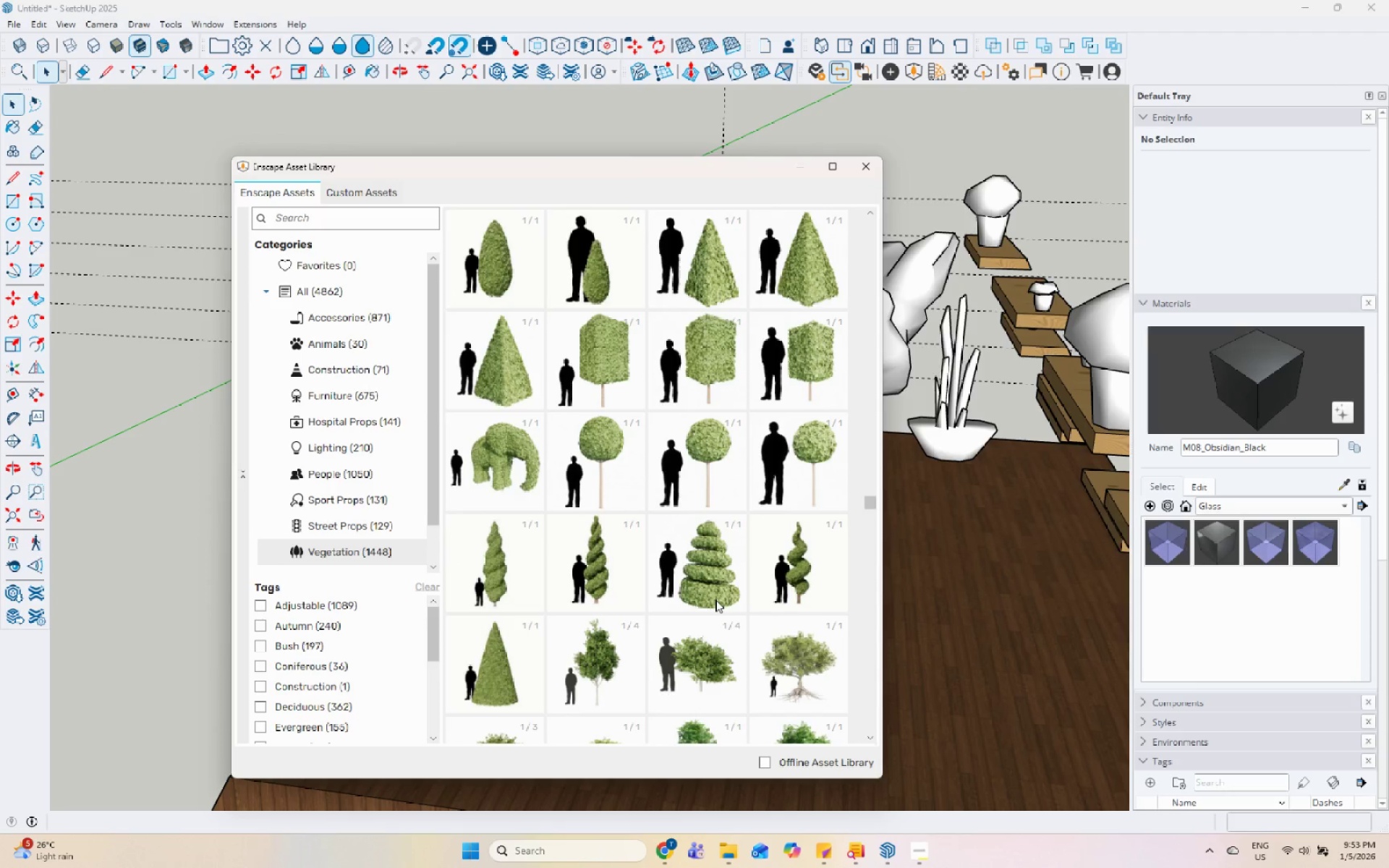 
scroll: coordinate [715, 536], scroll_direction: down, amount: 49.0
 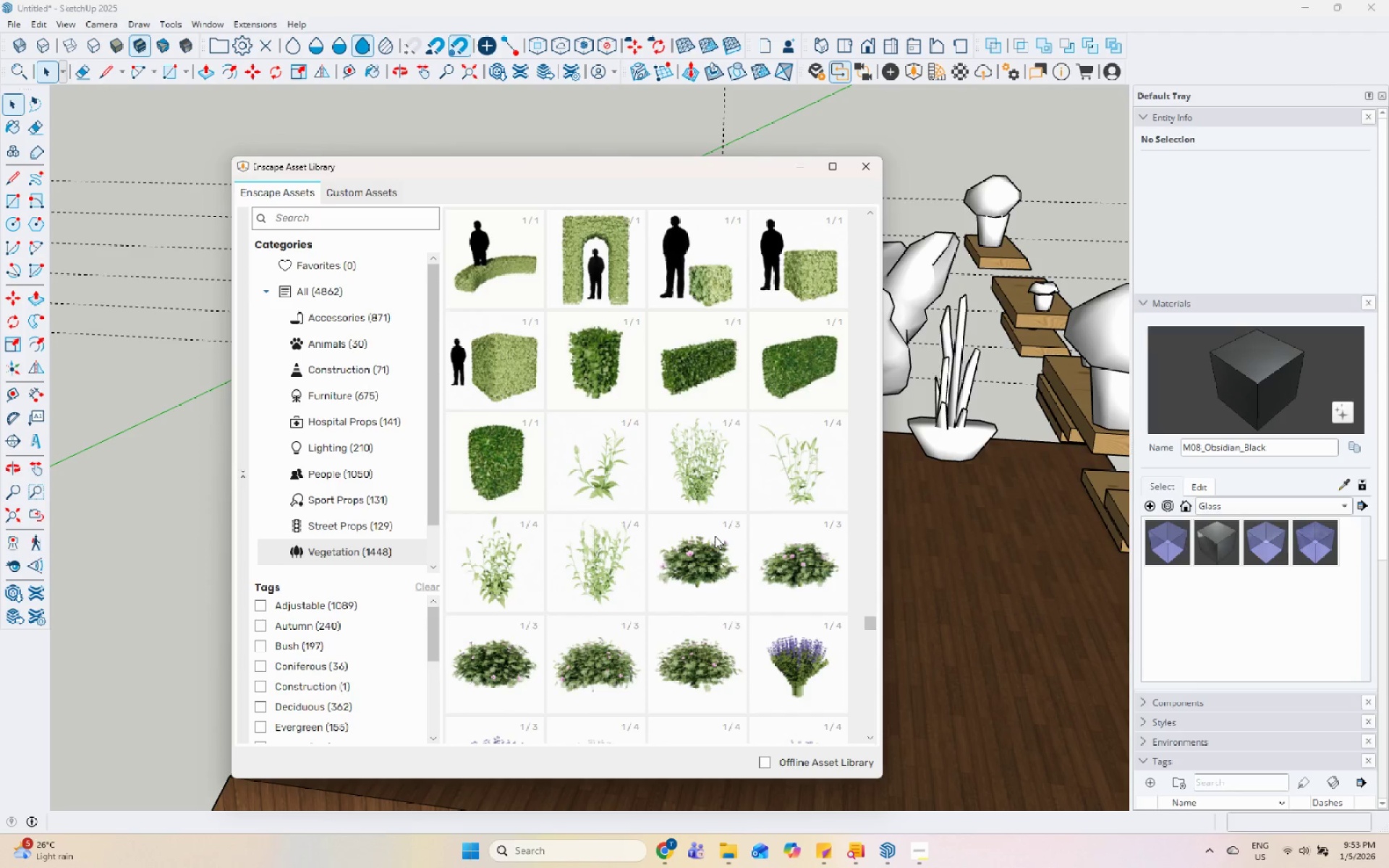 
scroll: coordinate [715, 536], scroll_direction: up, amount: 2.0
 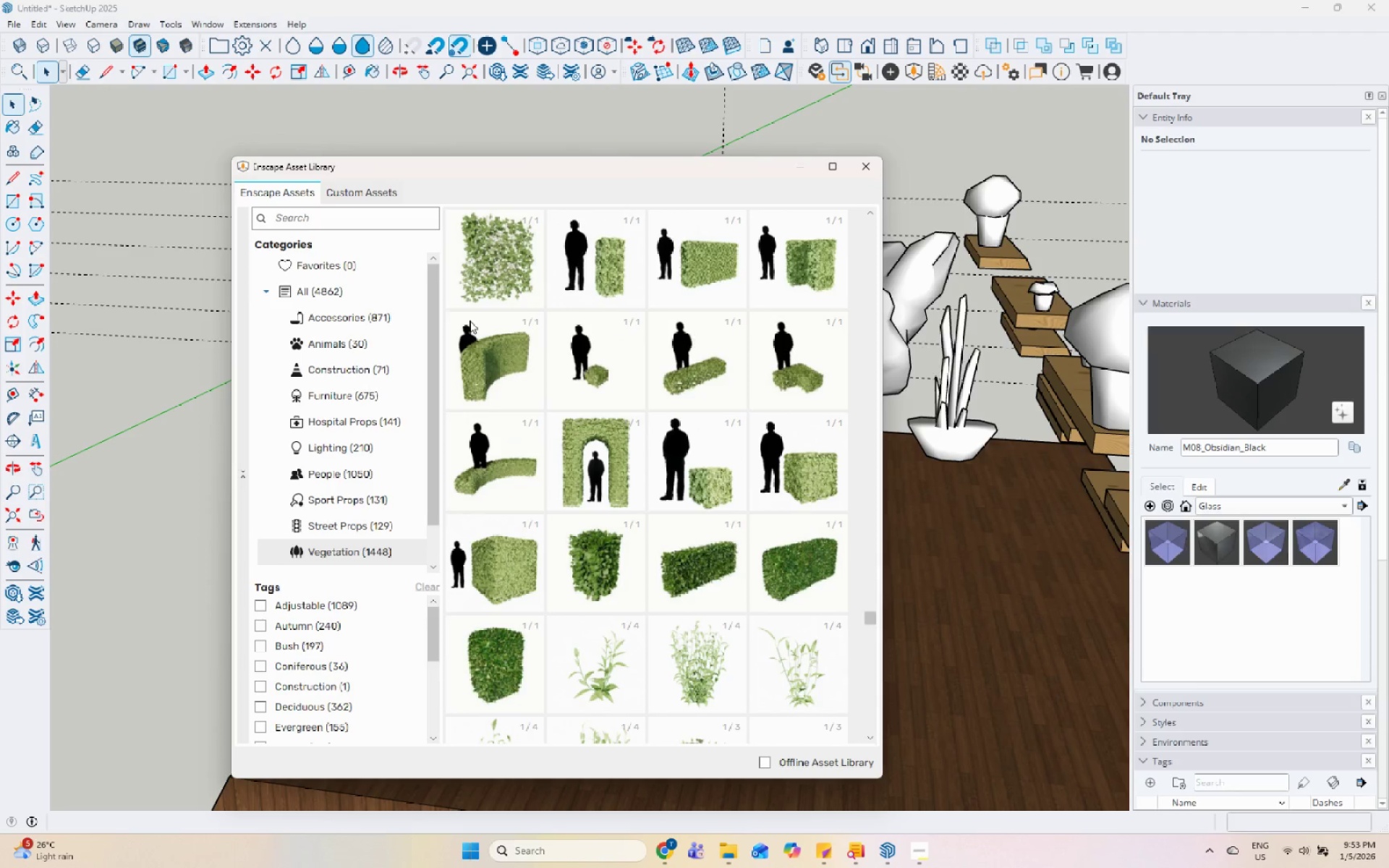 
scroll: coordinate [781, 481], scroll_direction: down, amount: 14.0
 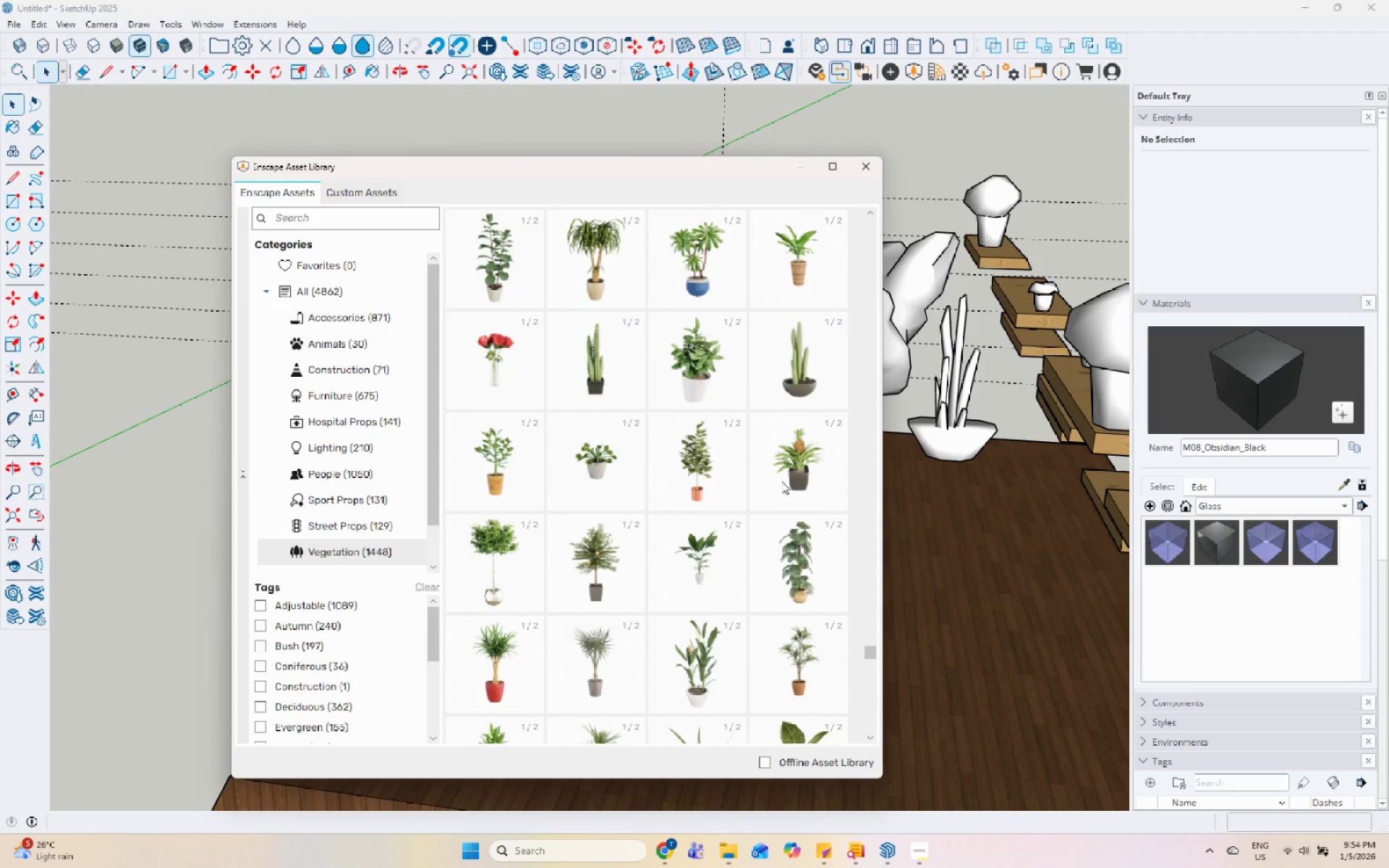 
scroll: coordinate [778, 482], scroll_direction: down, amount: 4.0
 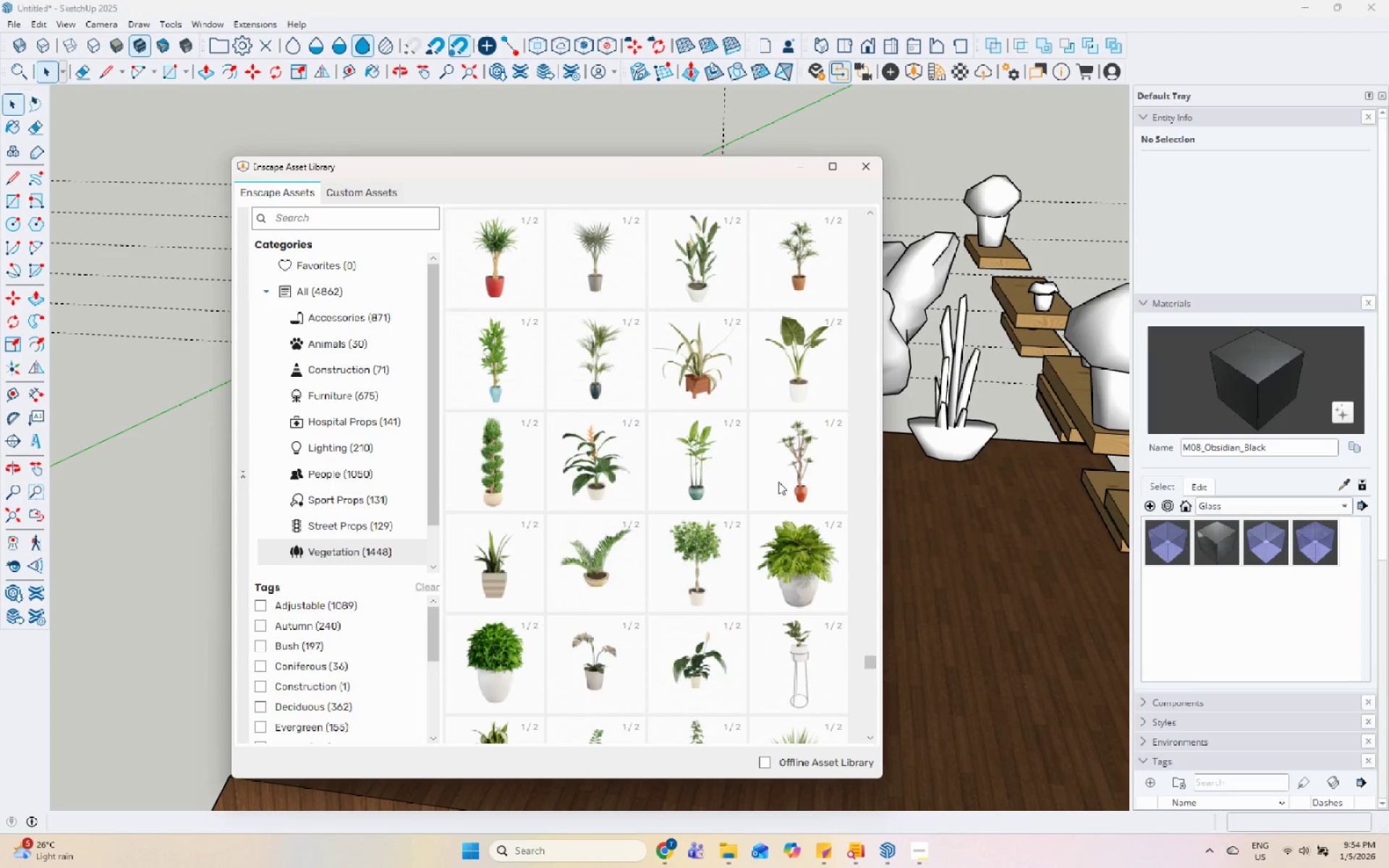 
left_click([592, 666])
 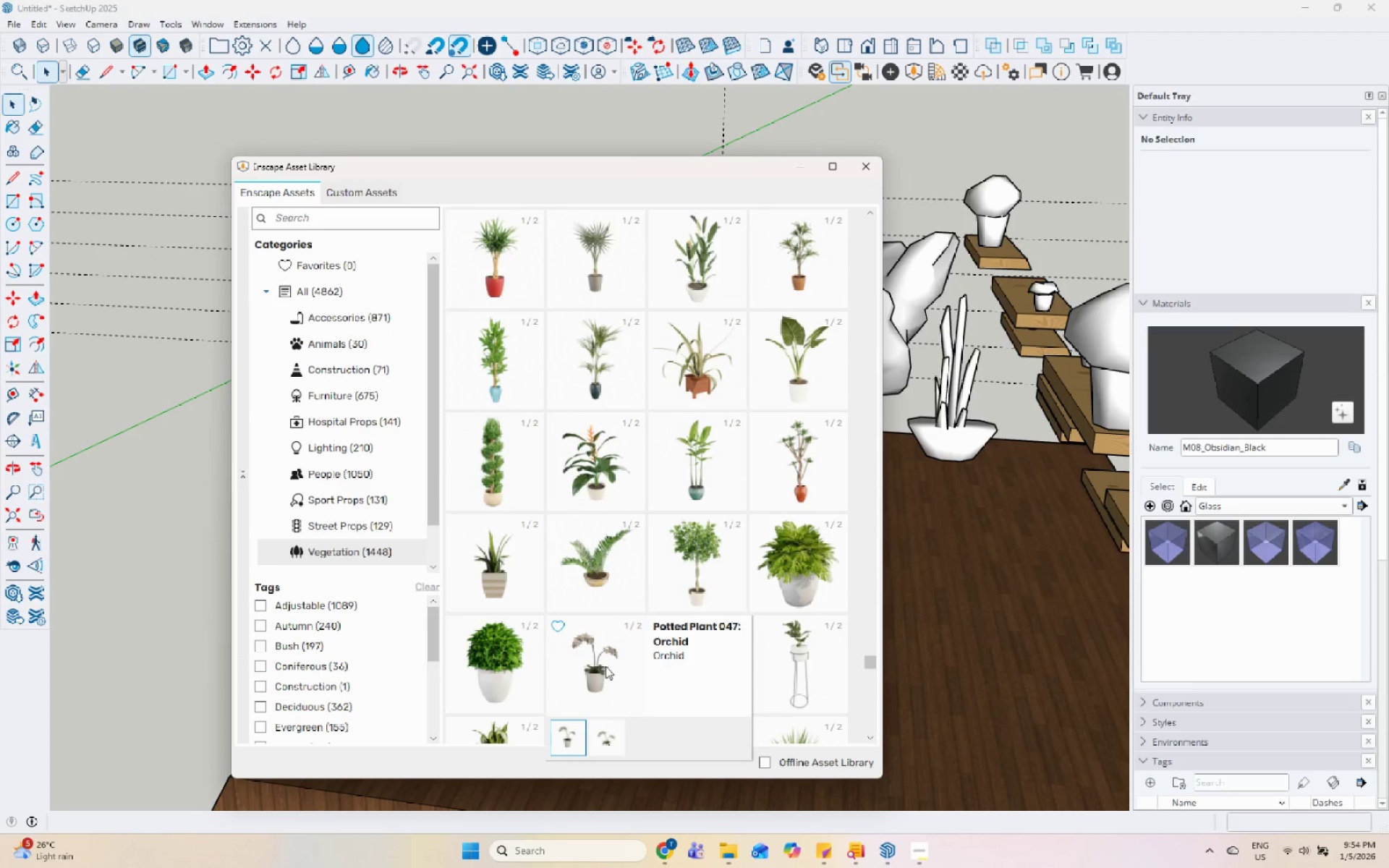 
left_click([606, 666])
 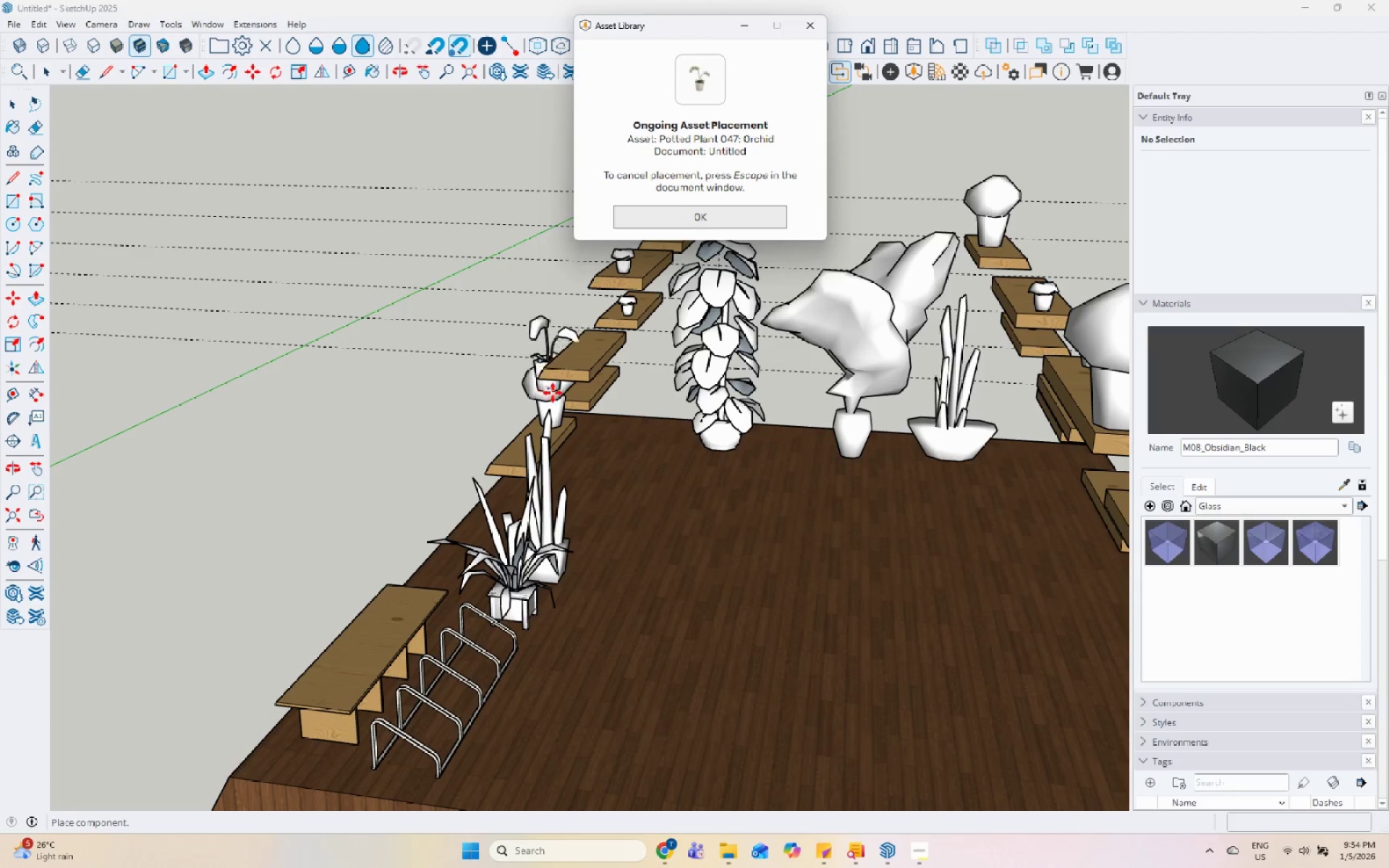 
scroll: coordinate [586, 357], scroll_direction: up, amount: 2.0
 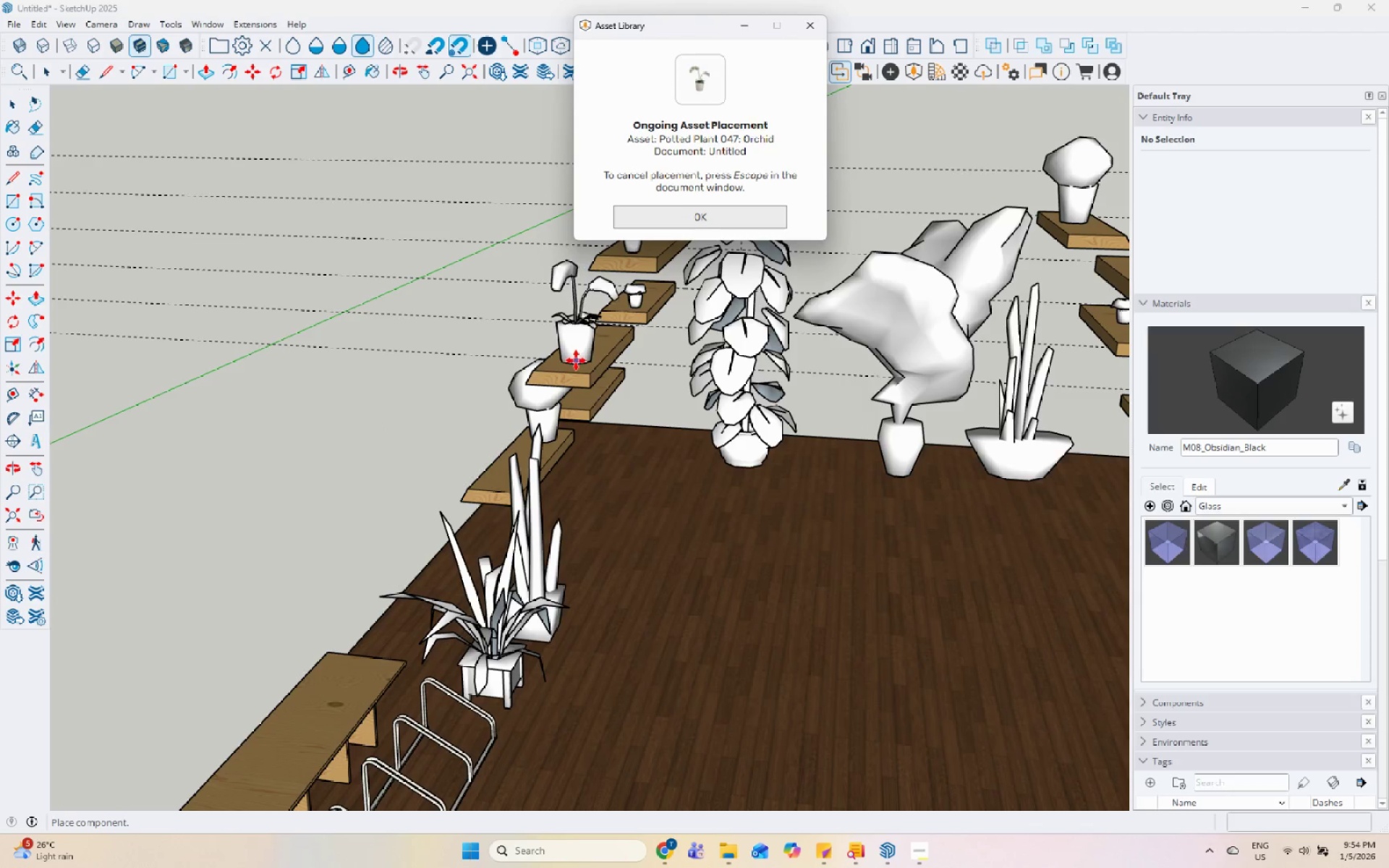 
left_click([576, 360])
 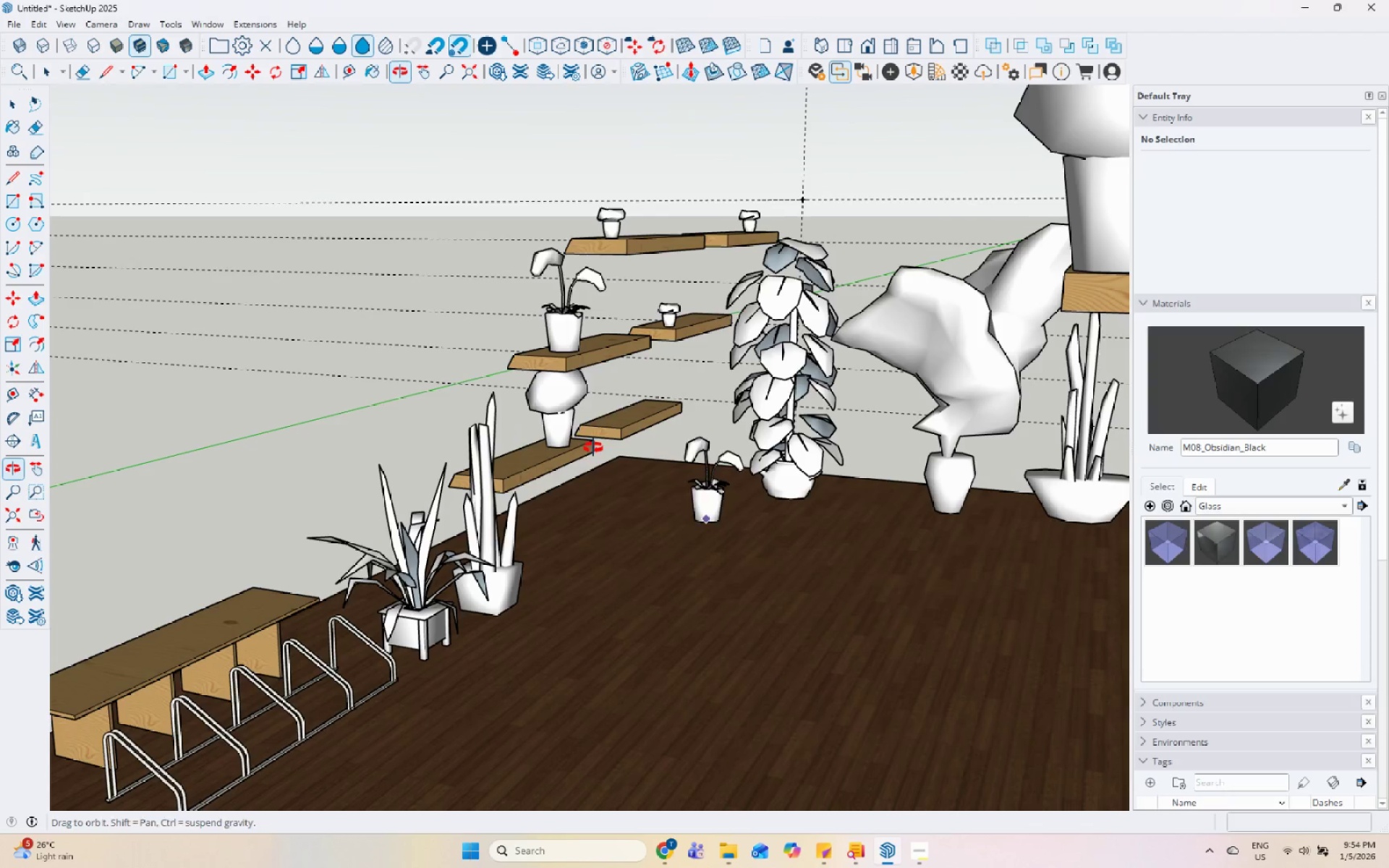 
scroll: coordinate [367, 537], scroll_direction: down, amount: 6.0
 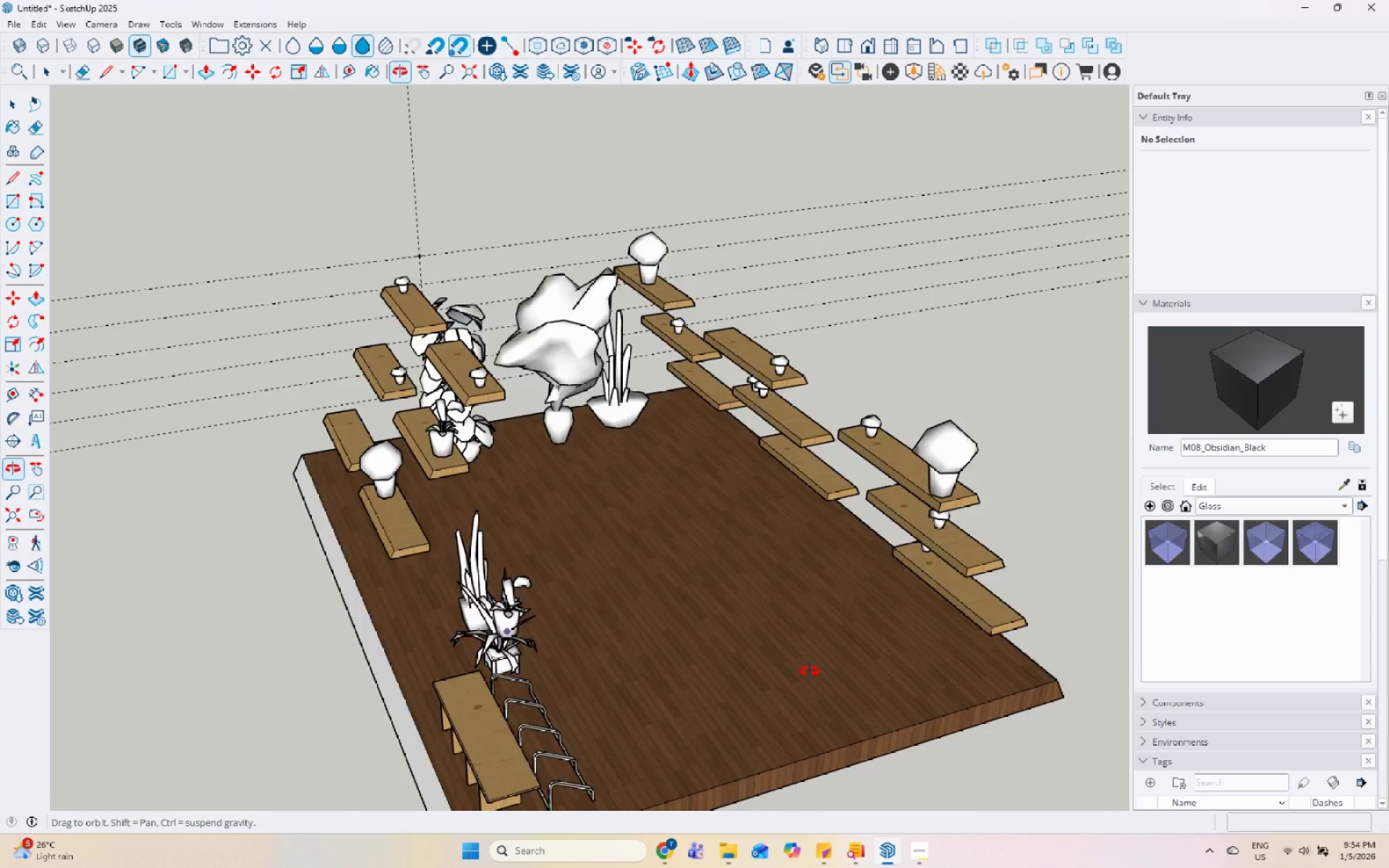 
scroll: coordinate [810, 353], scroll_direction: up, amount: 4.0
 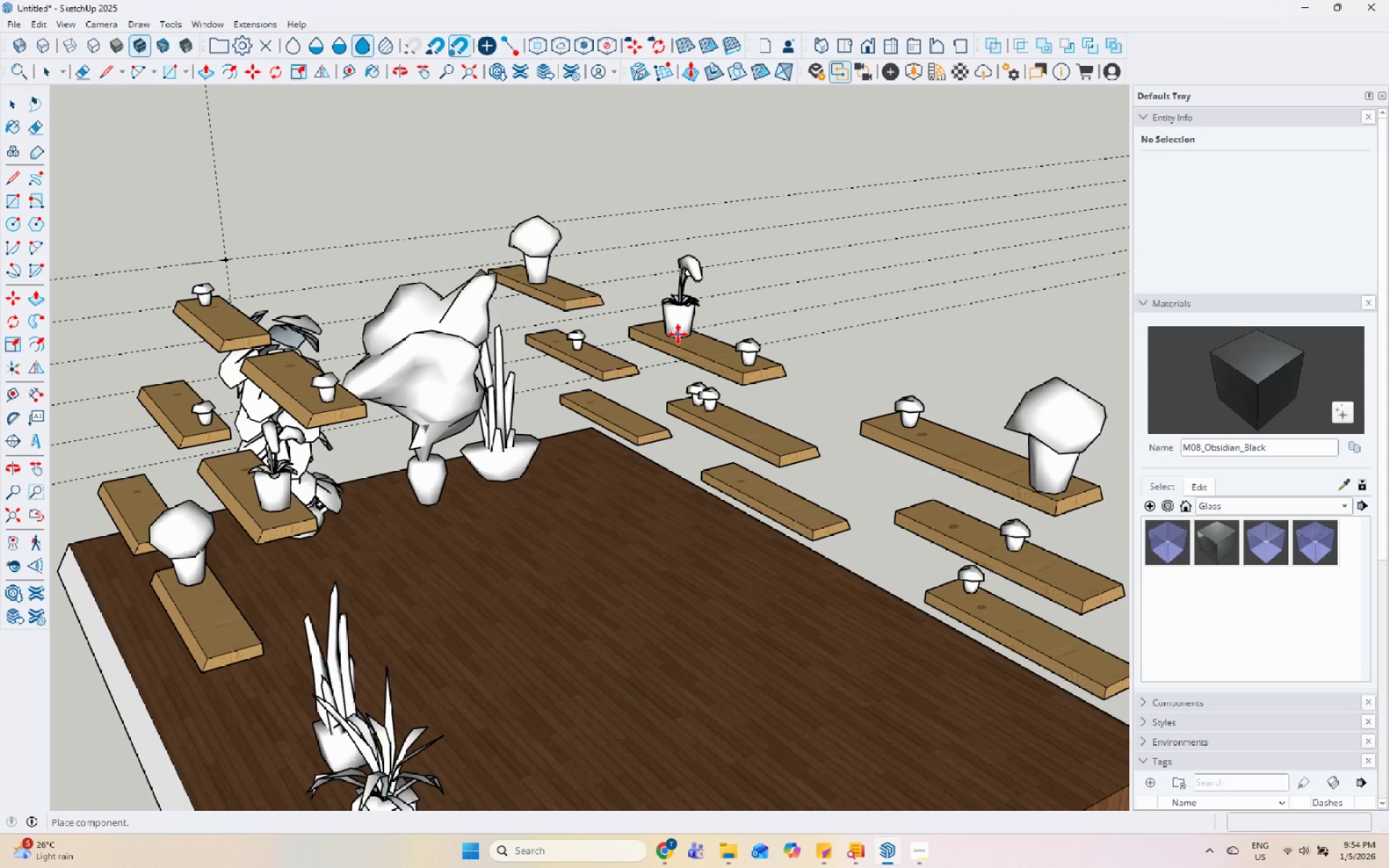 
left_click_drag(start_coordinate=[679, 335], to_coordinate=[684, 336])
 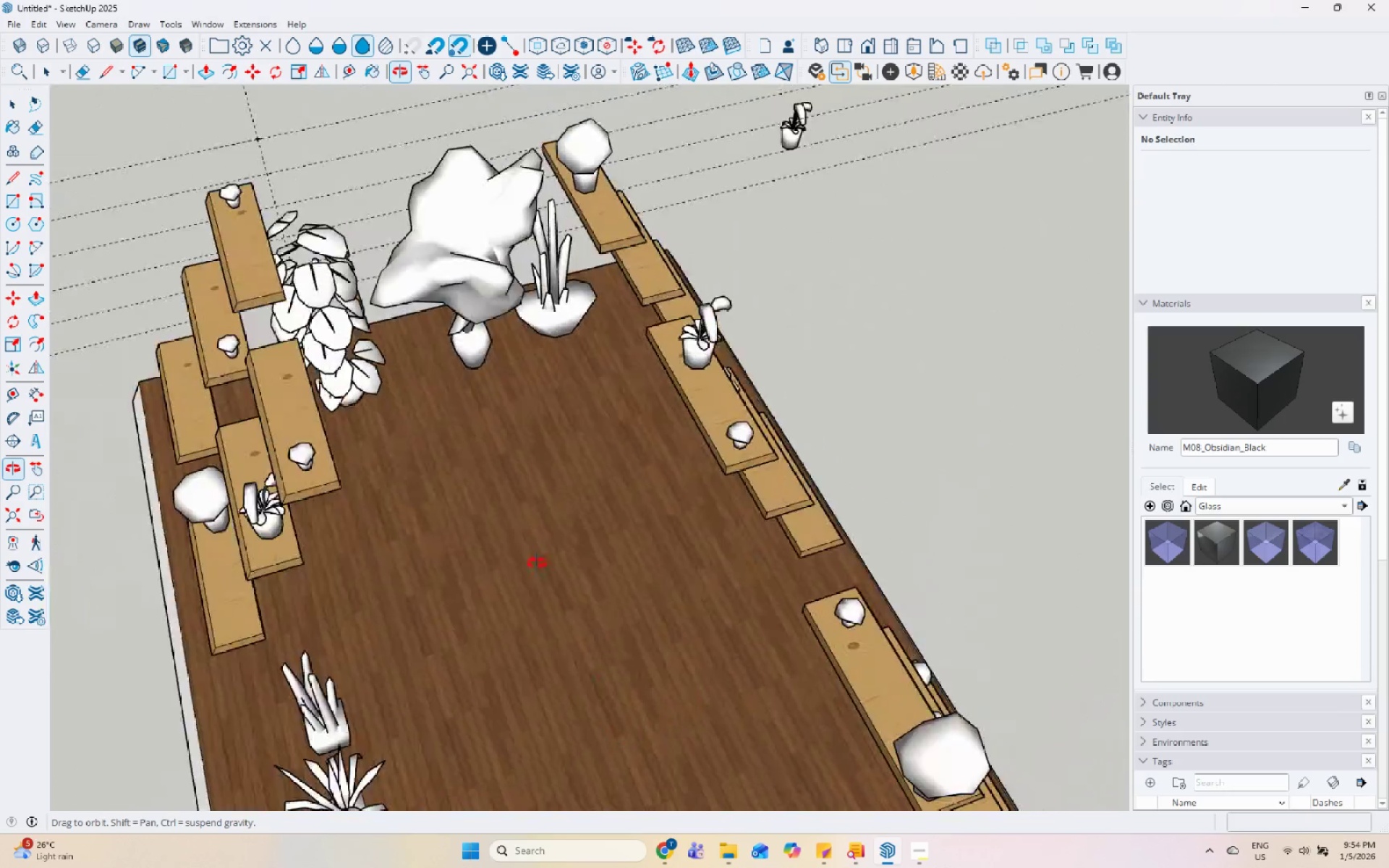 
scroll: coordinate [793, 482], scroll_direction: up, amount: 5.0
 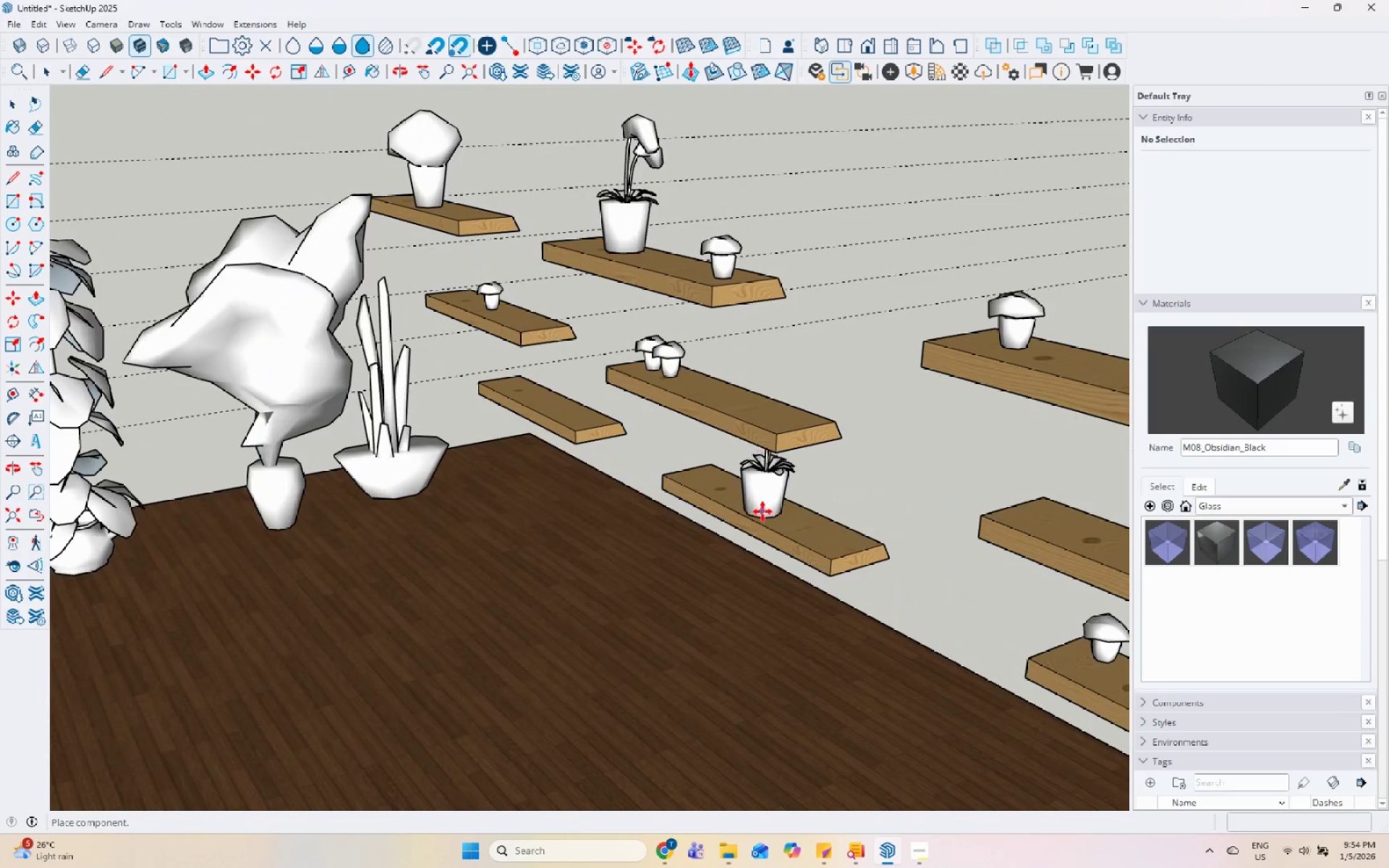 
left_click([763, 511])
 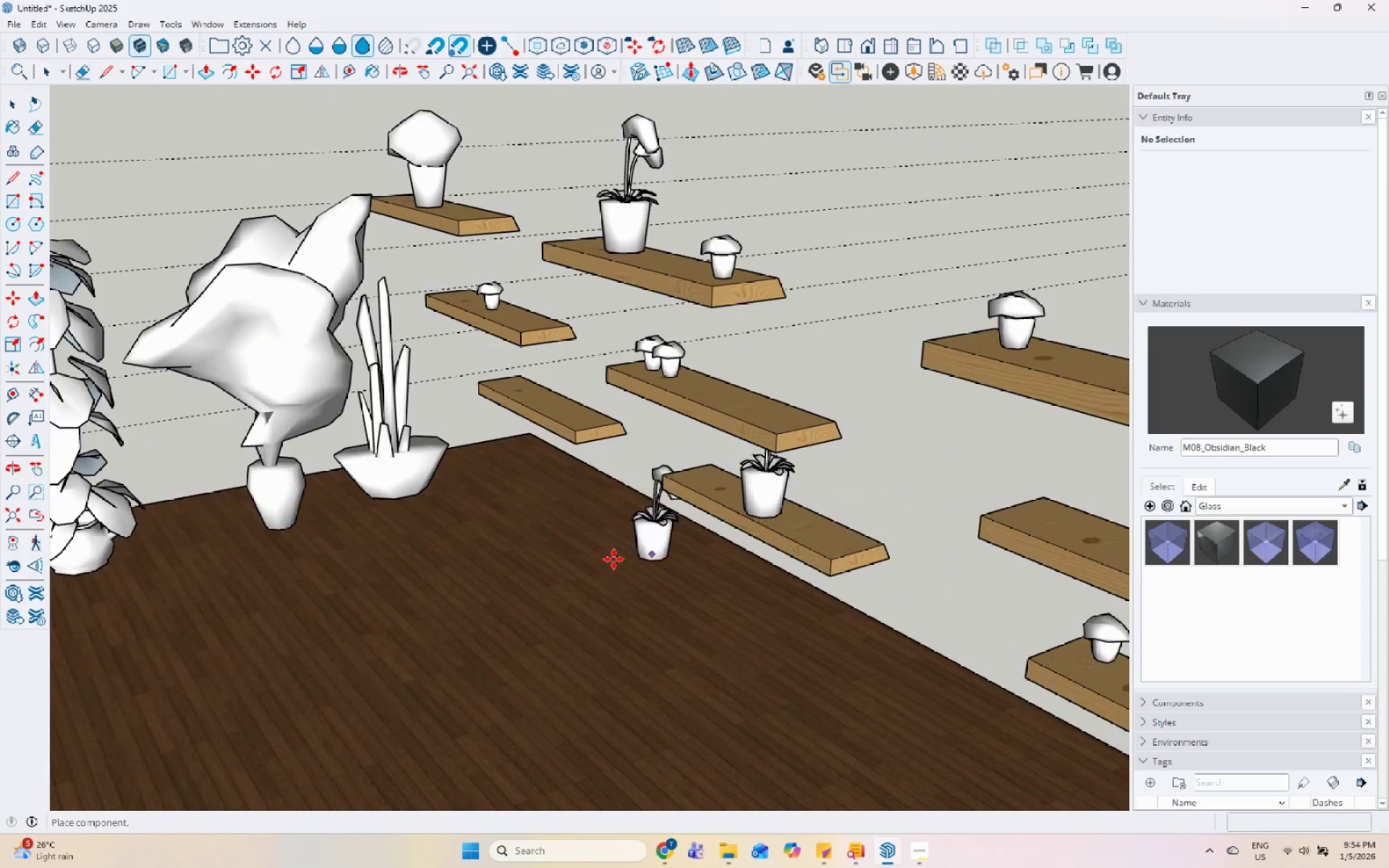 
scroll: coordinate [479, 538], scroll_direction: down, amount: 7.0
 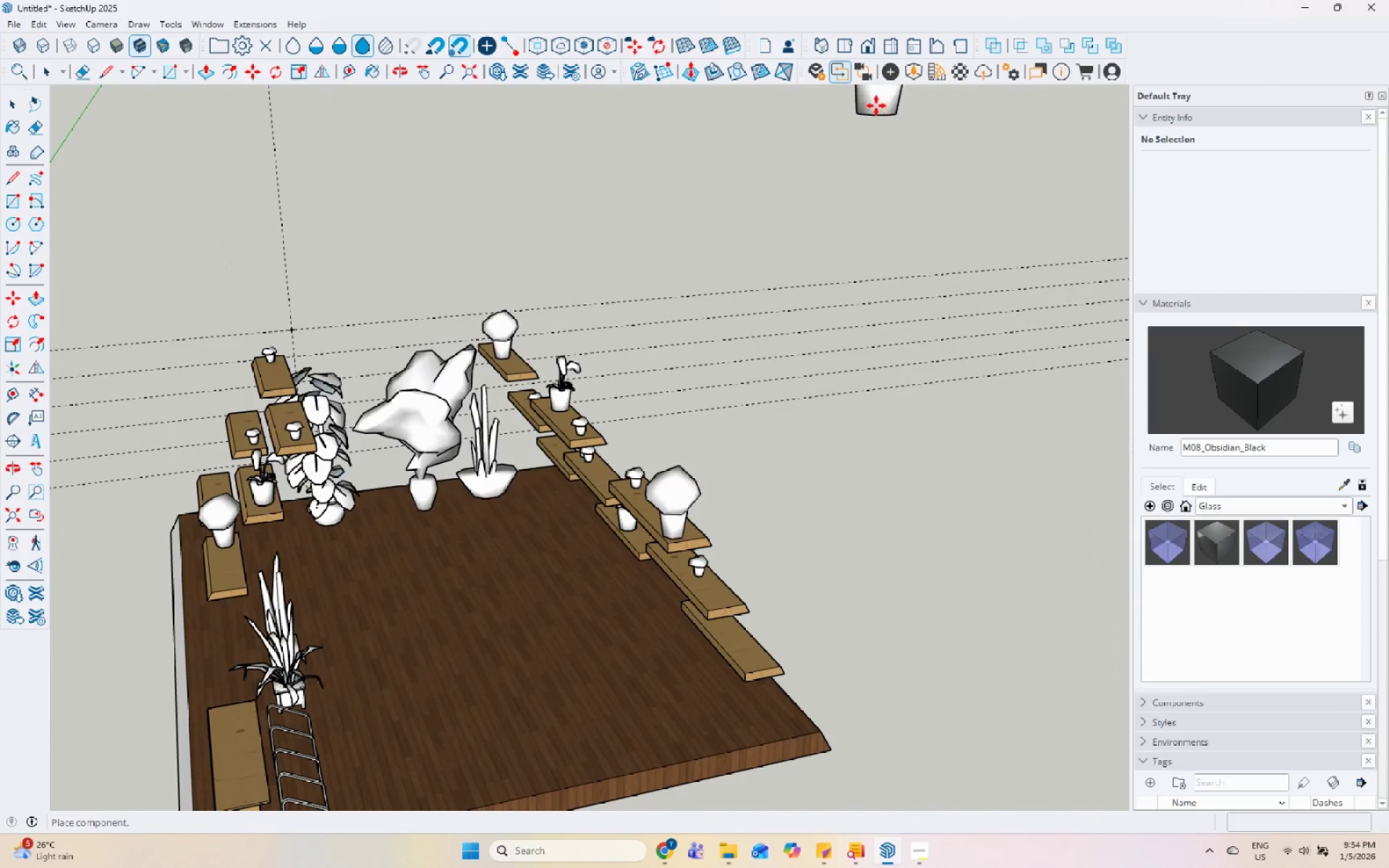 
left_click([893, 80])
 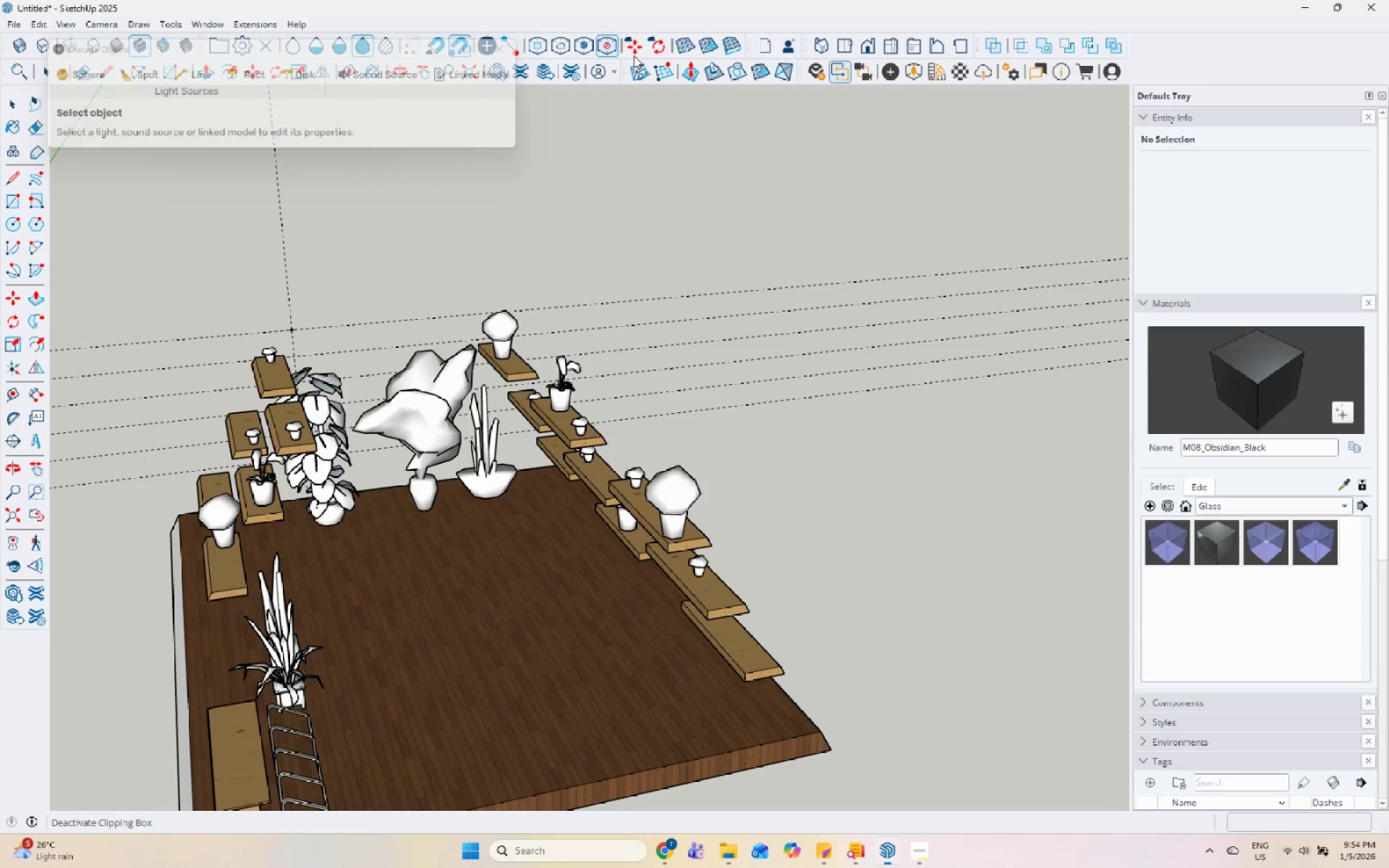 
left_click([914, 80])
 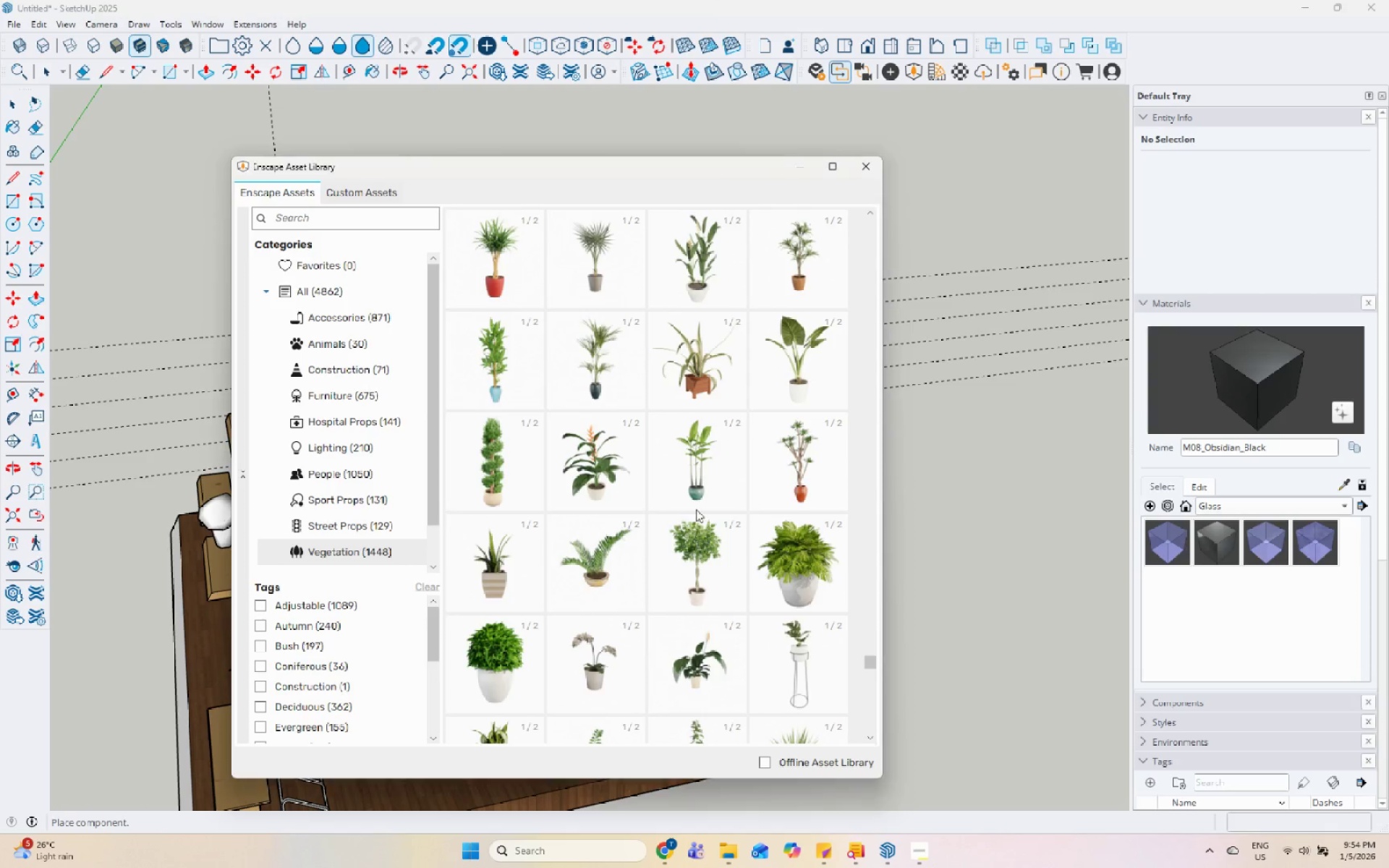 
scroll: coordinate [799, 589], scroll_direction: down, amount: 3.0
 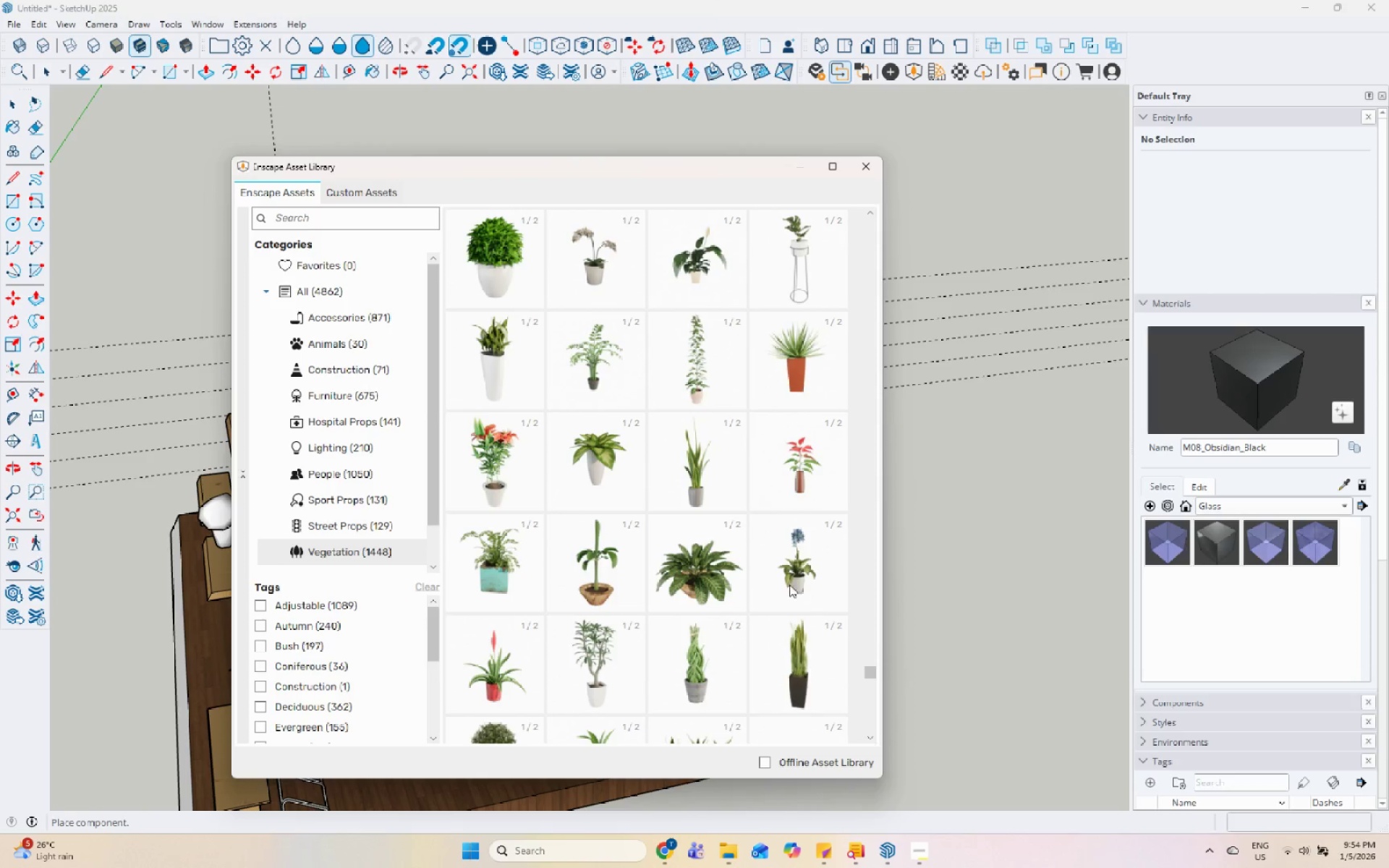 
left_click([608, 448])
 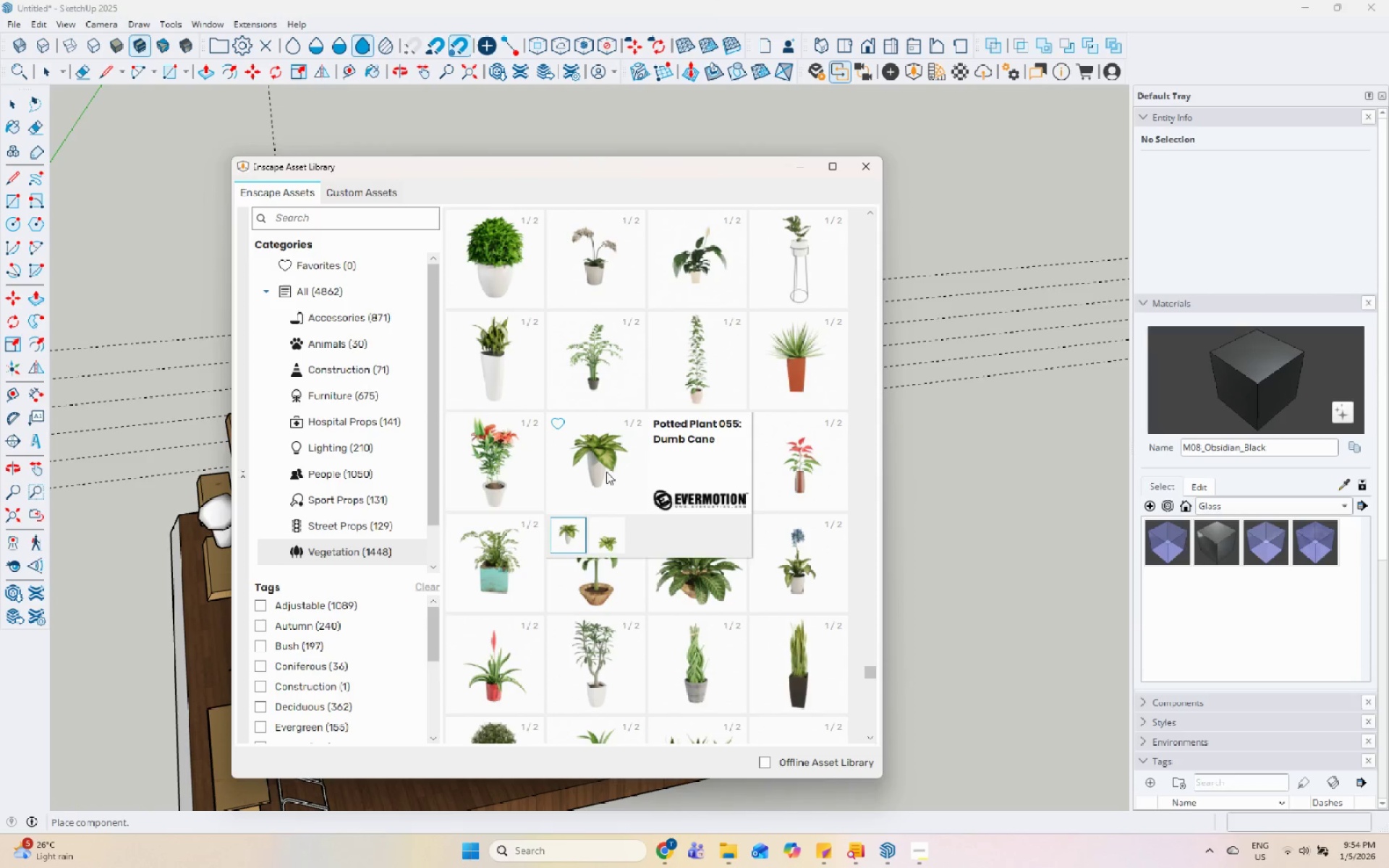 
left_click([606, 472])
 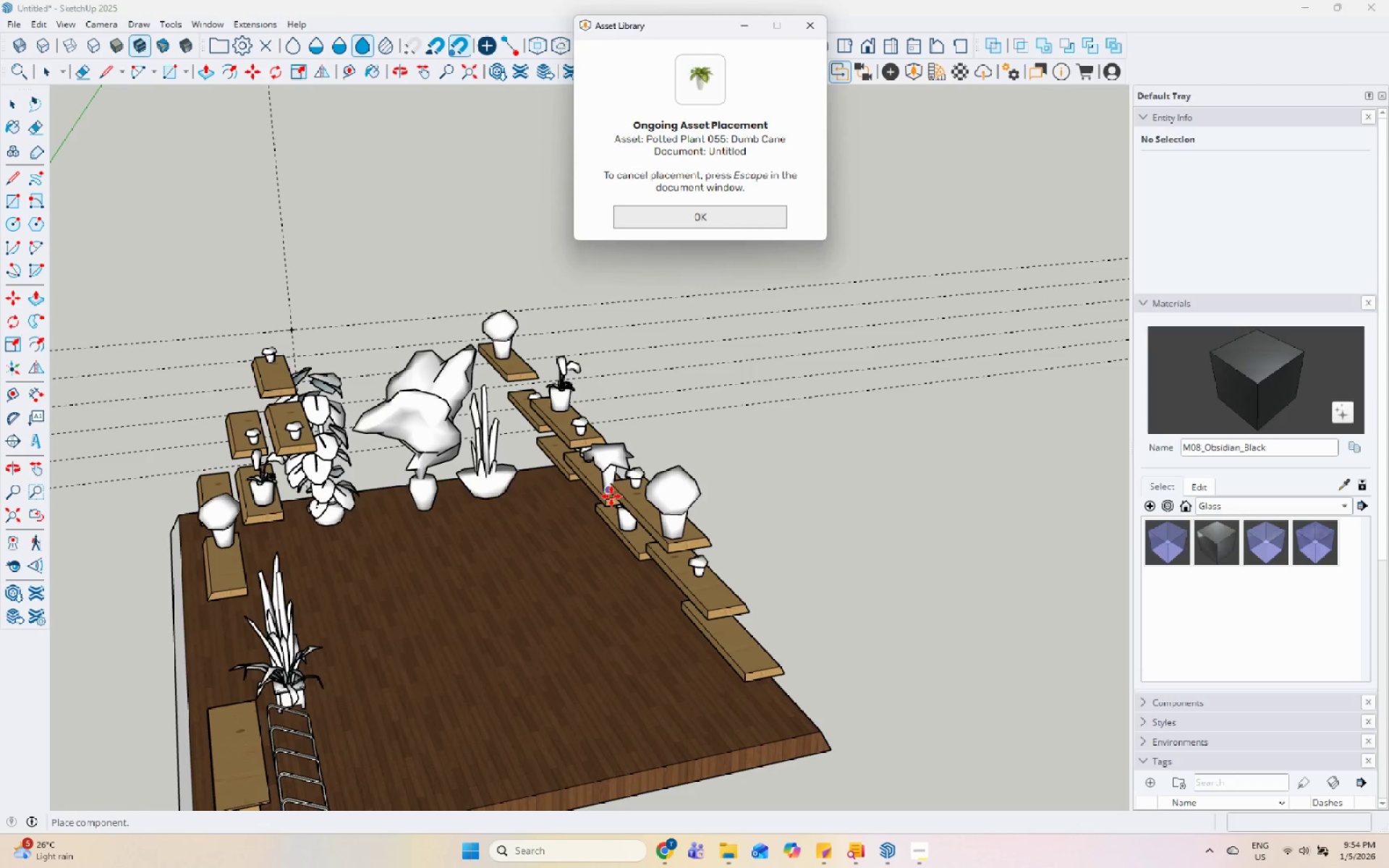 
scroll: coordinate [637, 495], scroll_direction: up, amount: 5.0
 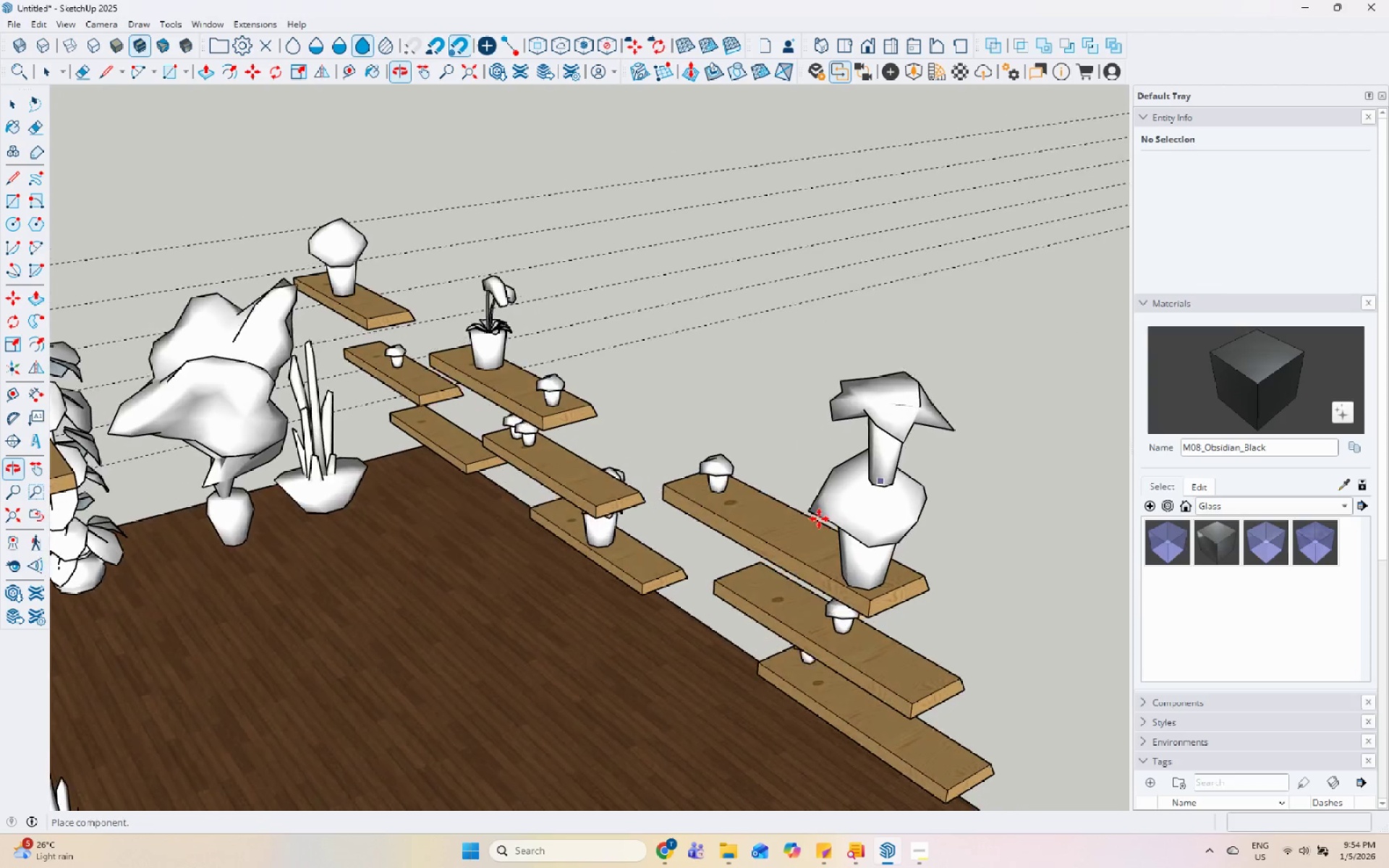 
middle_click([413, 458])
 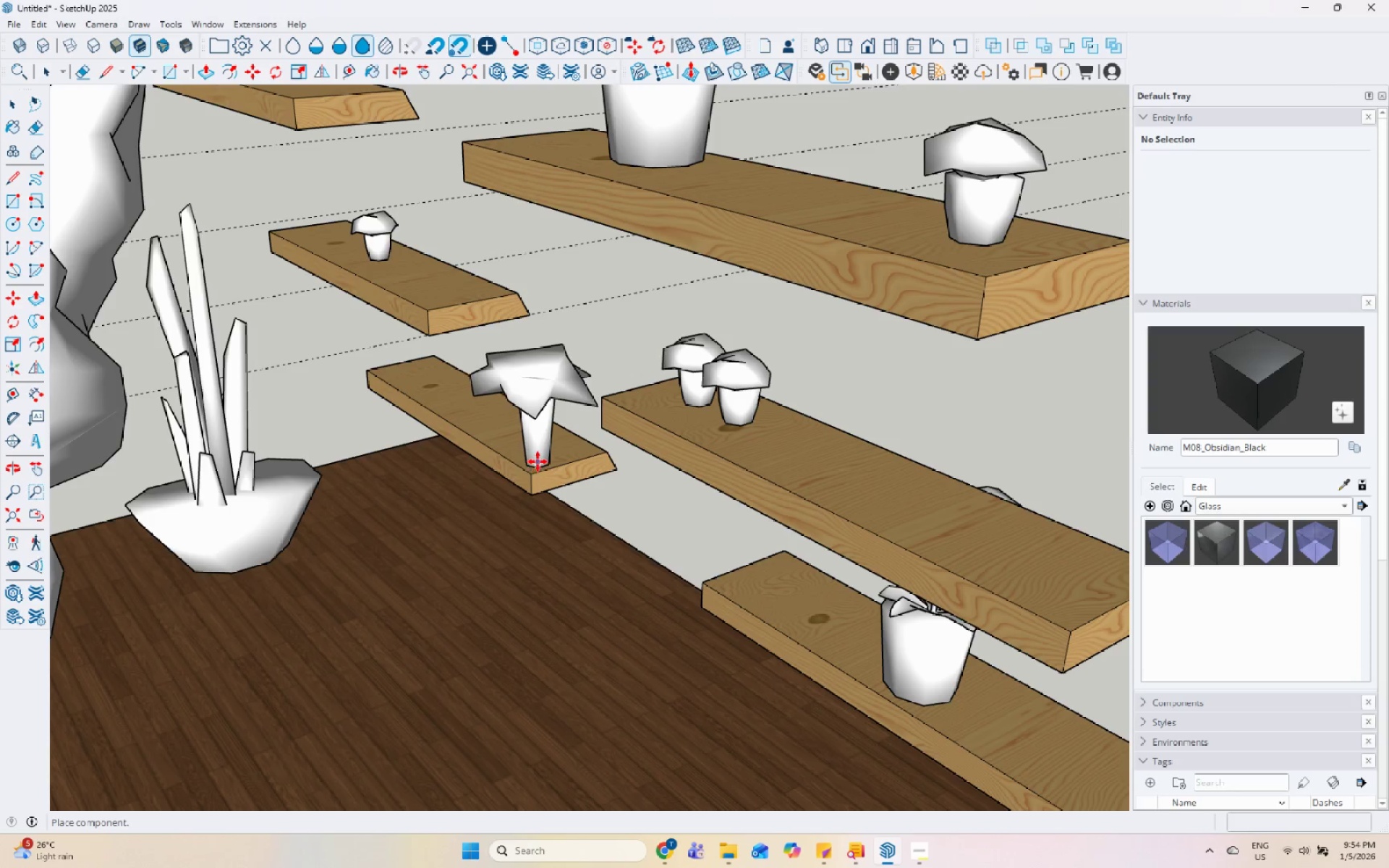 
scroll: coordinate [413, 458], scroll_direction: up, amount: 6.0
 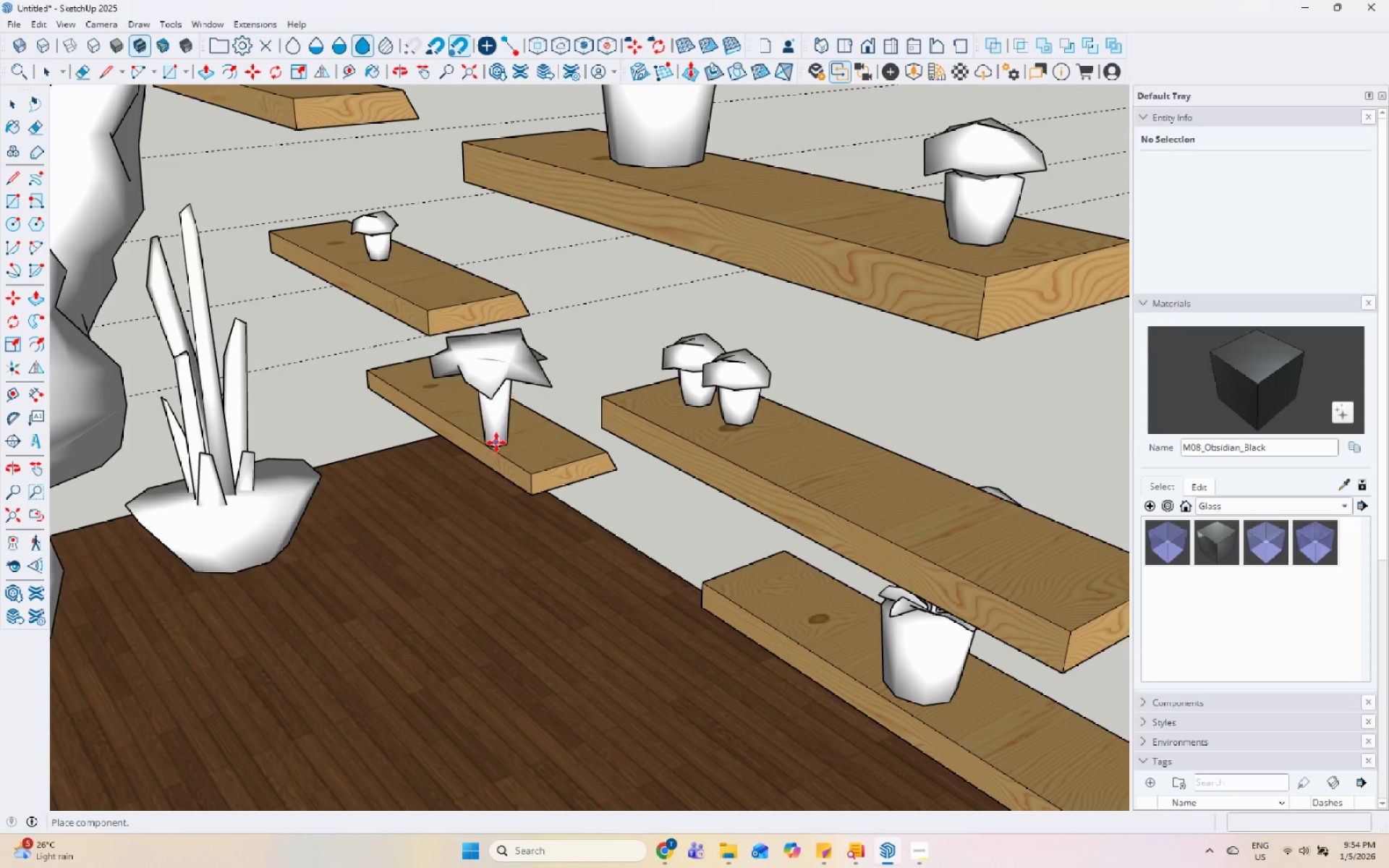 
left_click([527, 446])
 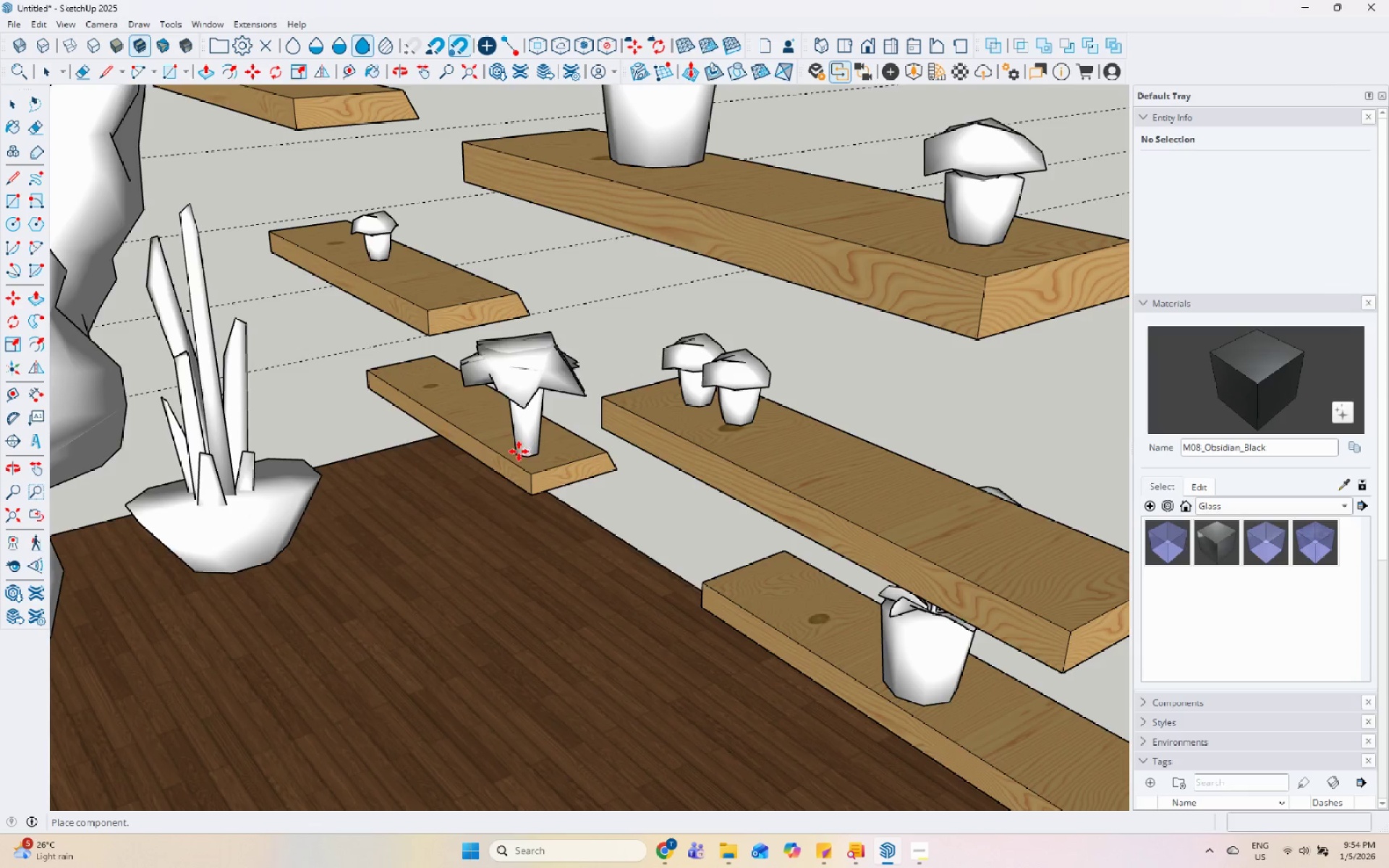 
scroll: coordinate [387, 486], scroll_direction: down, amount: 7.0
 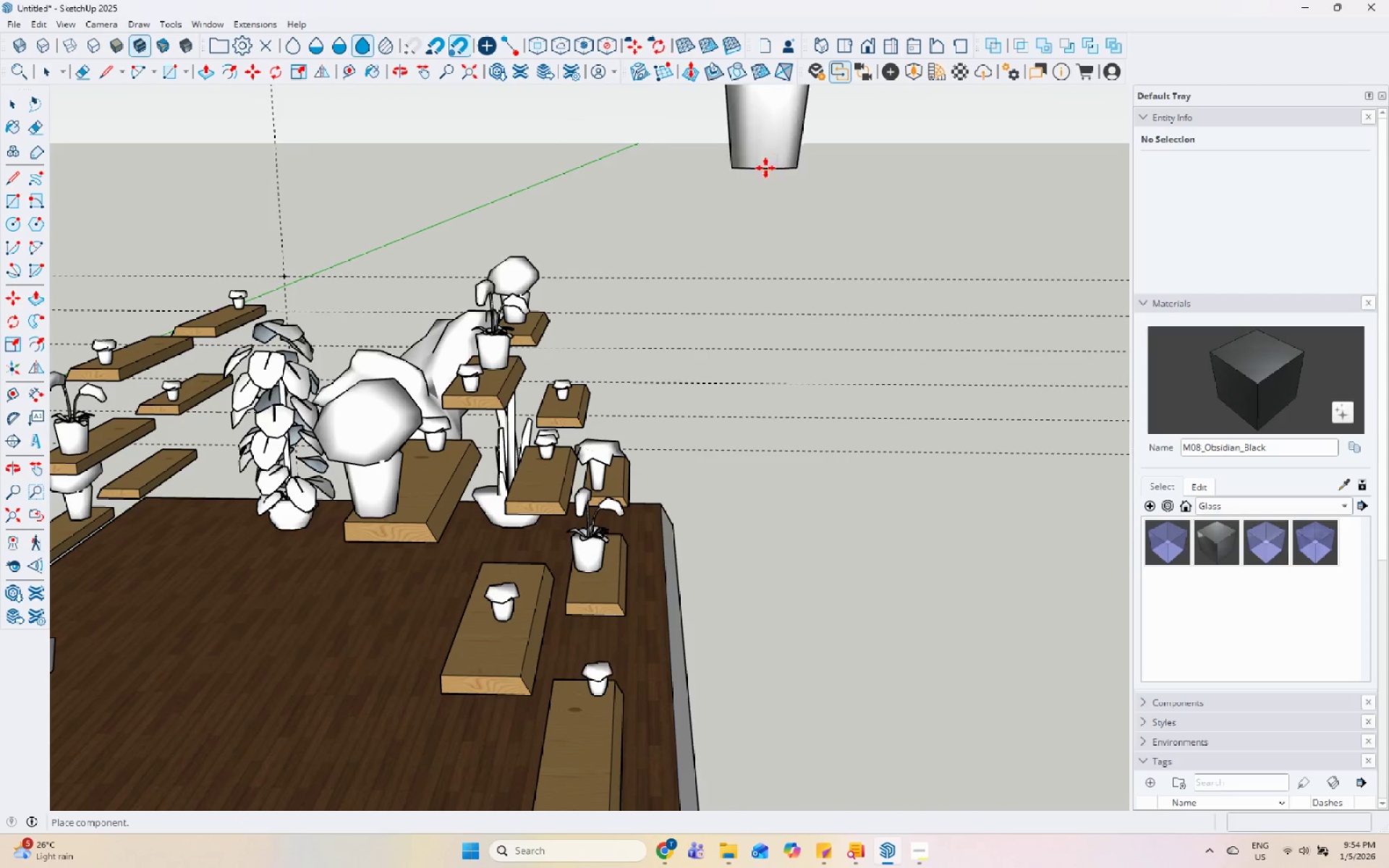 
left_click([917, 73])
 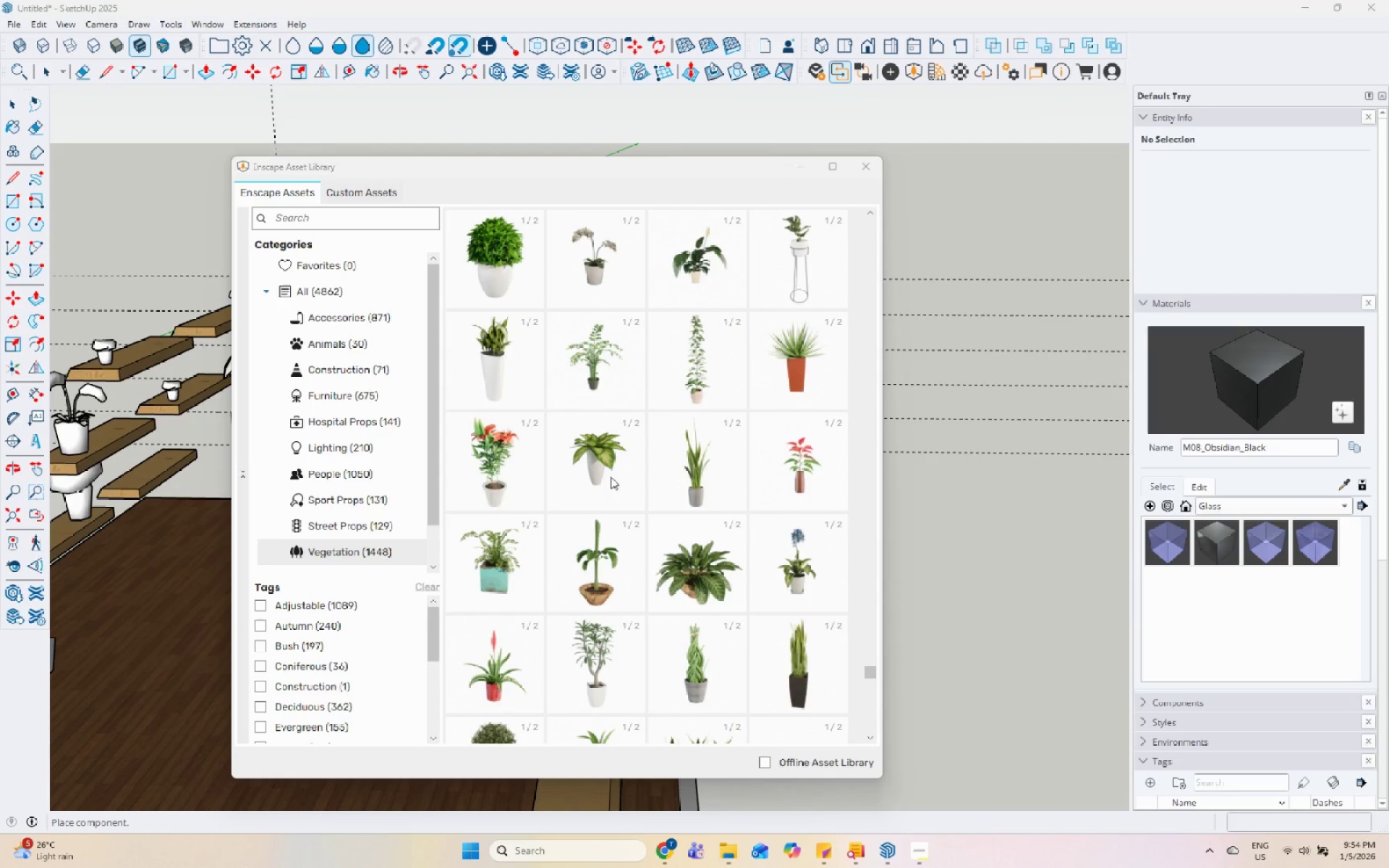 
scroll: coordinate [593, 530], scroll_direction: down, amount: 1.0
 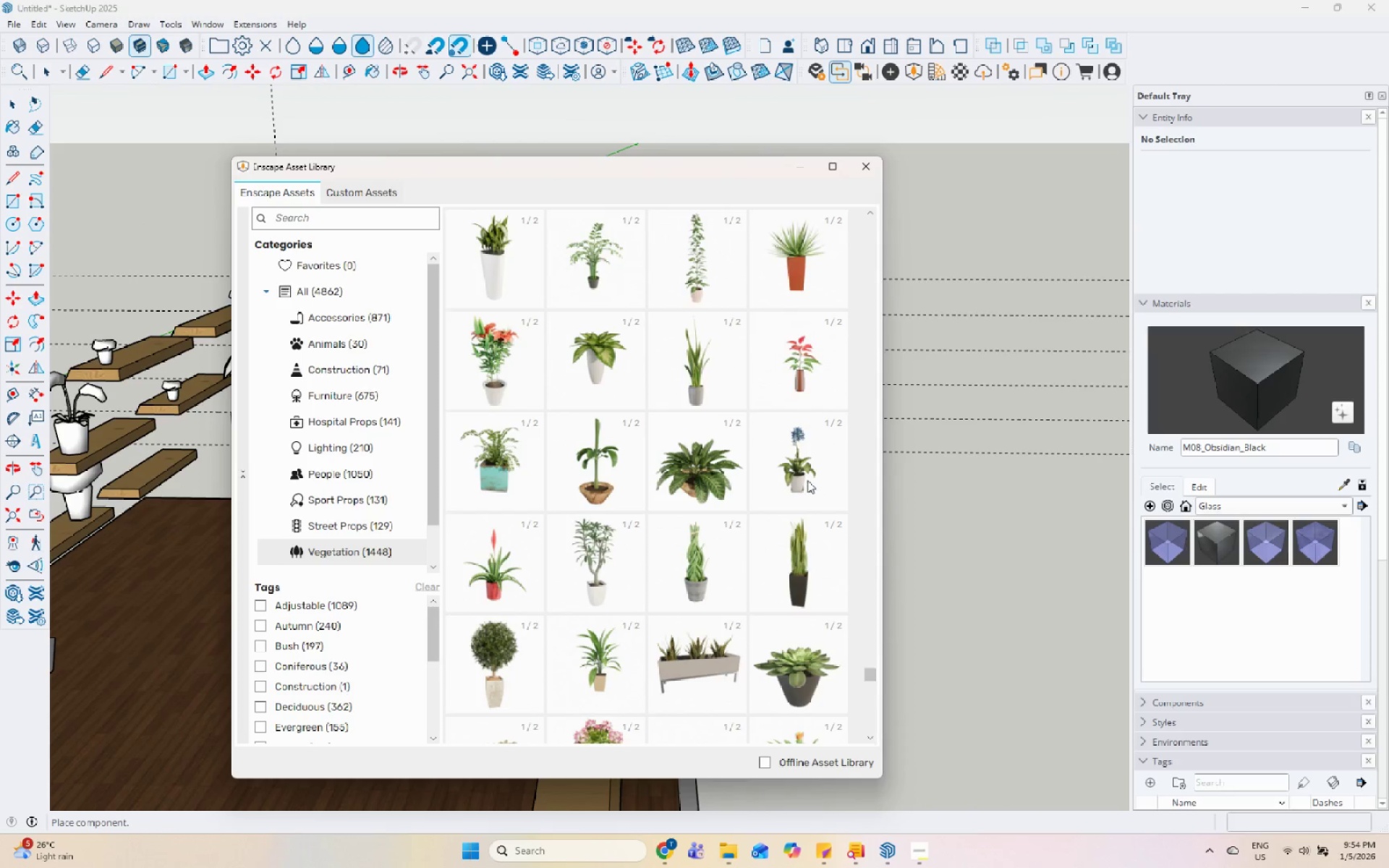 
left_click([801, 457])
 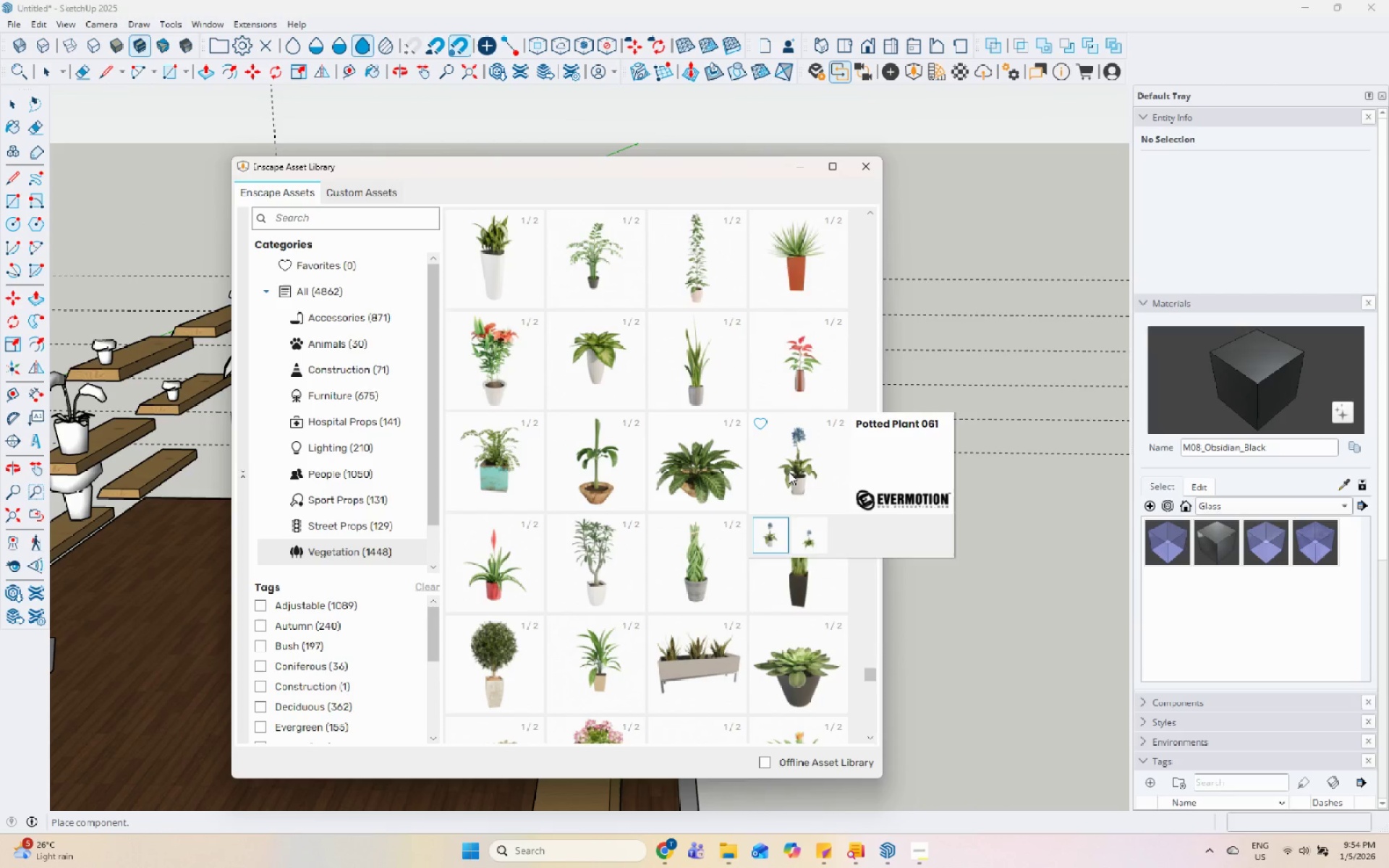 
left_click([789, 470])
 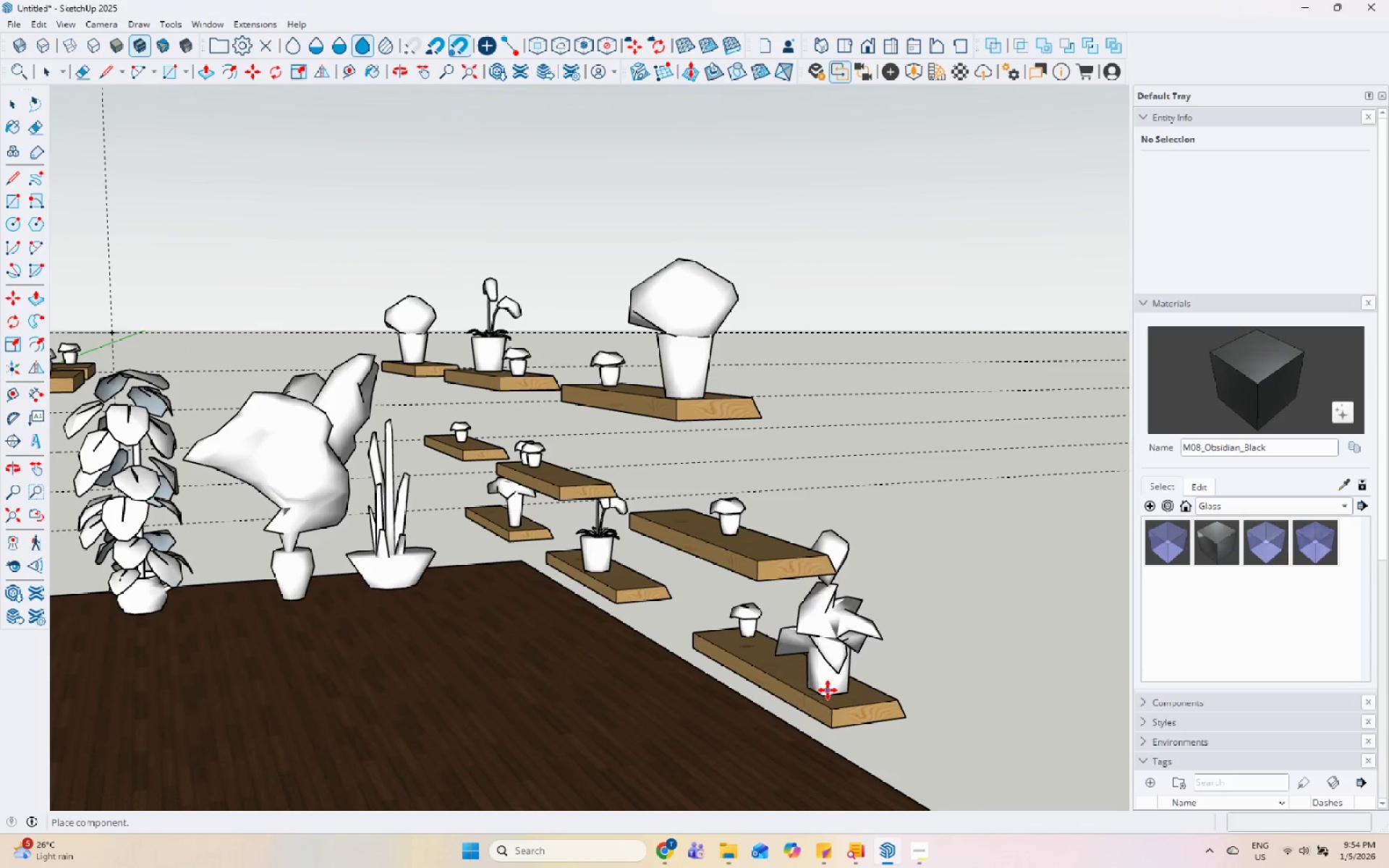 
left_click([835, 699])
 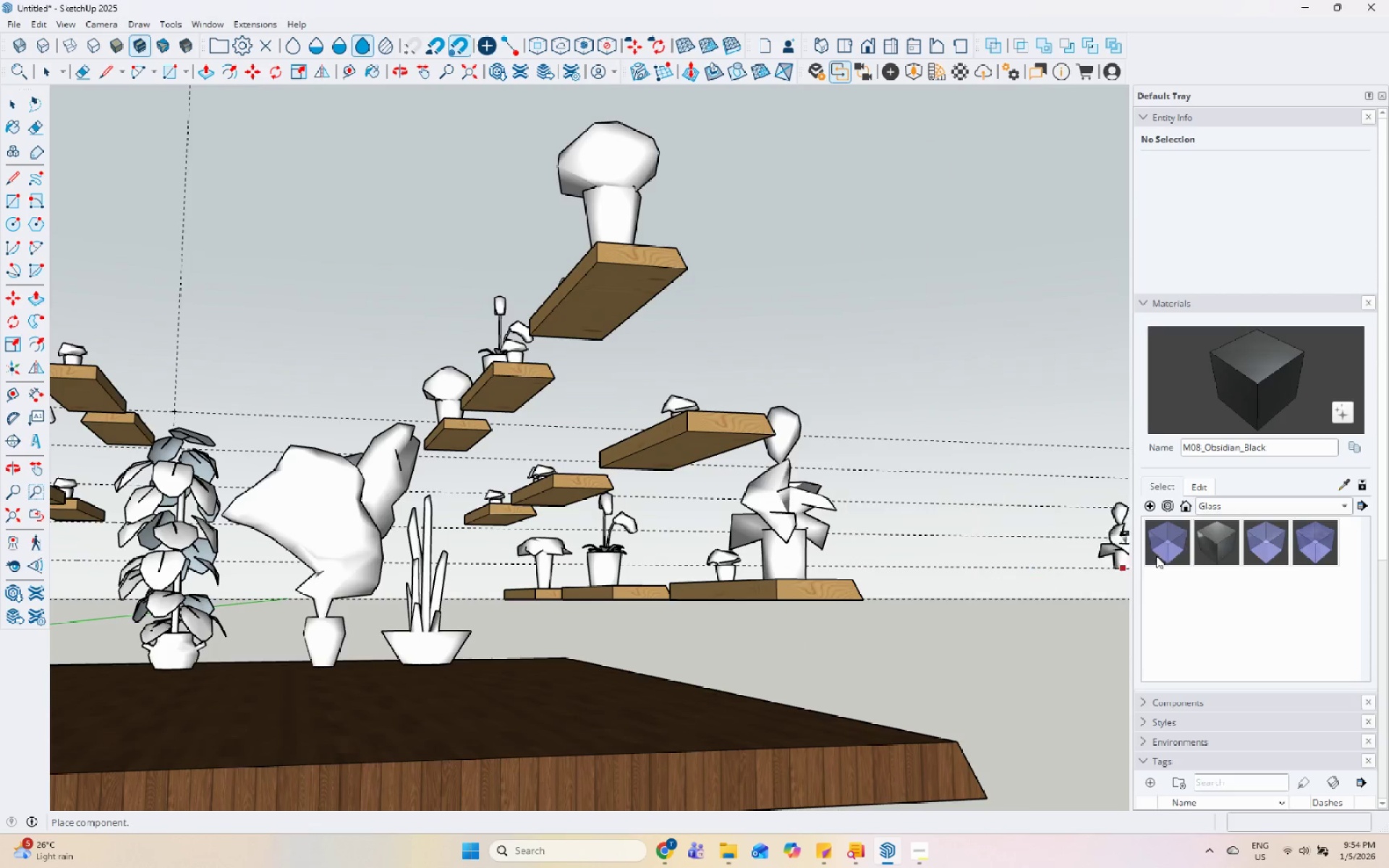 
key(Space)
 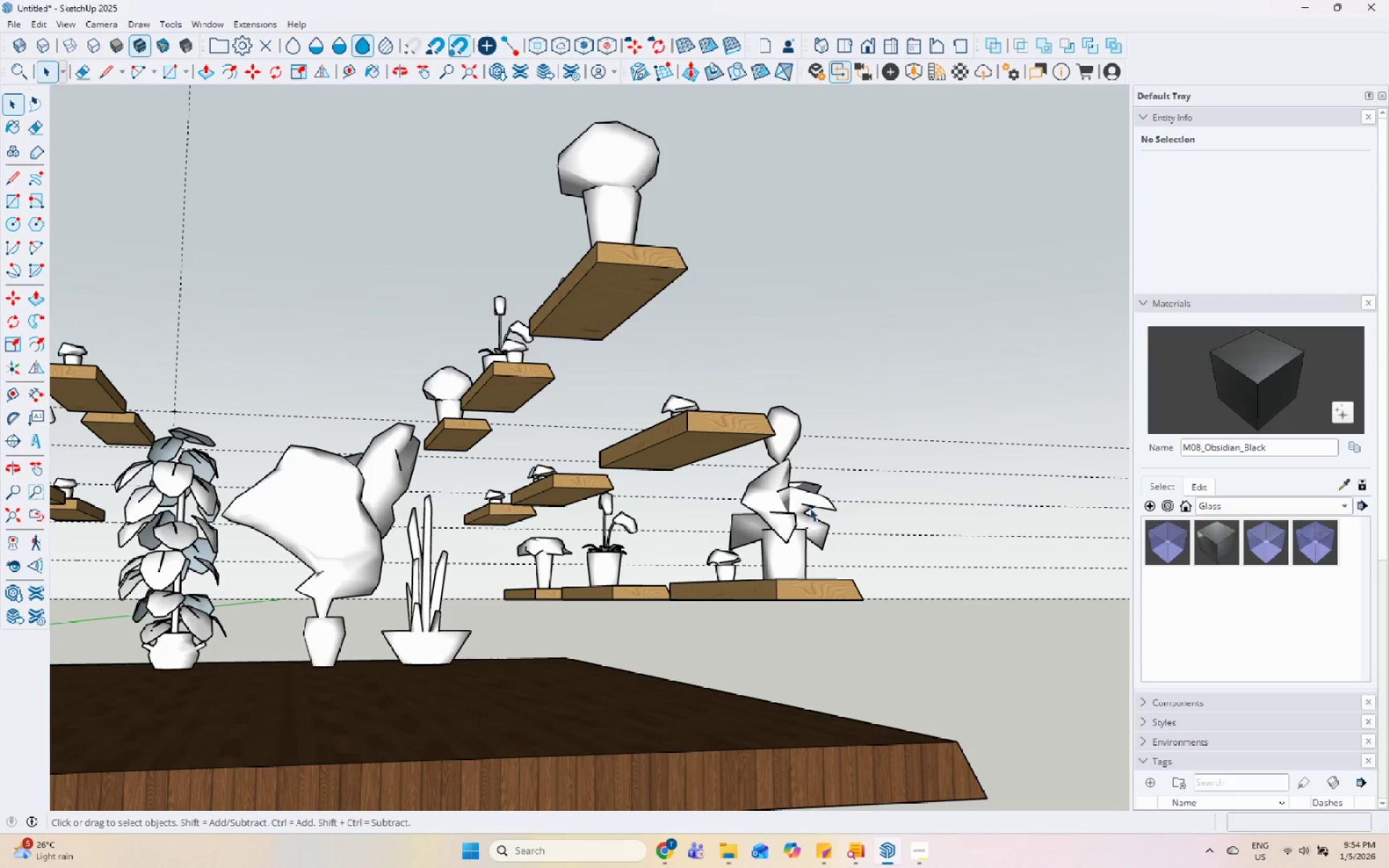 
left_click([798, 506])
 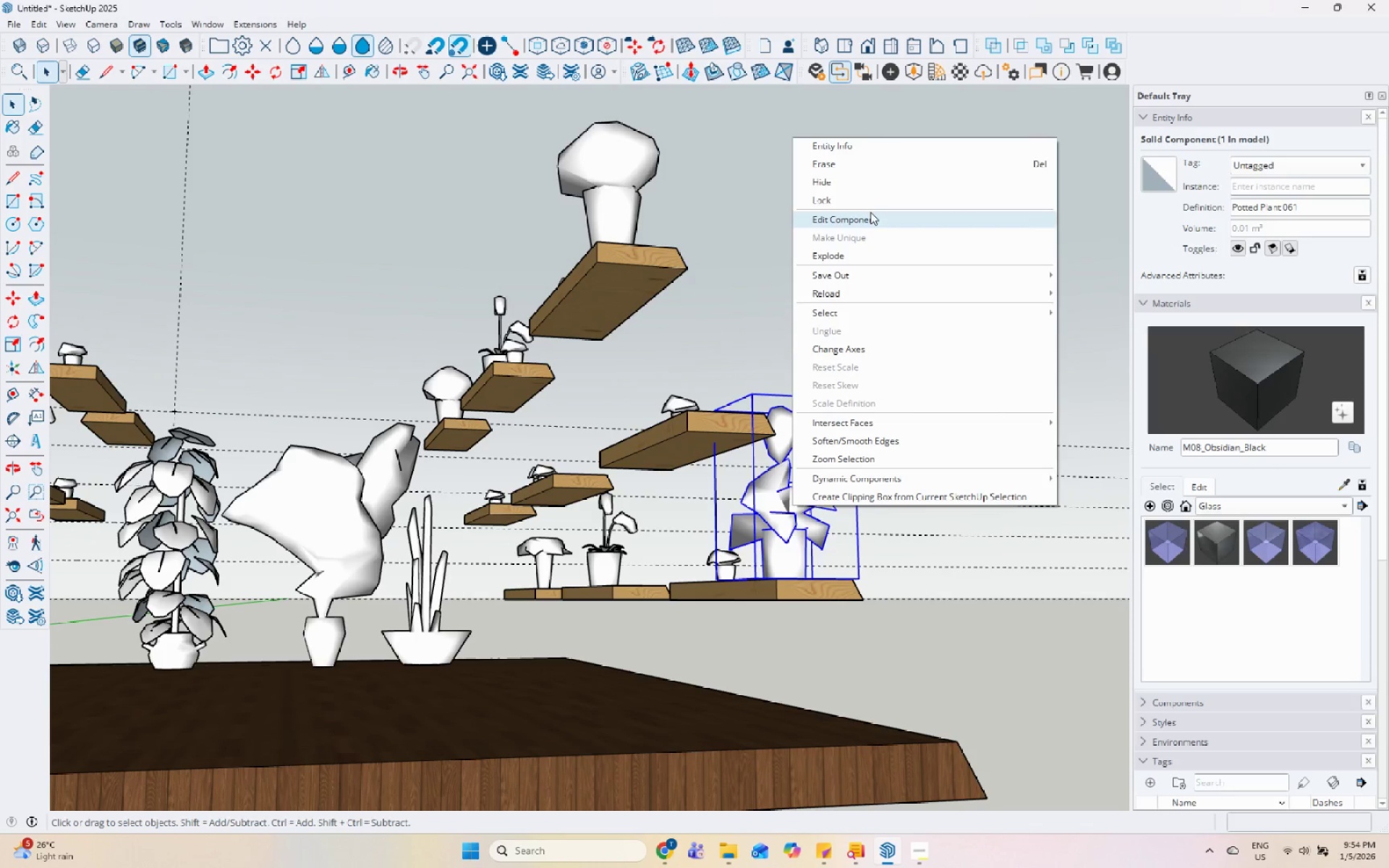 
left_click([875, 169])
 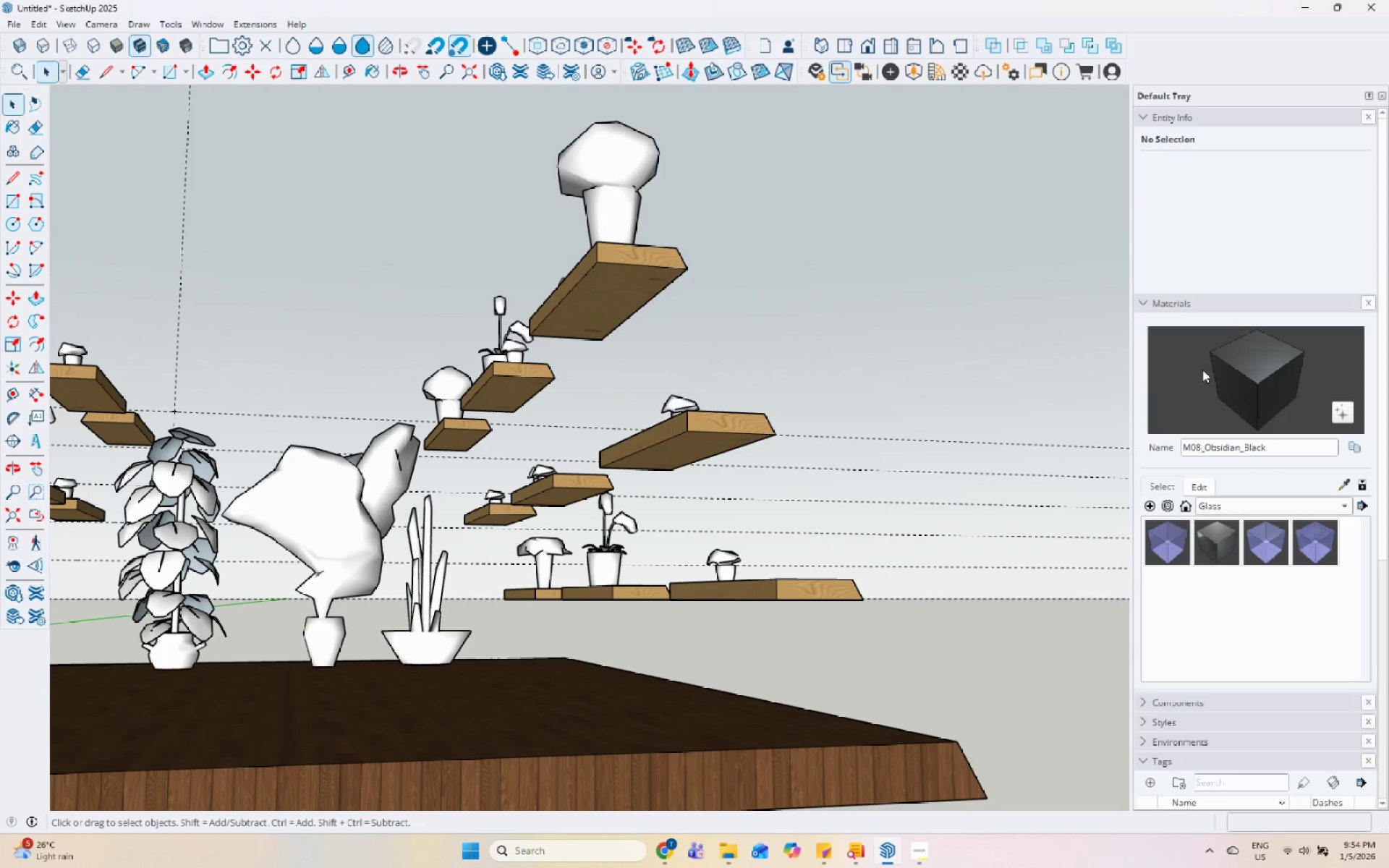 
scroll: coordinate [1208, 584], scroll_direction: down, amount: 4.0
 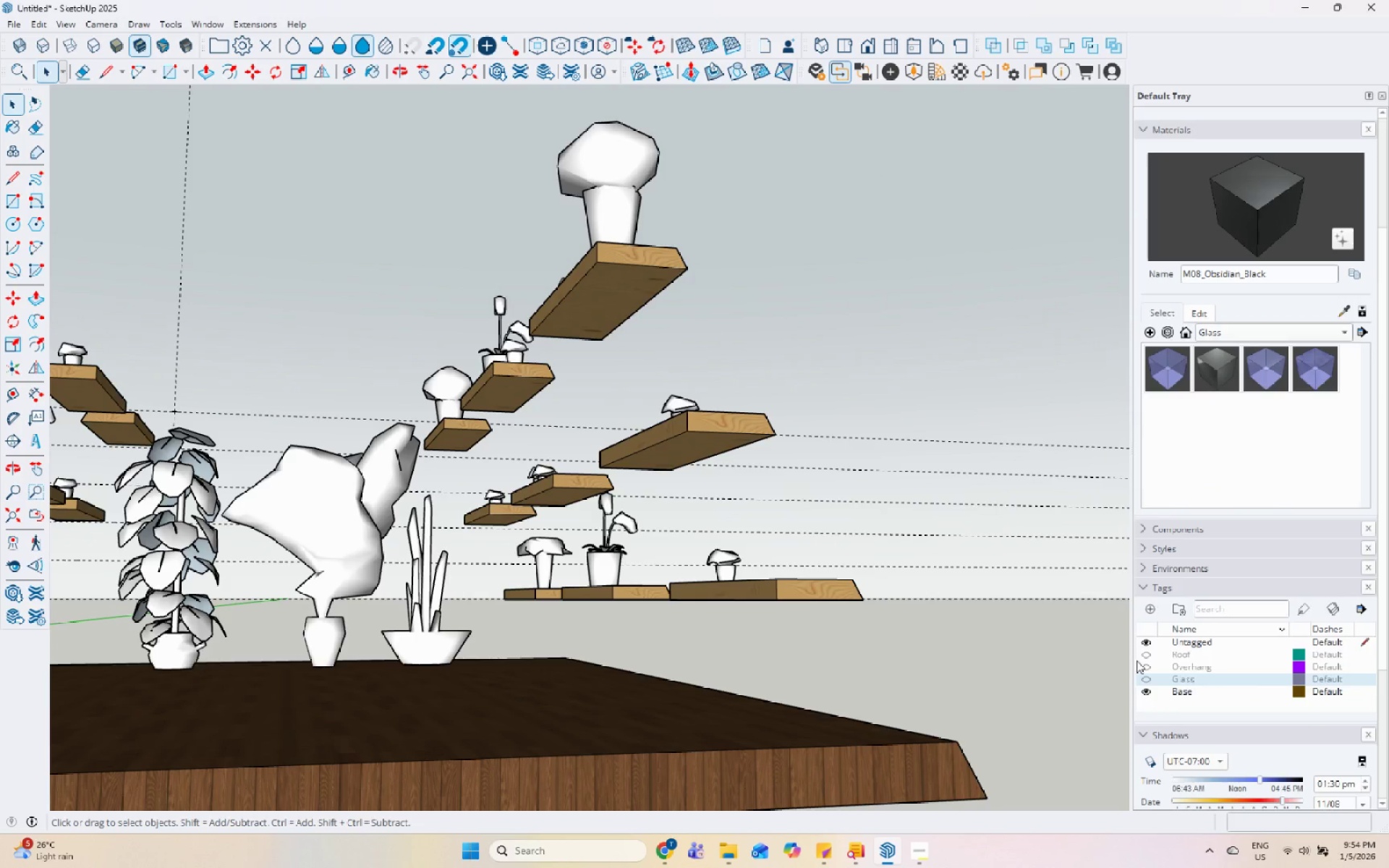 
left_click([1145, 652])
 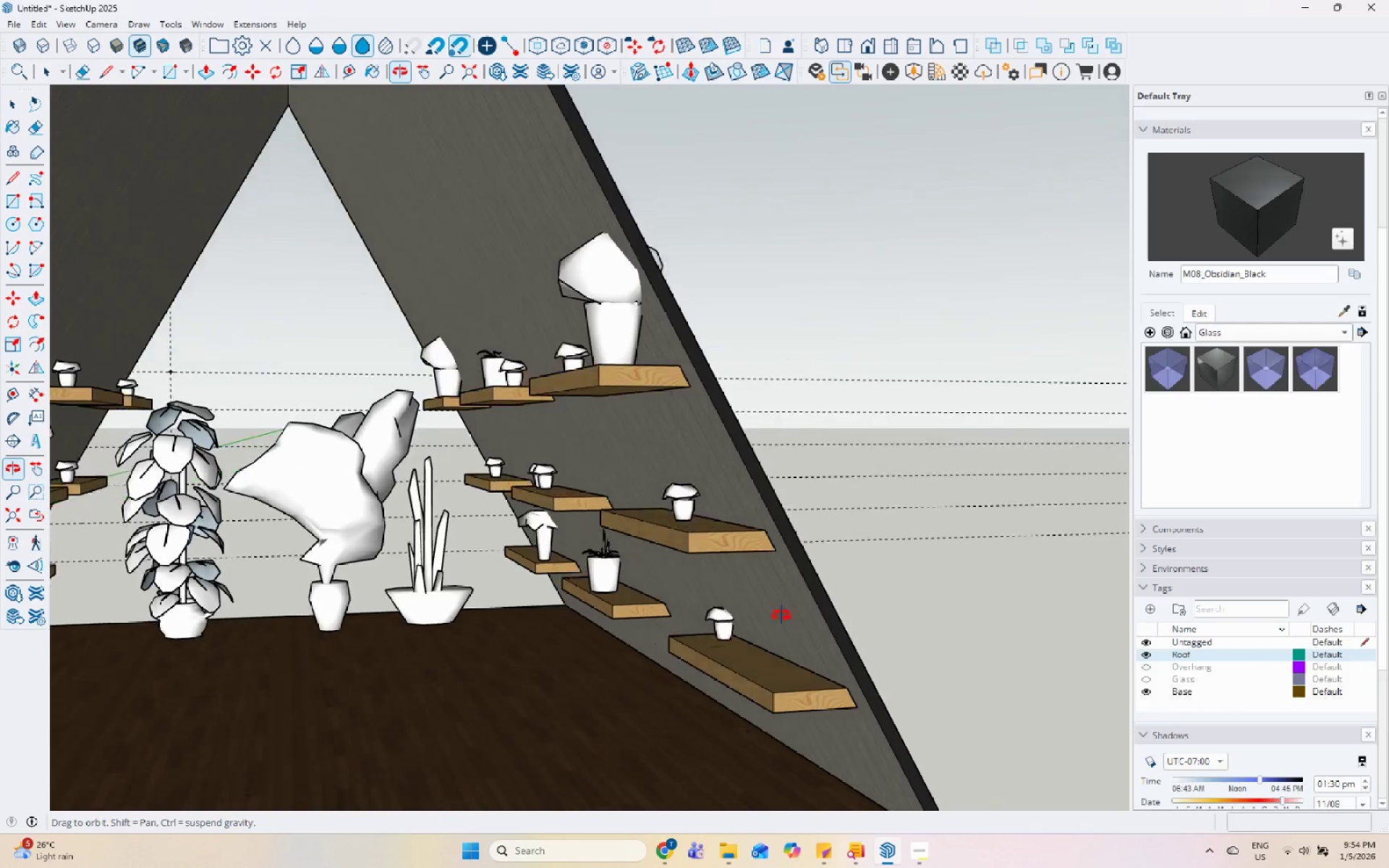 
scroll: coordinate [579, 470], scroll_direction: up, amount: 4.0
 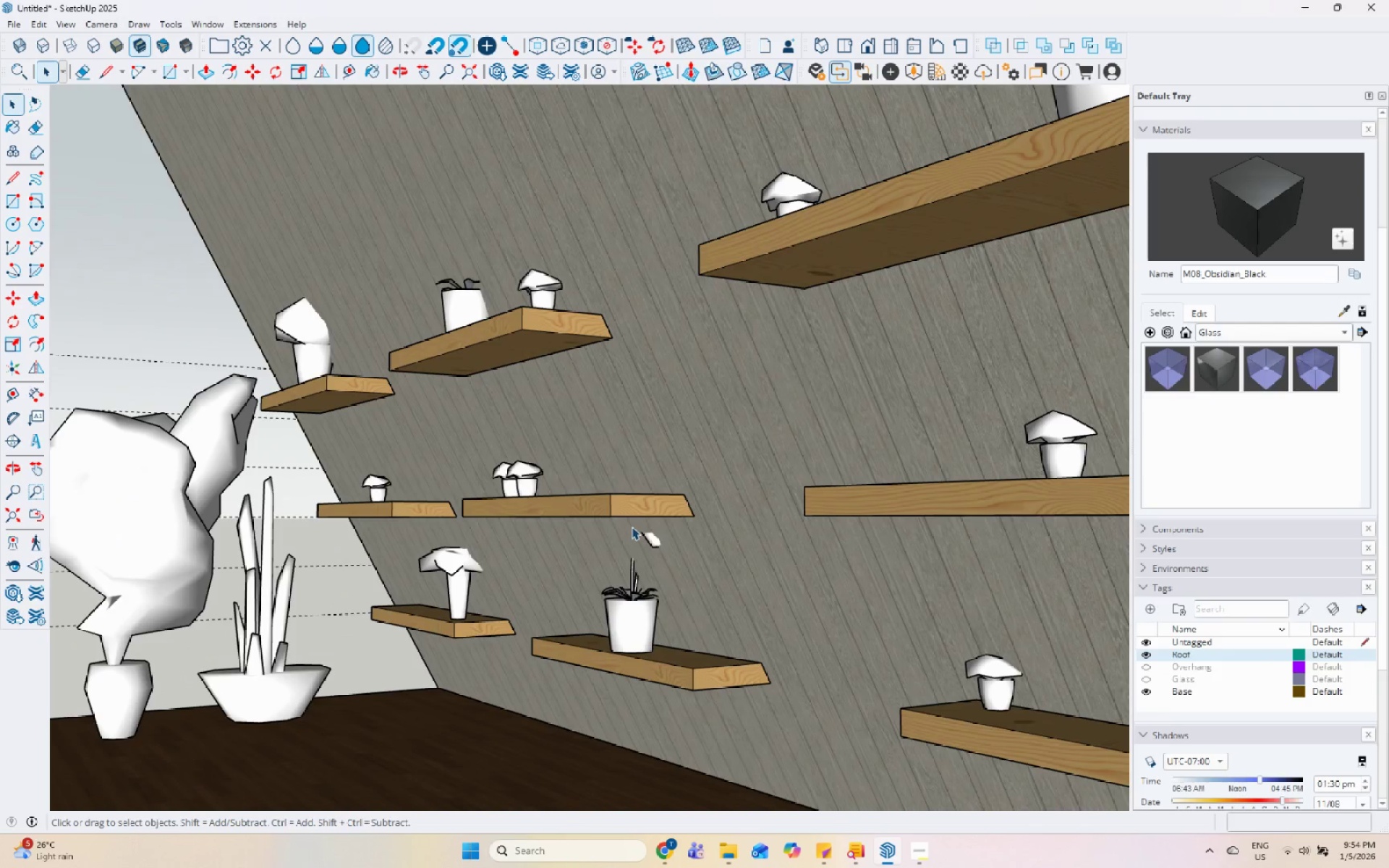 
left_click([653, 538])
 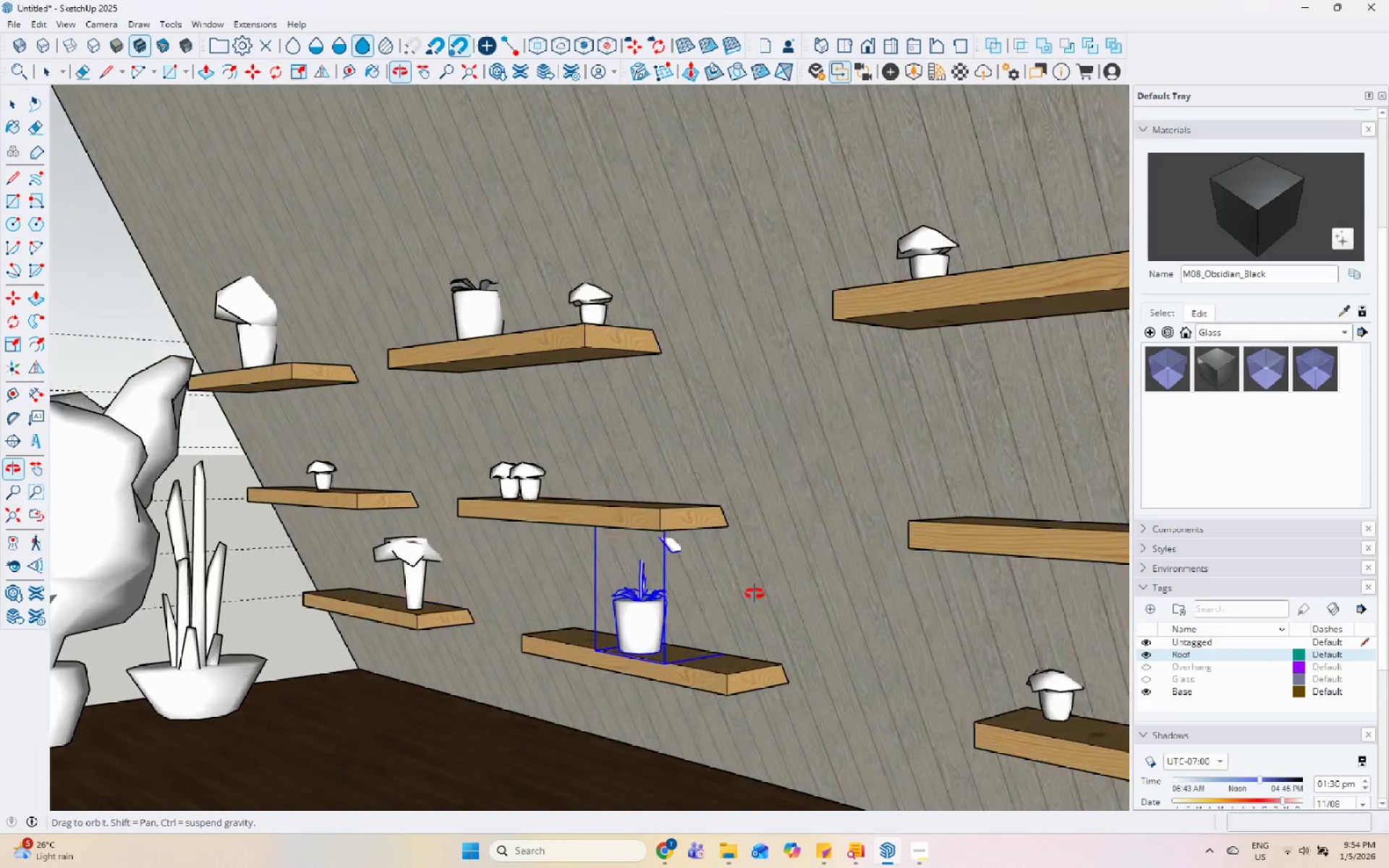 
scroll: coordinate [640, 399], scroll_direction: down, amount: 7.0
 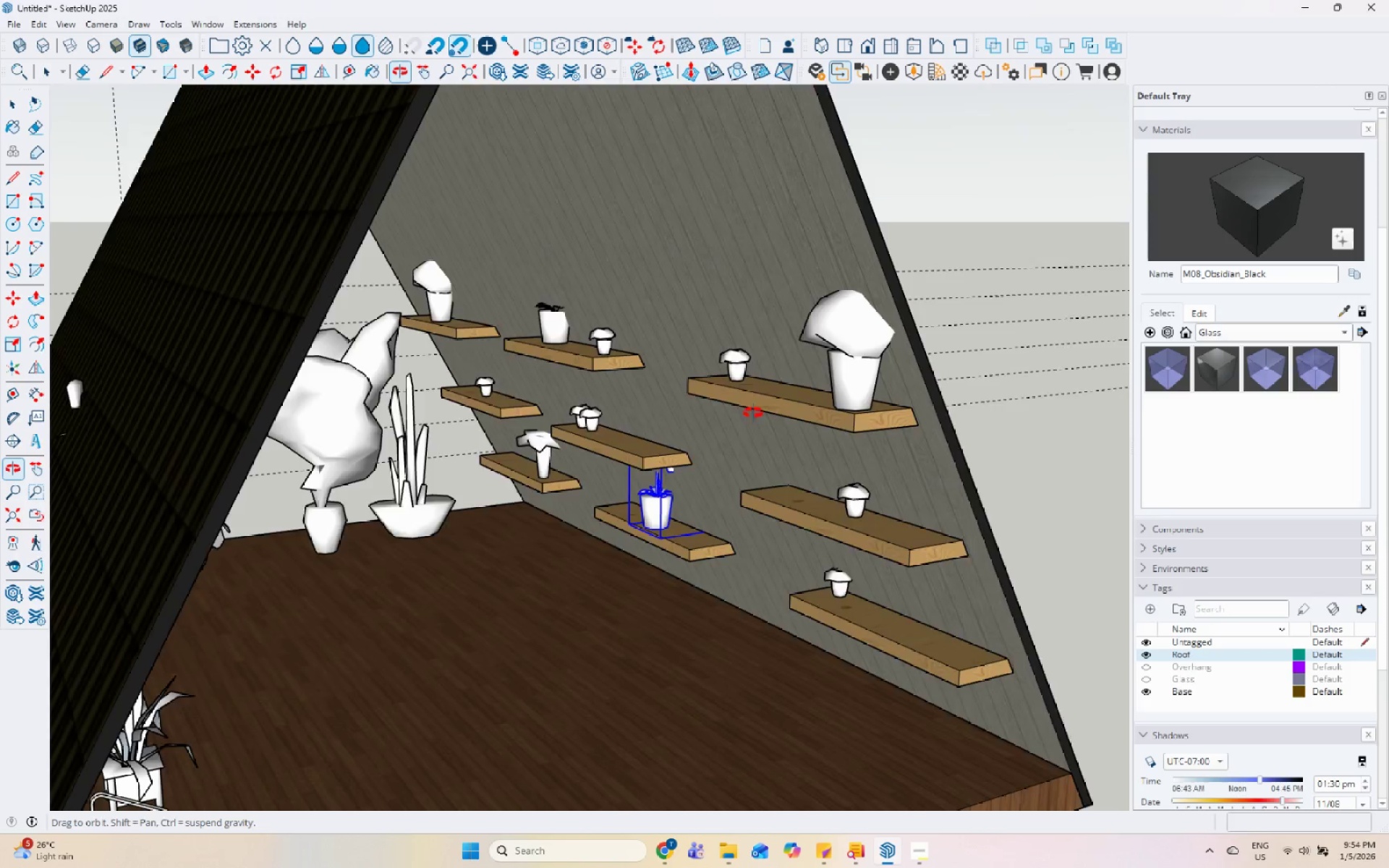 
double_click([783, 488])
 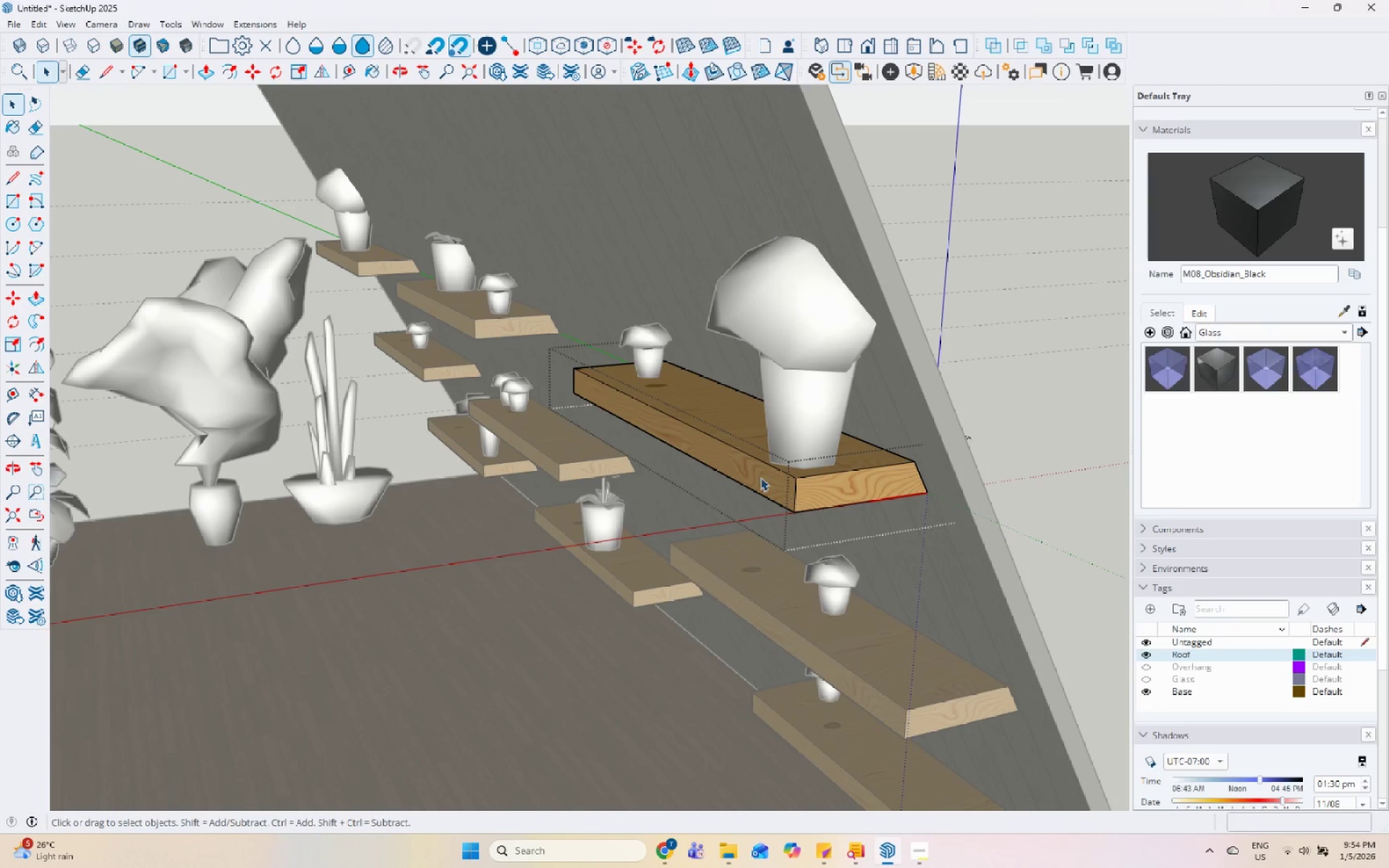 
scroll: coordinate [810, 467], scroll_direction: up, amount: 6.0
 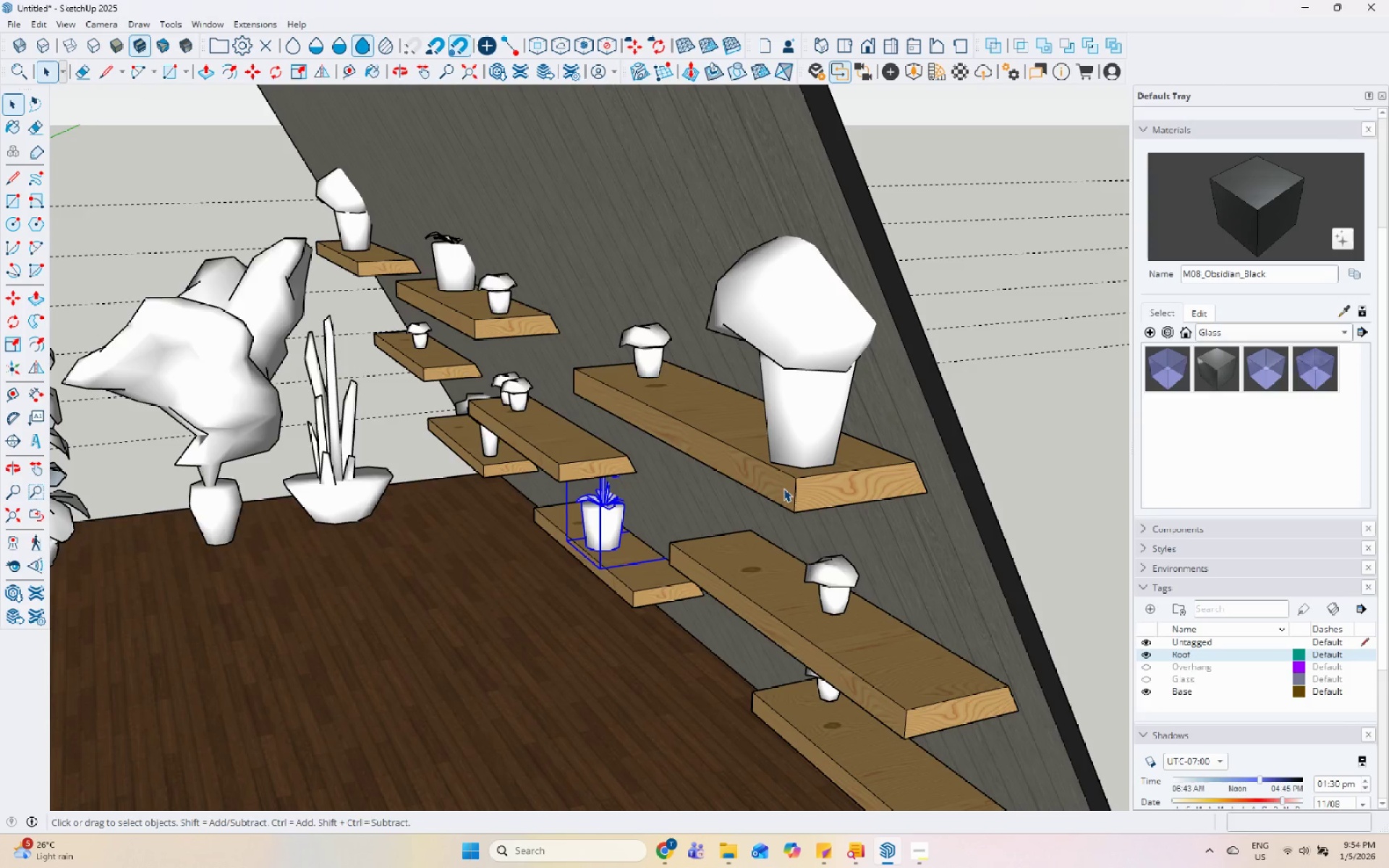 
triple_click([759, 477])
 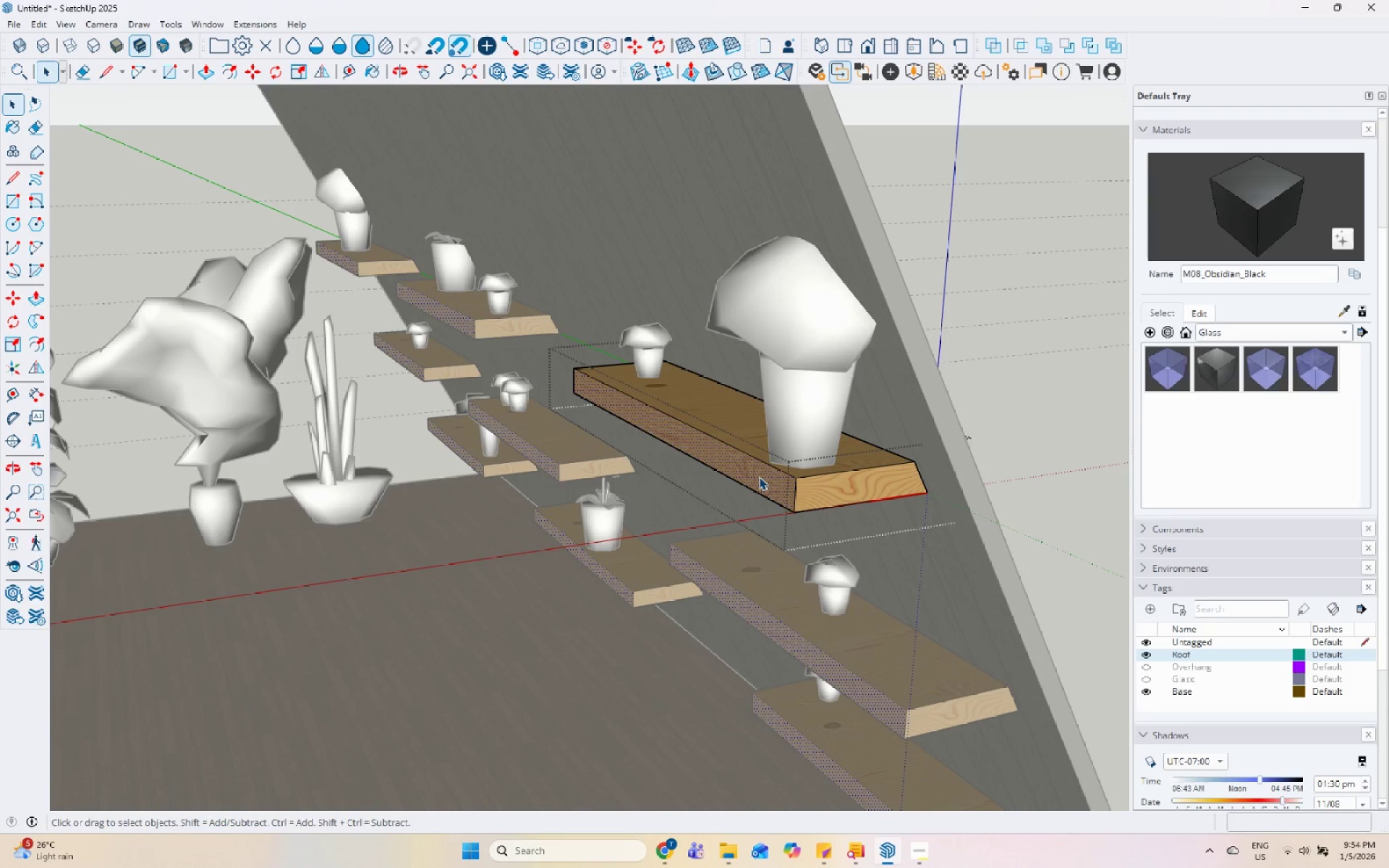 
key(P)
 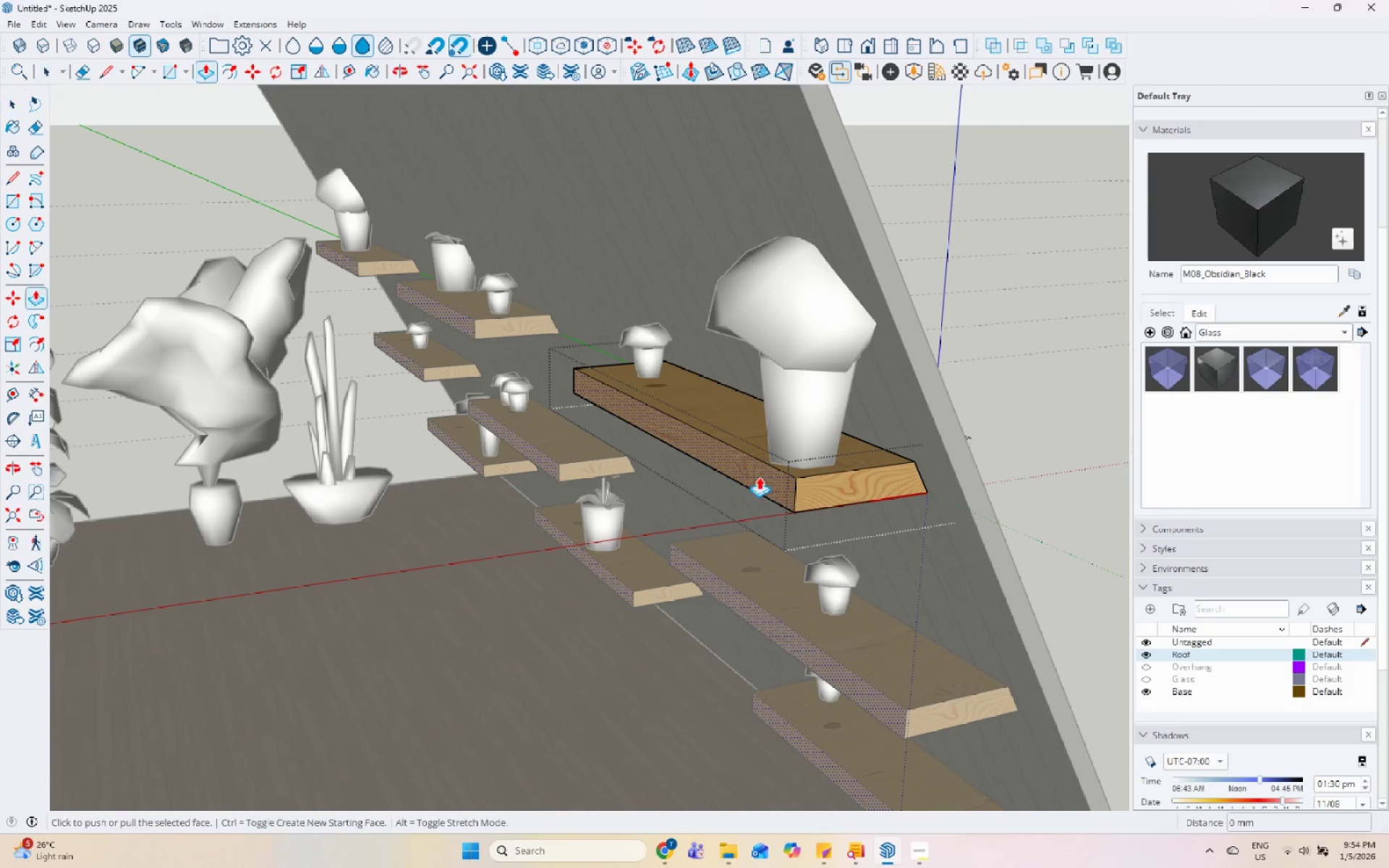 
left_click([759, 477])
 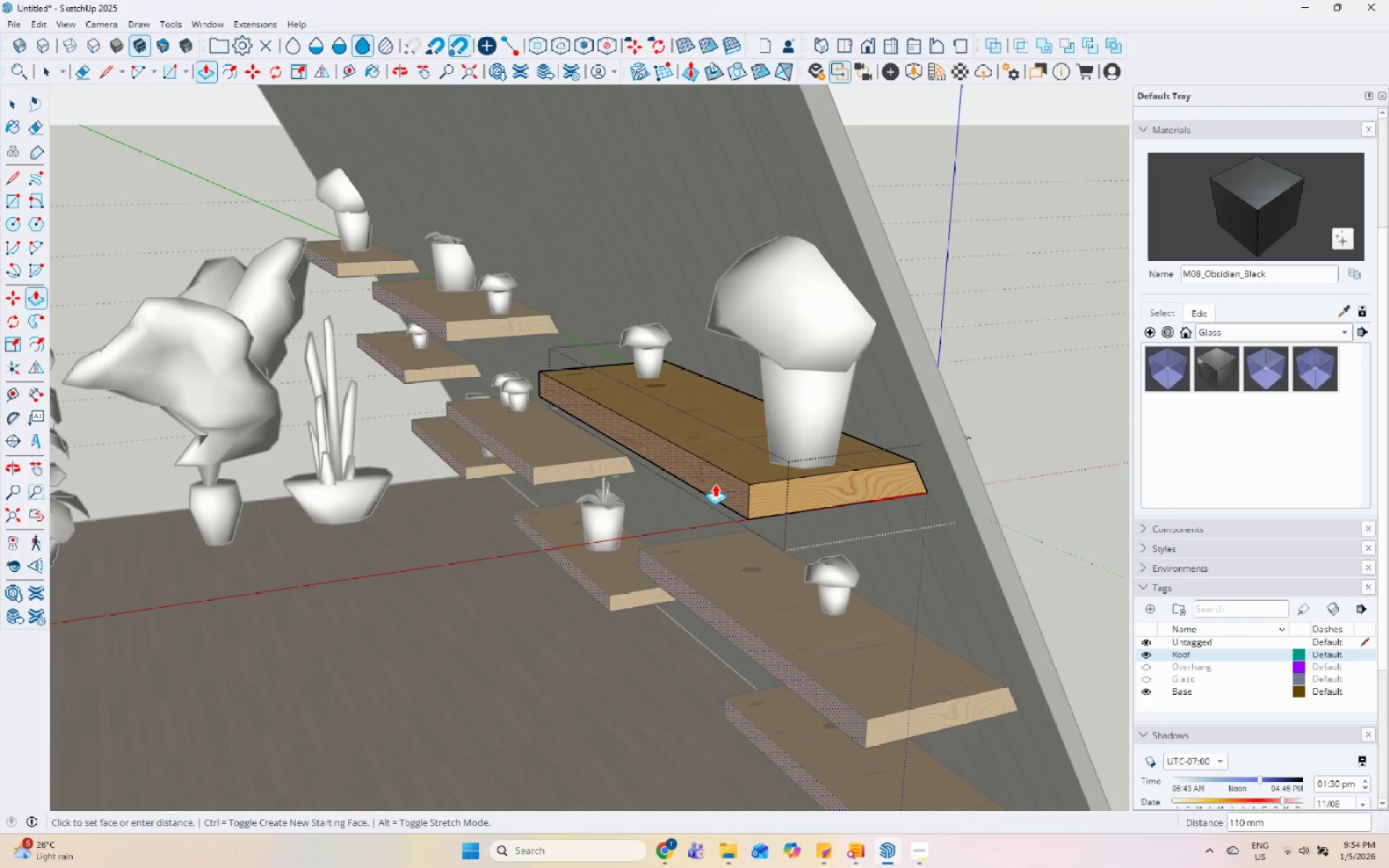 
key(Numpad2)
 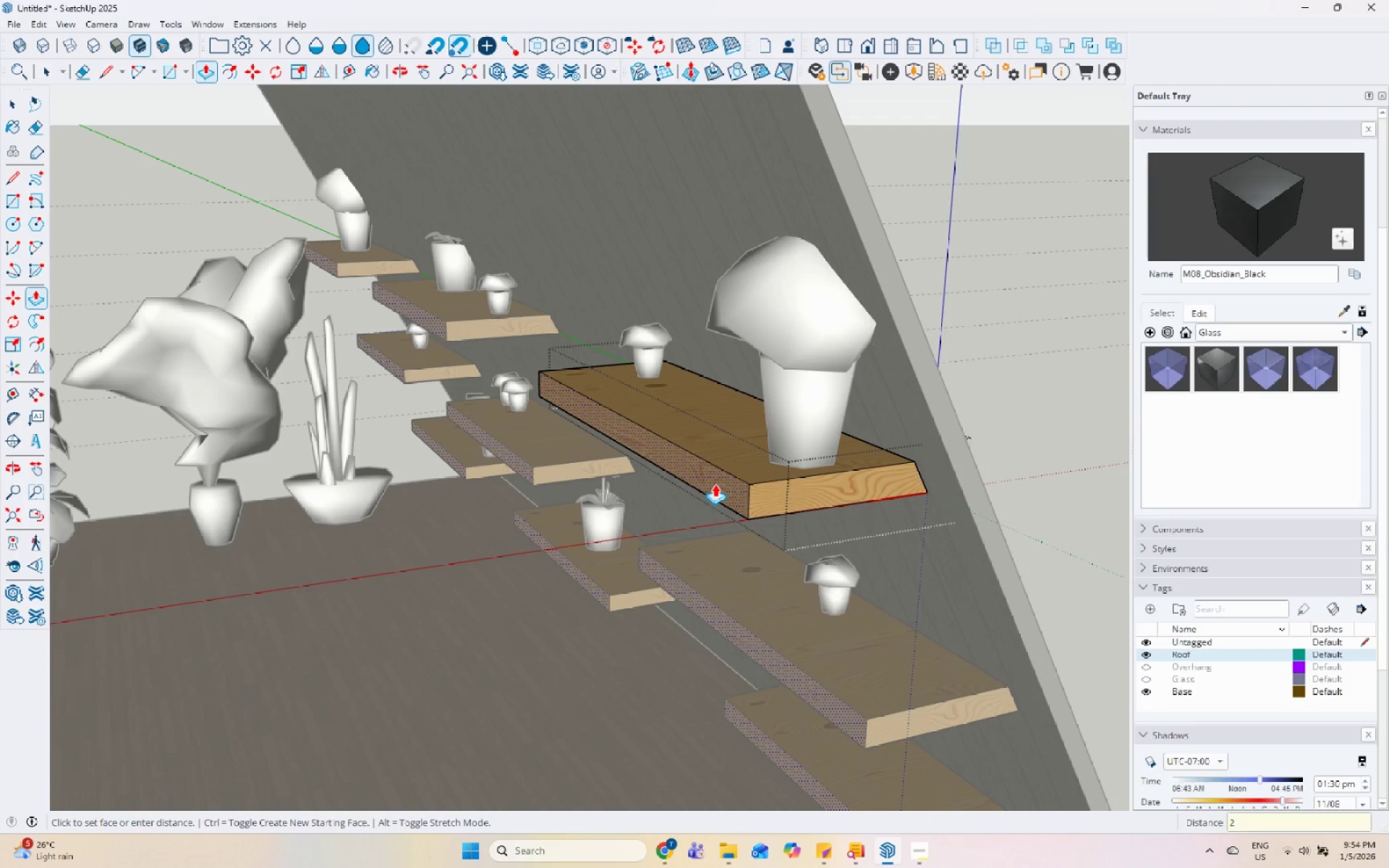 
key(Numpad0)
 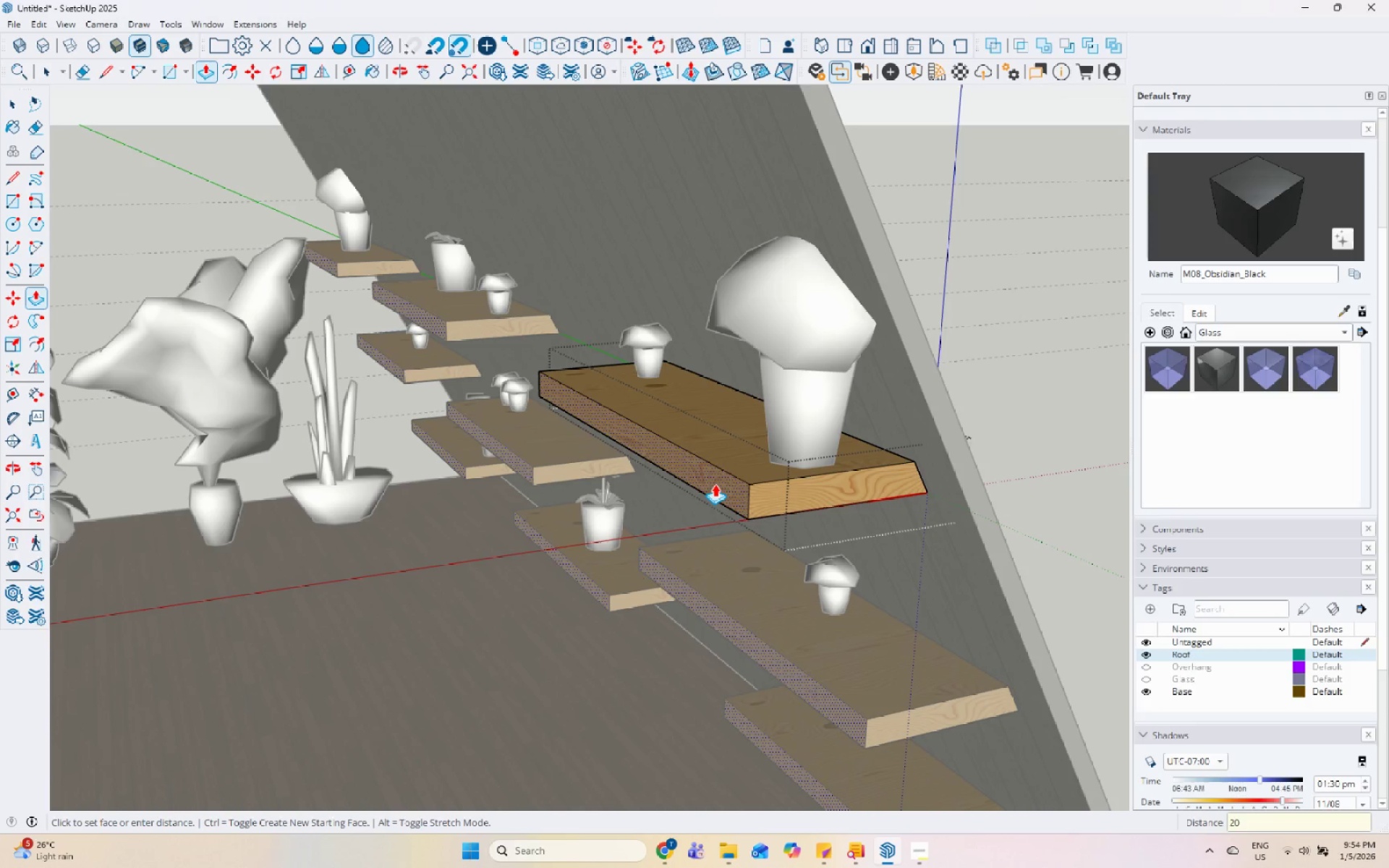 
key(Numpad0)
 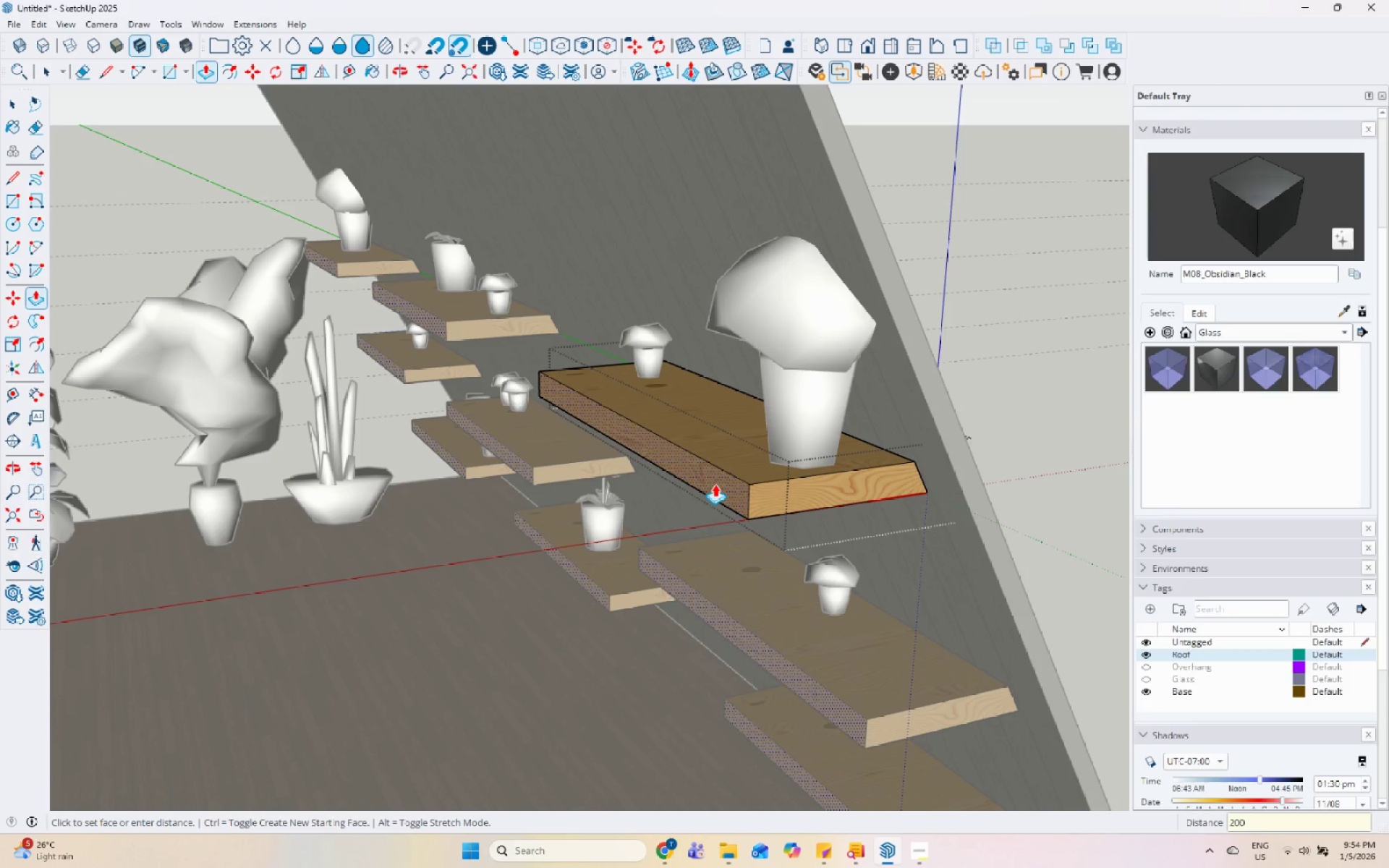 
key(Enter)
 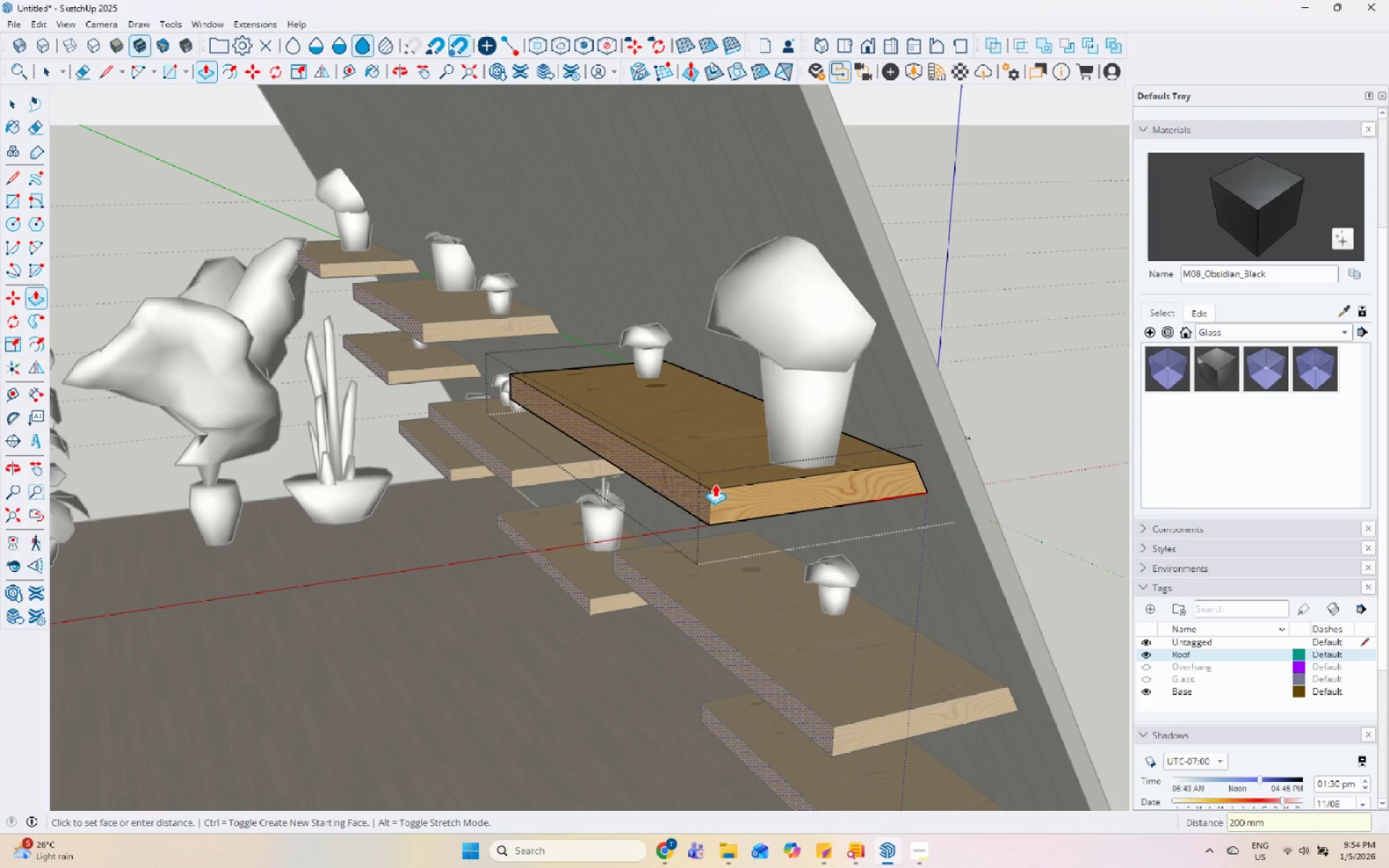 
key(Space)
 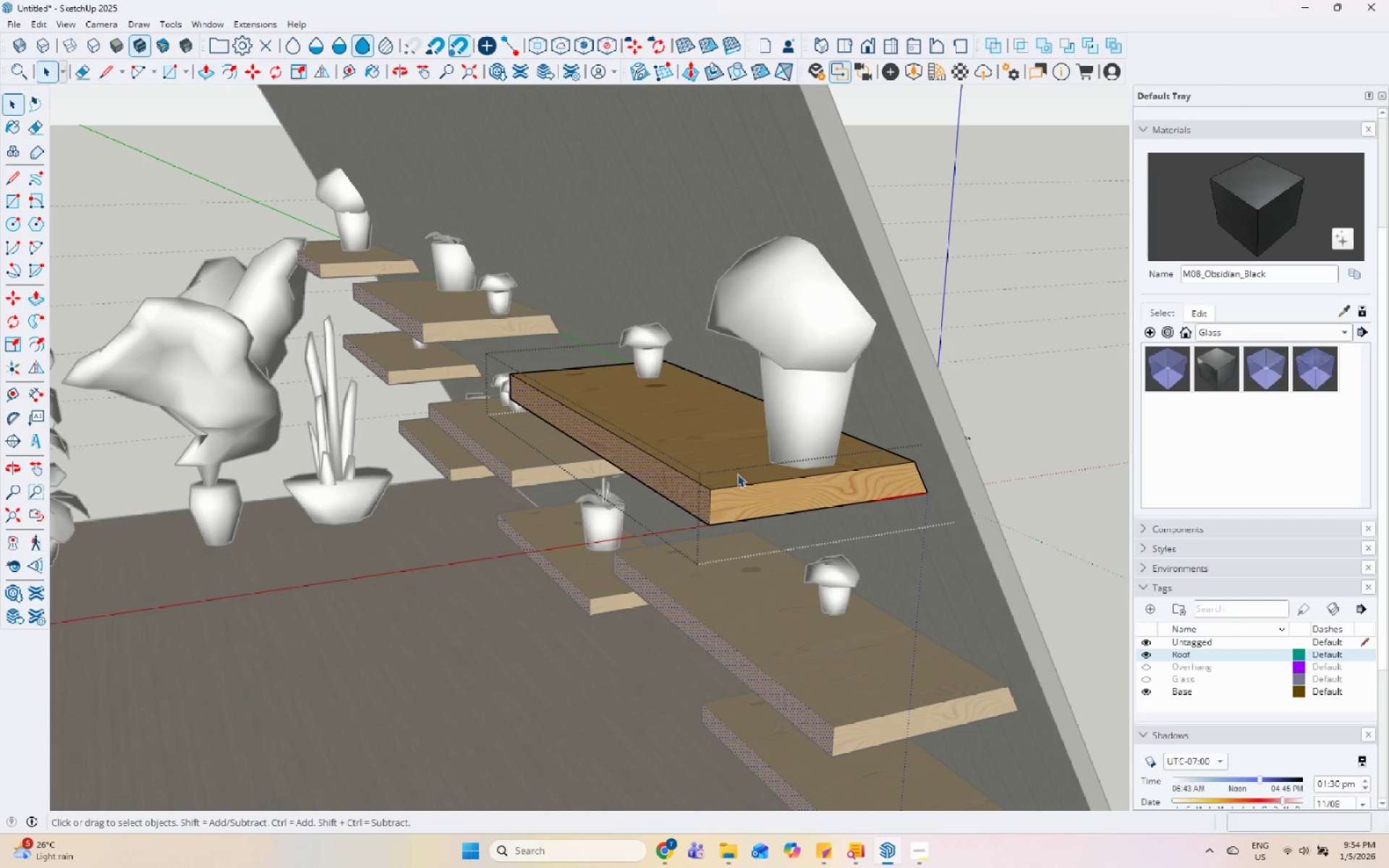 
key(Backquote)
 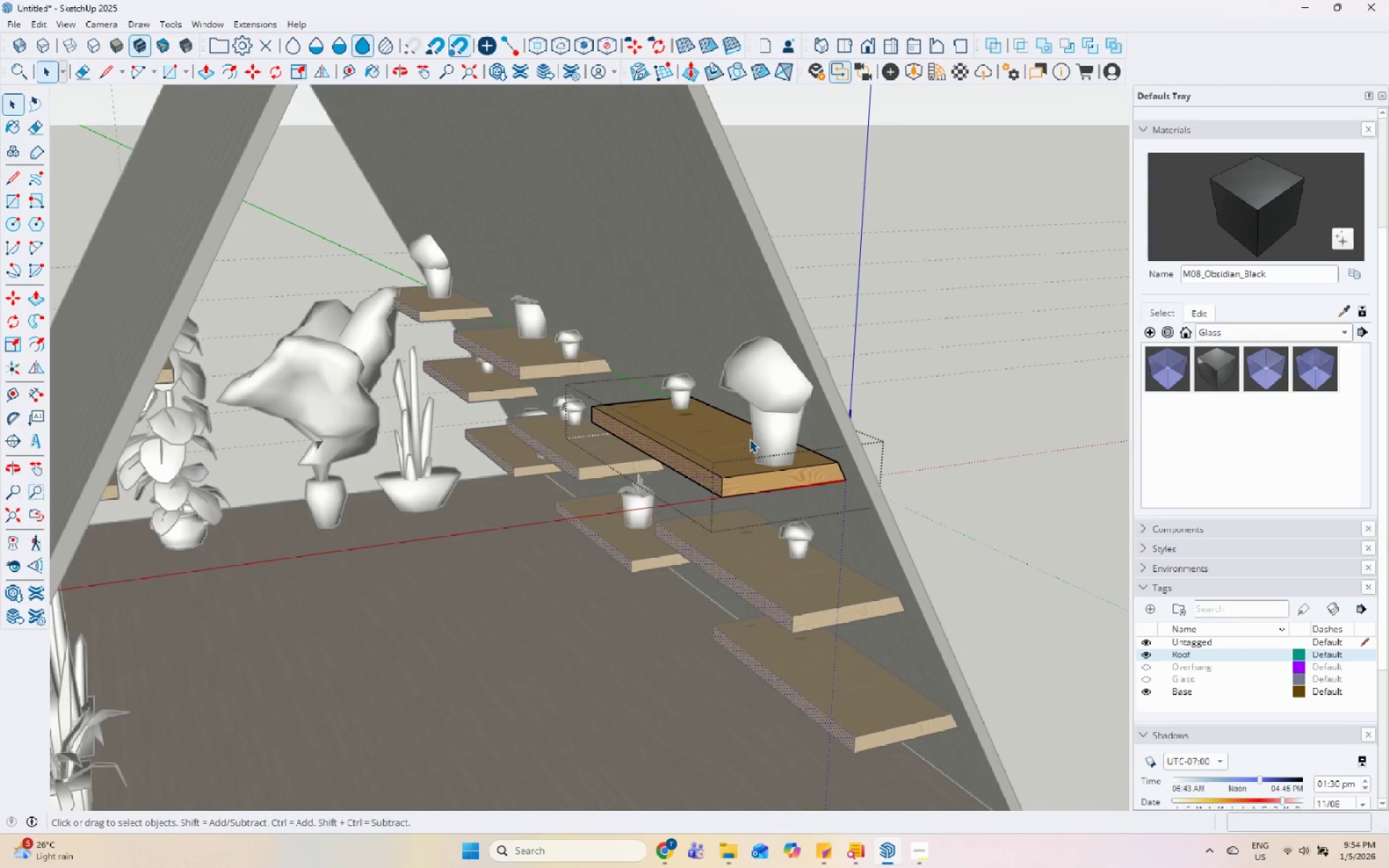 
key(Escape)
 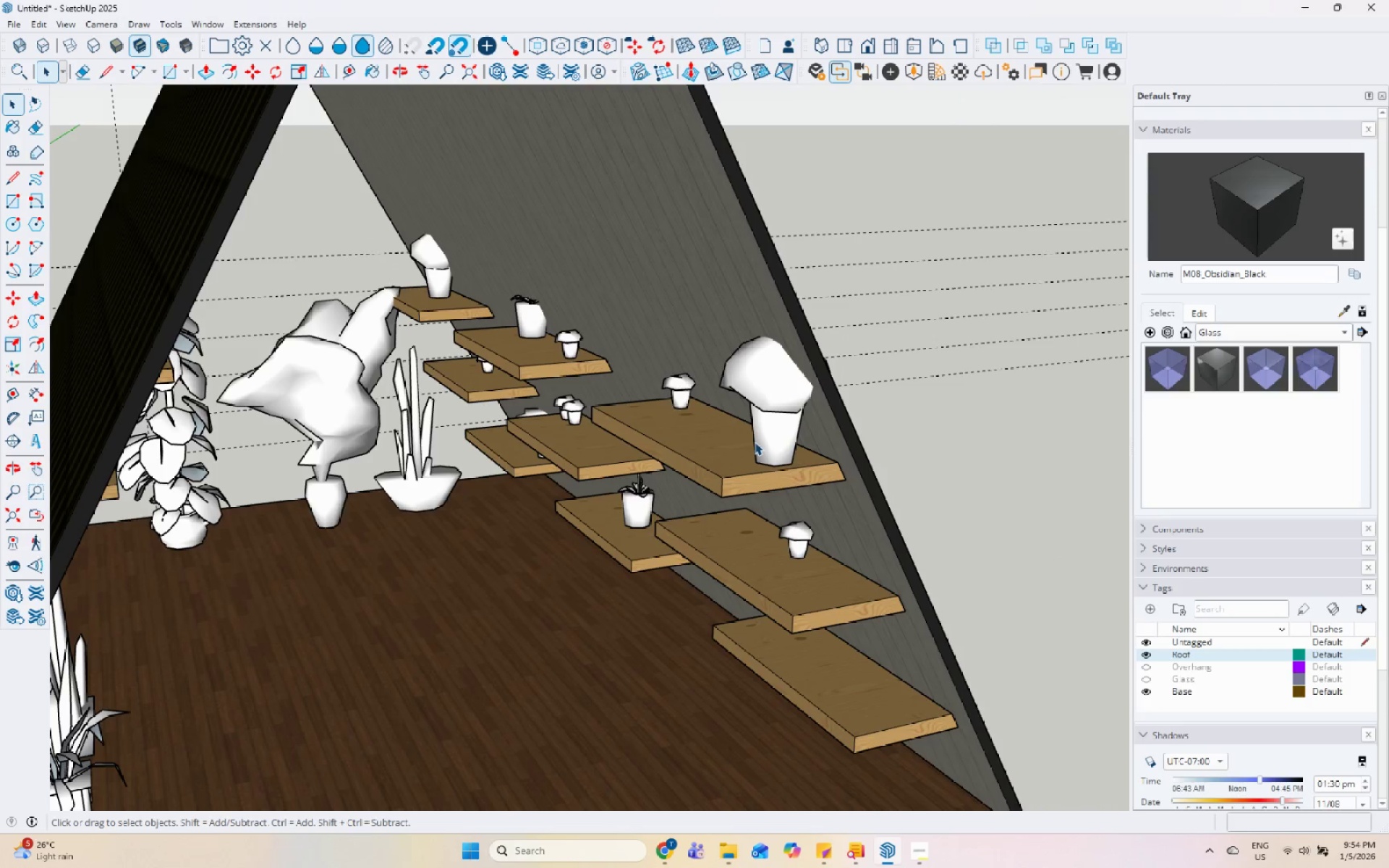 
scroll: coordinate [738, 454], scroll_direction: down, amount: 6.0
 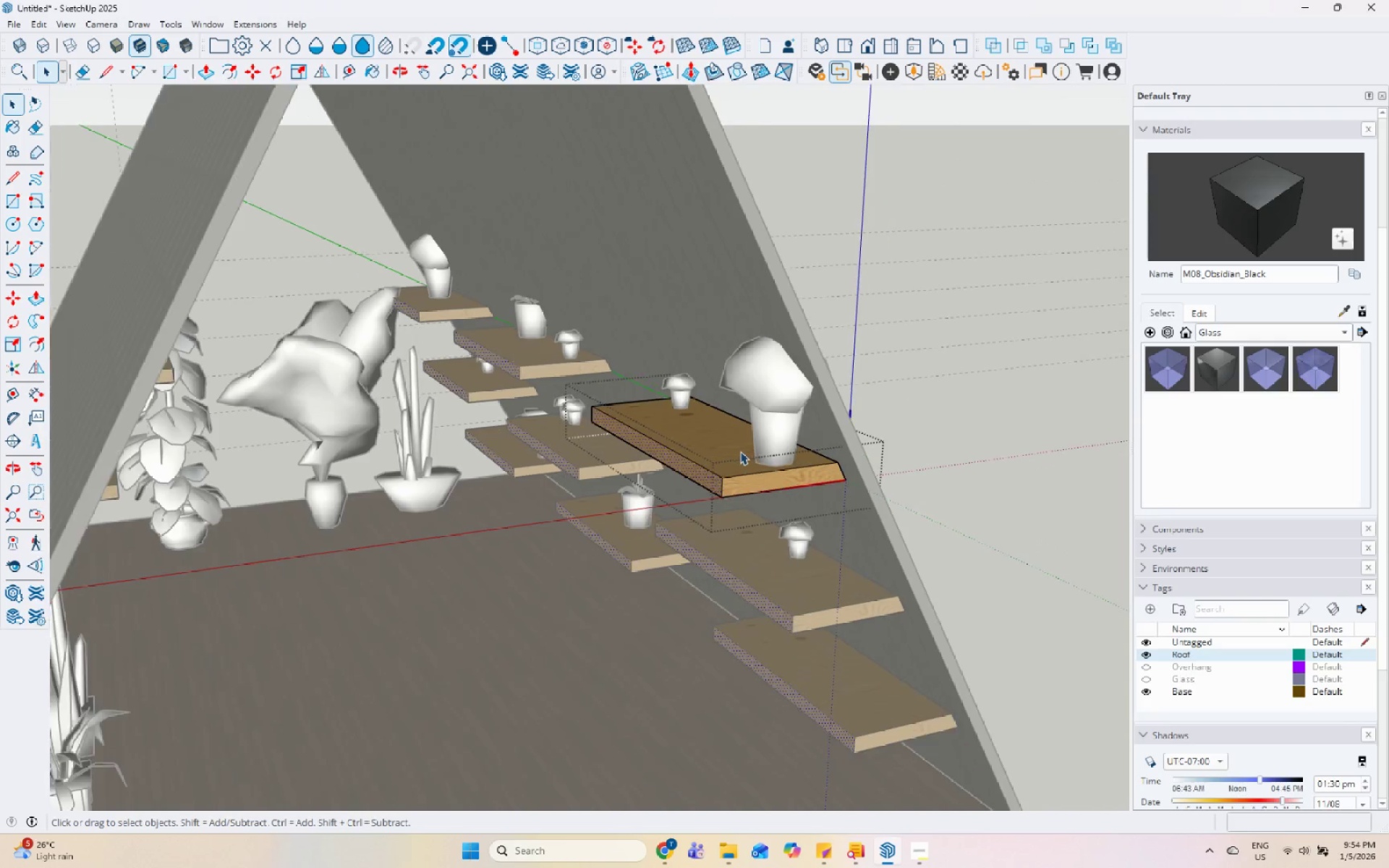 
key(Escape)
 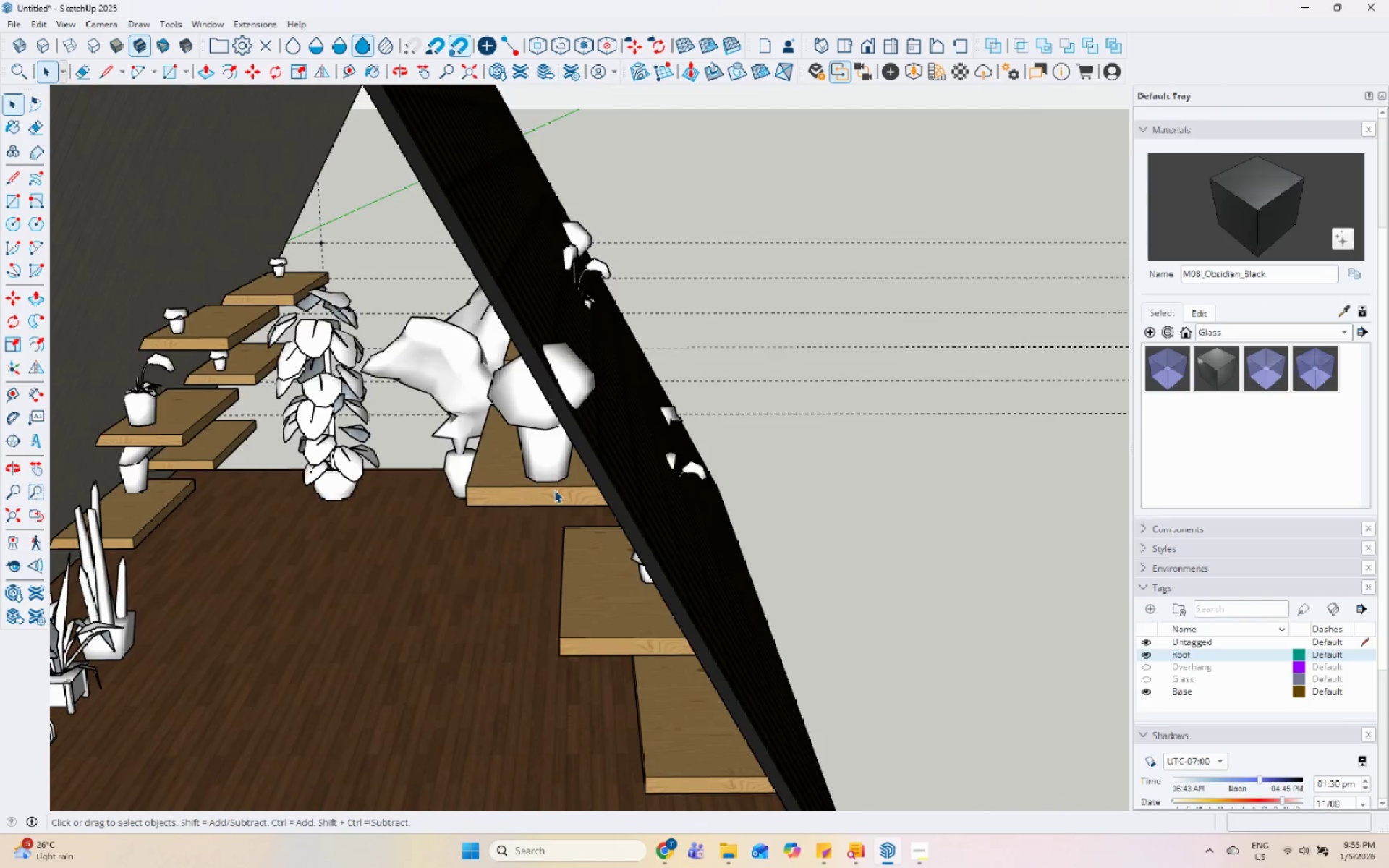 
left_click([596, 394])
 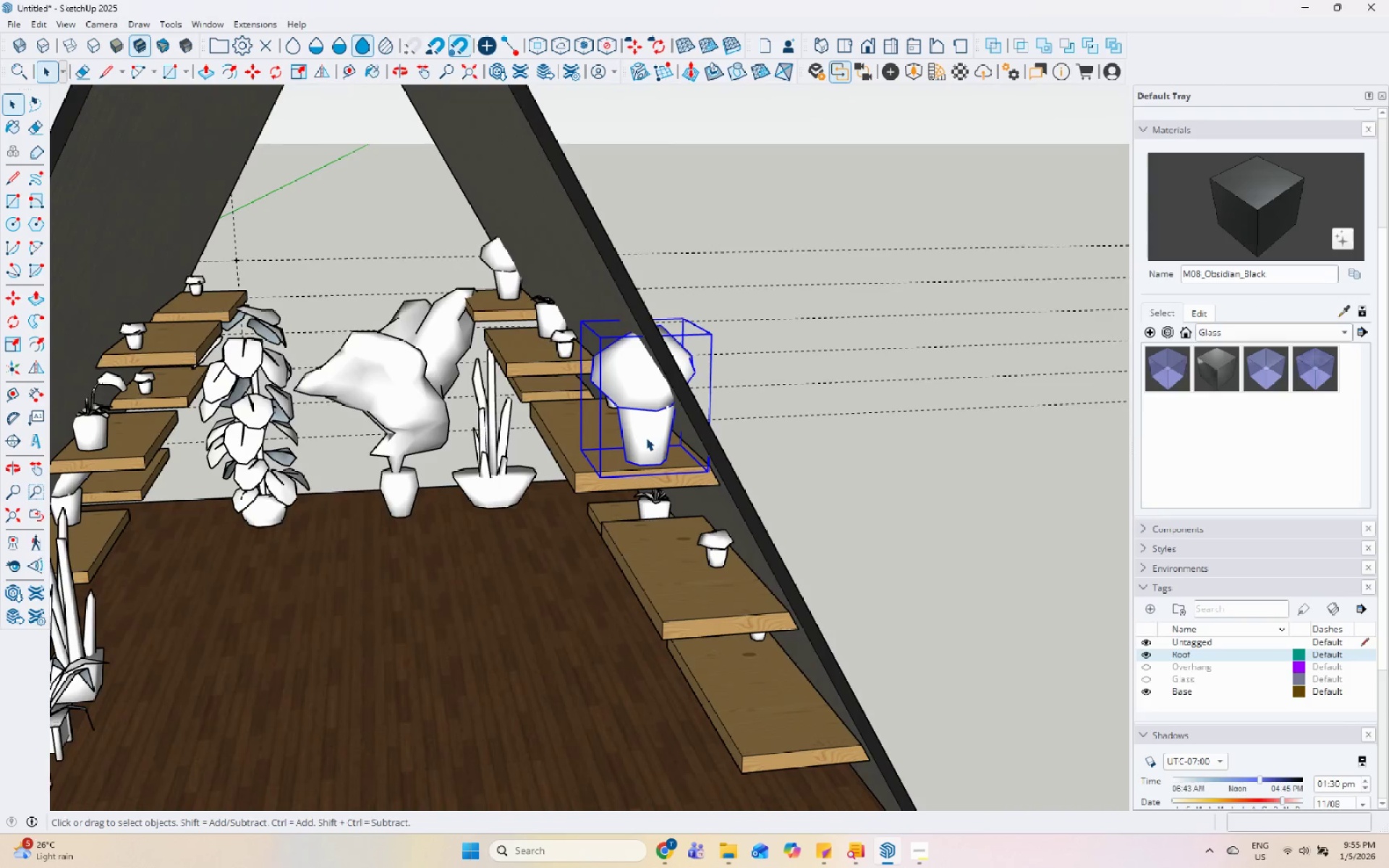 
key(M)
 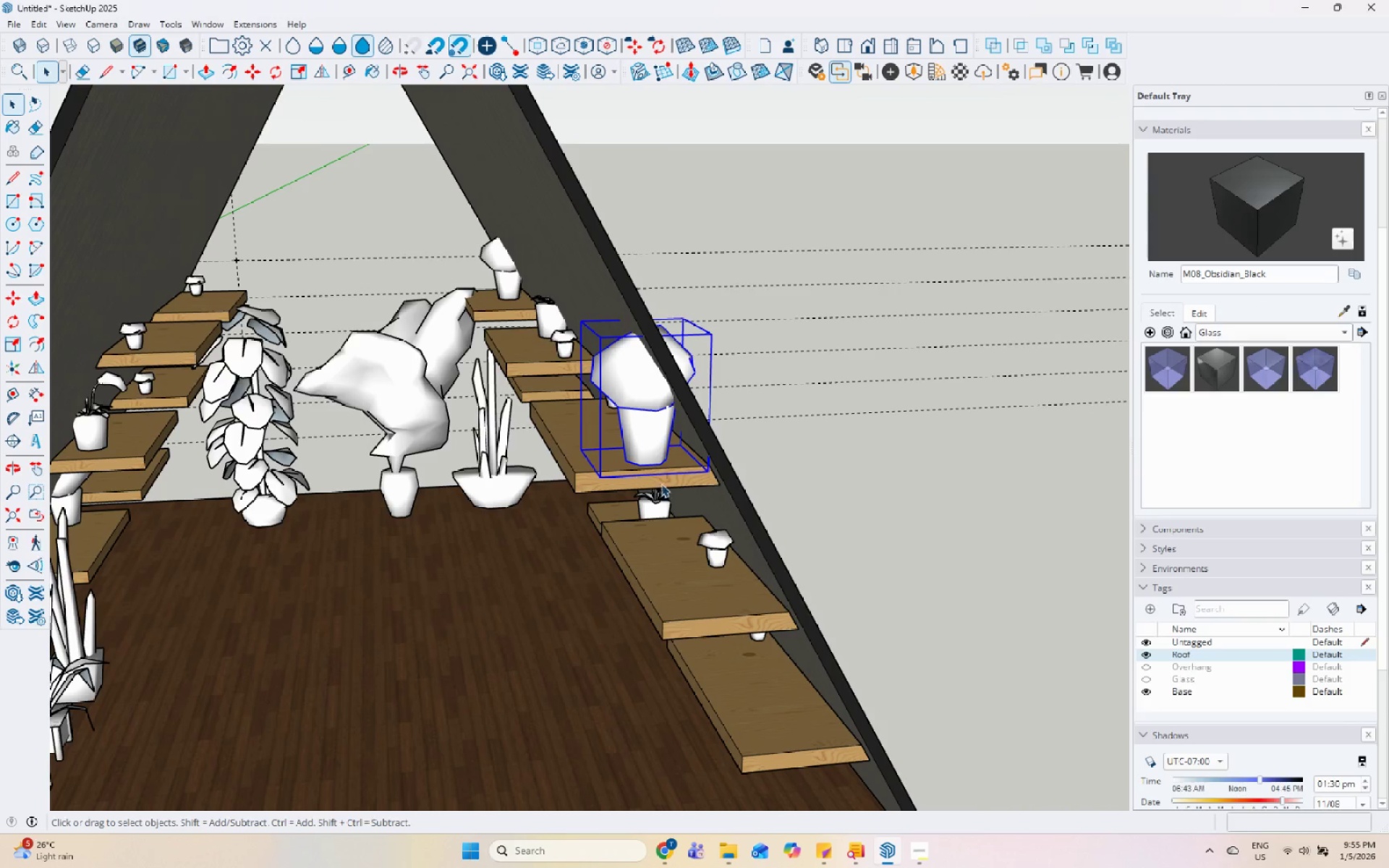 
scroll: coordinate [661, 484], scroll_direction: up, amount: 3.0
 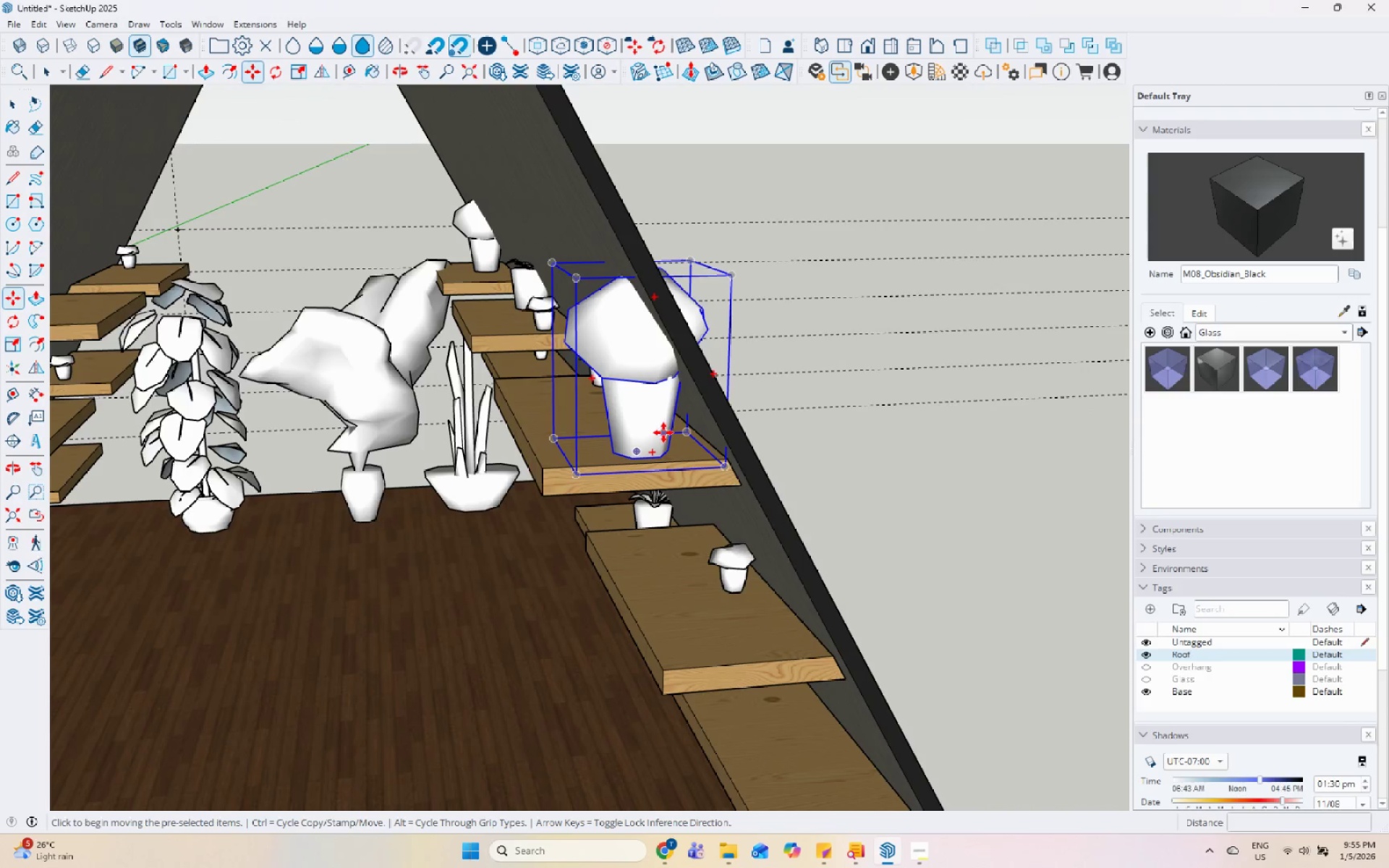 
left_click([663, 441])
 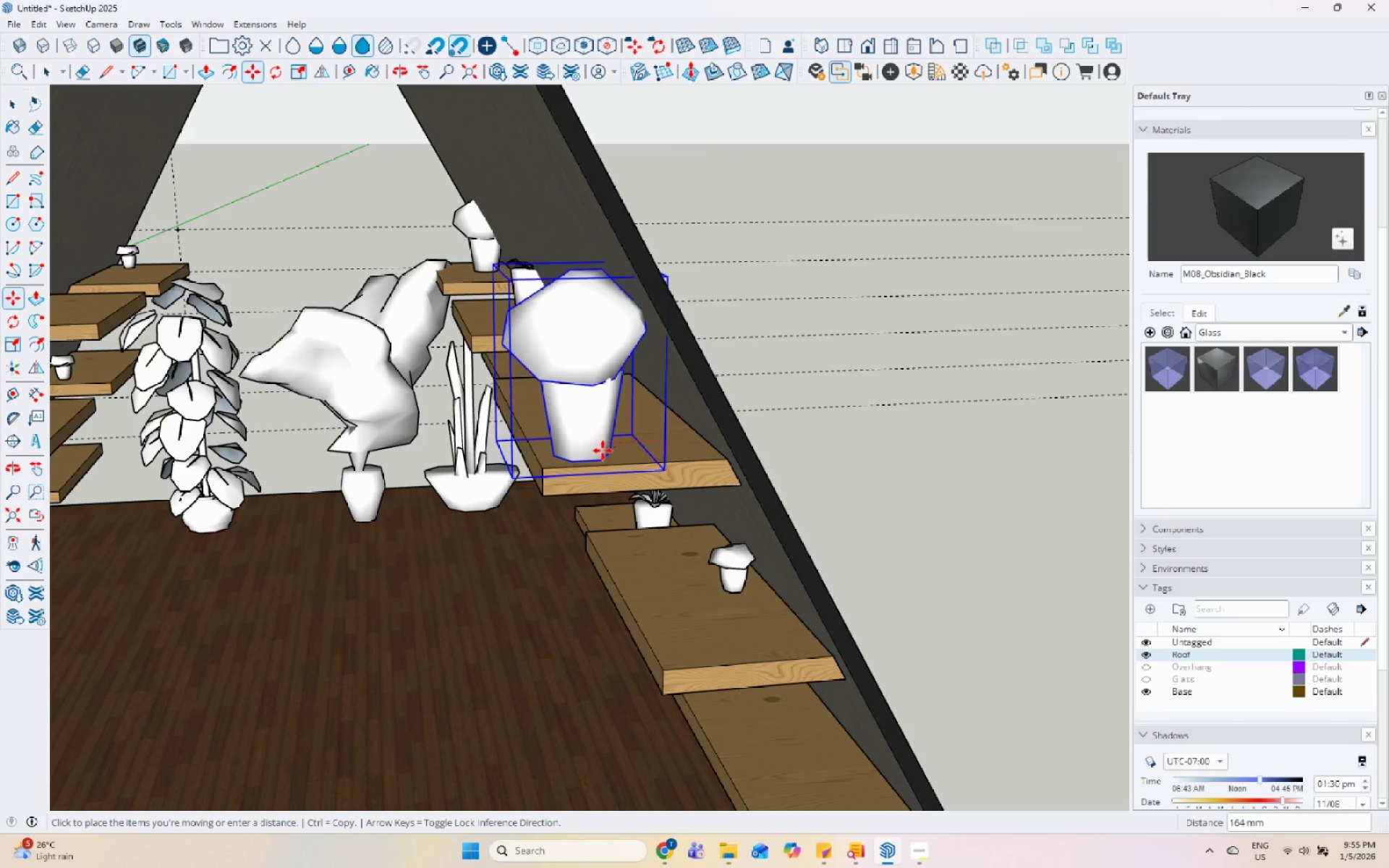 
left_click([603, 445])
 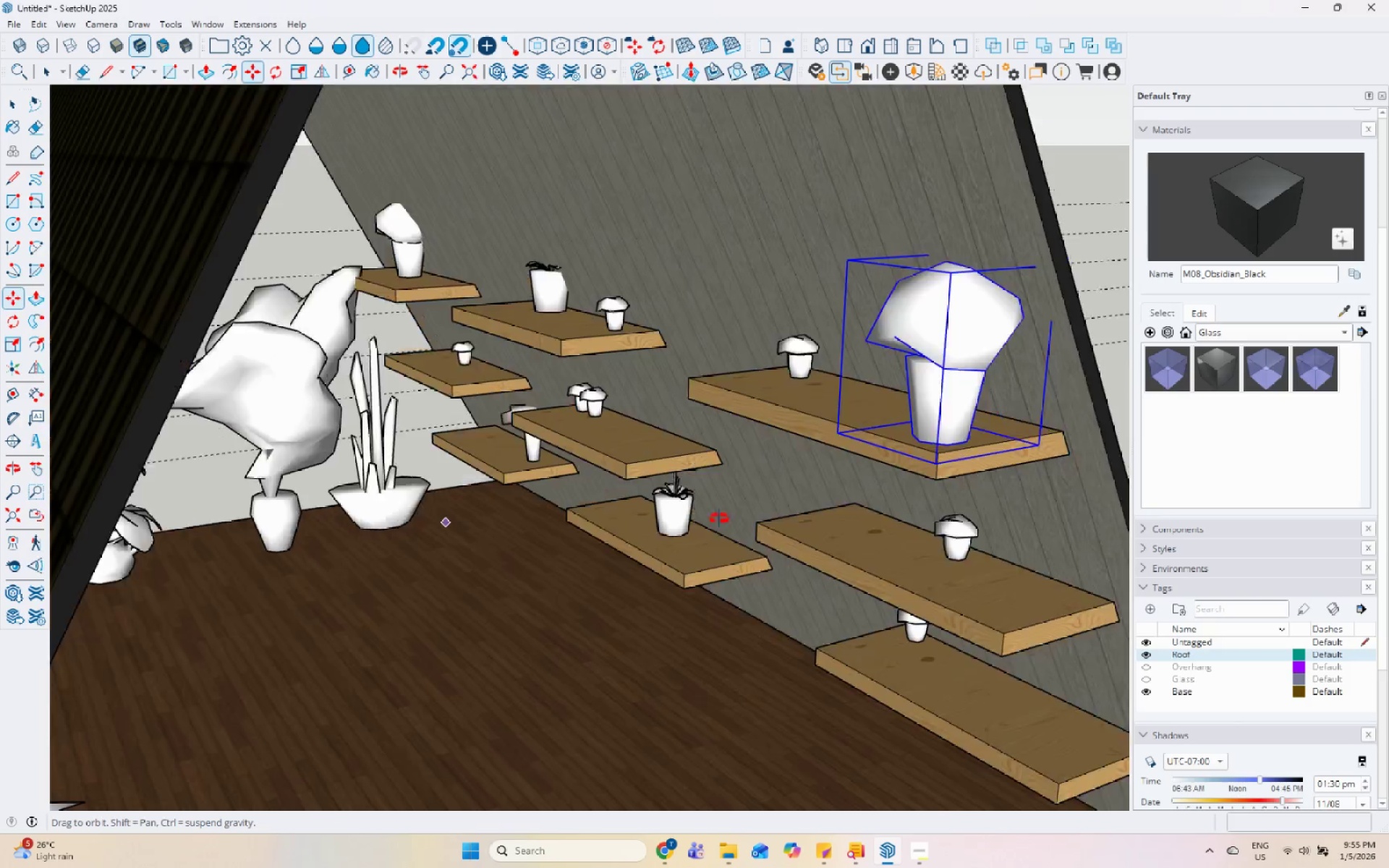 
key(Space)
 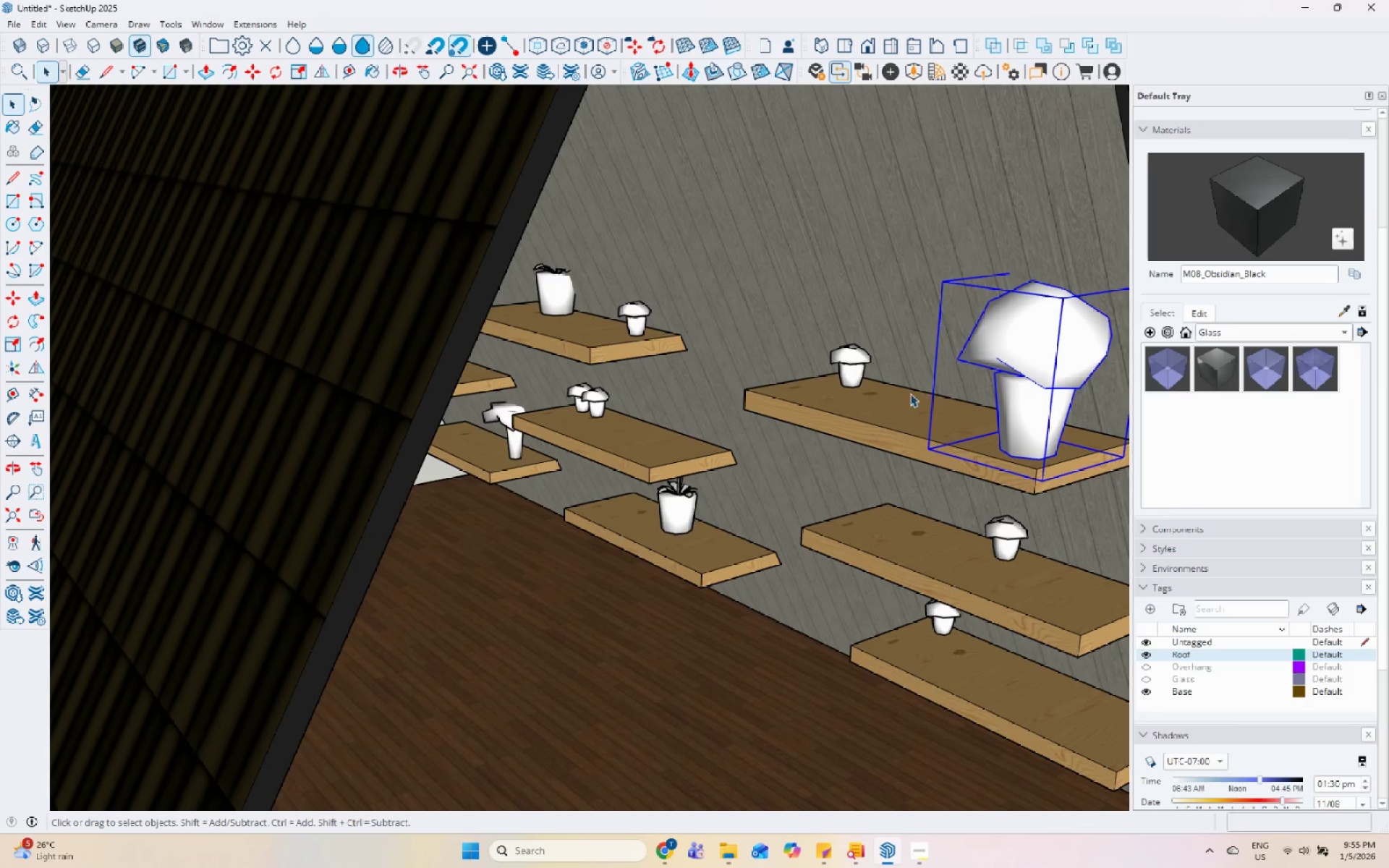 
left_click([862, 371])
 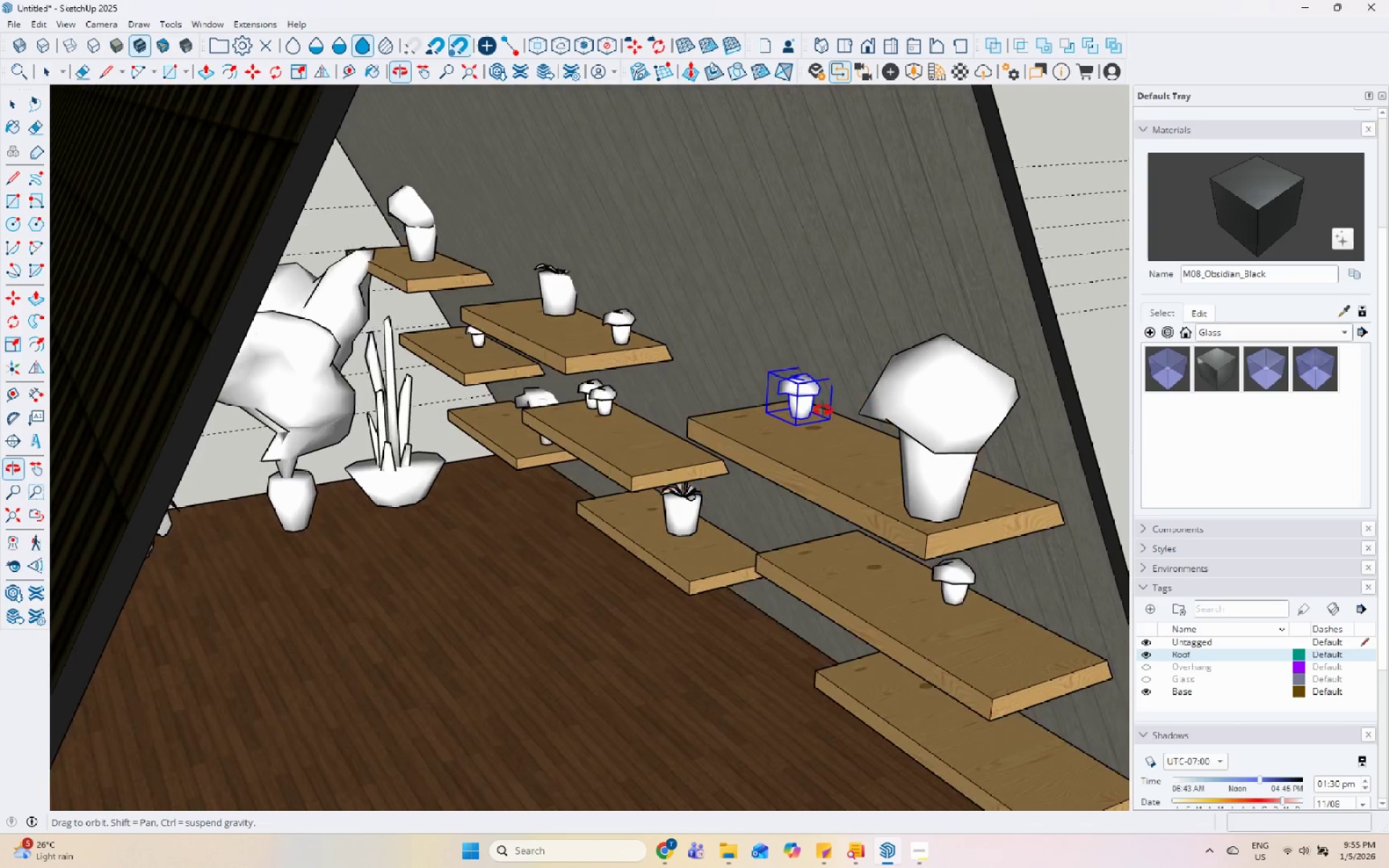 
key(M)
 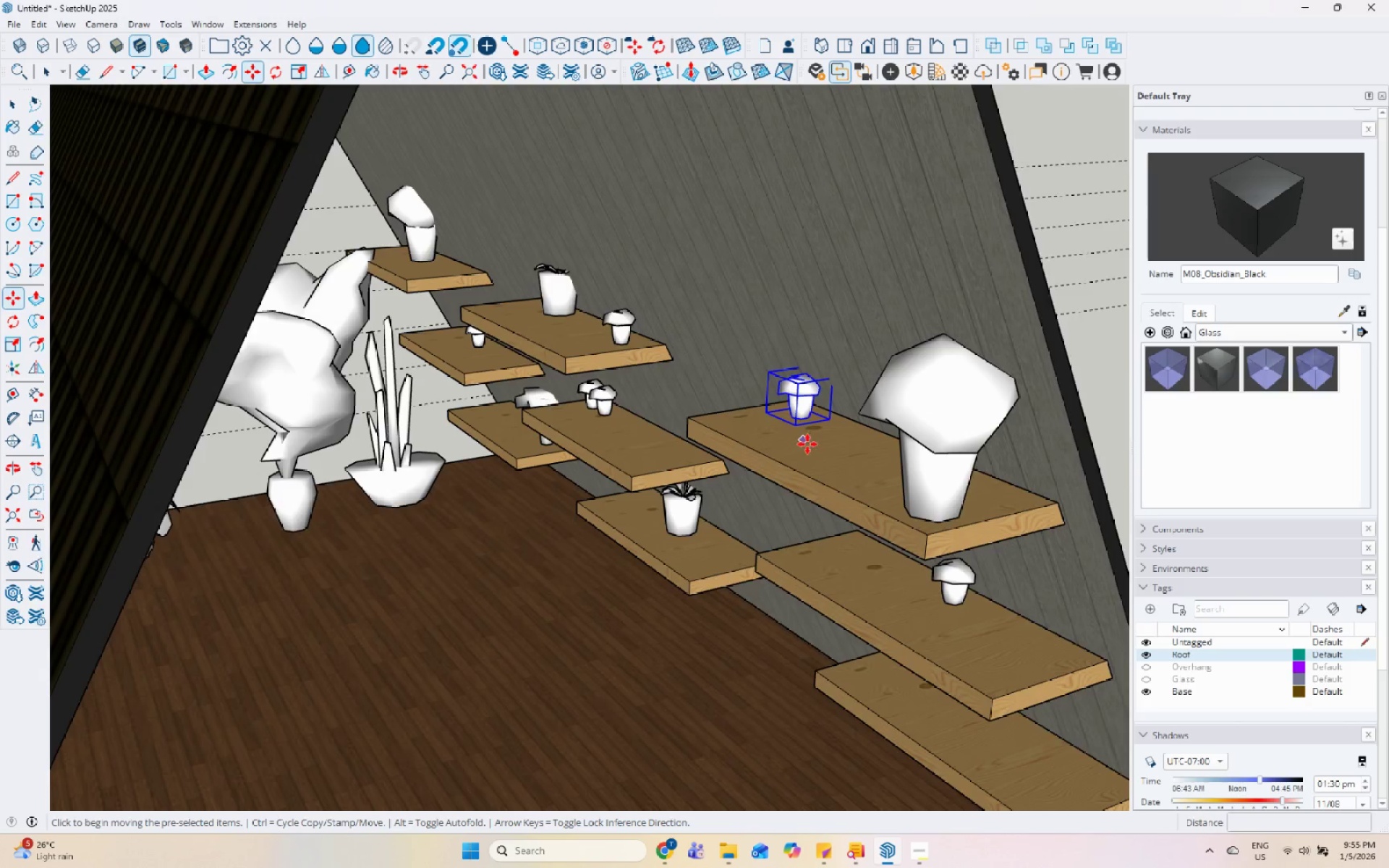 
scroll: coordinate [814, 450], scroll_direction: up, amount: 5.0
 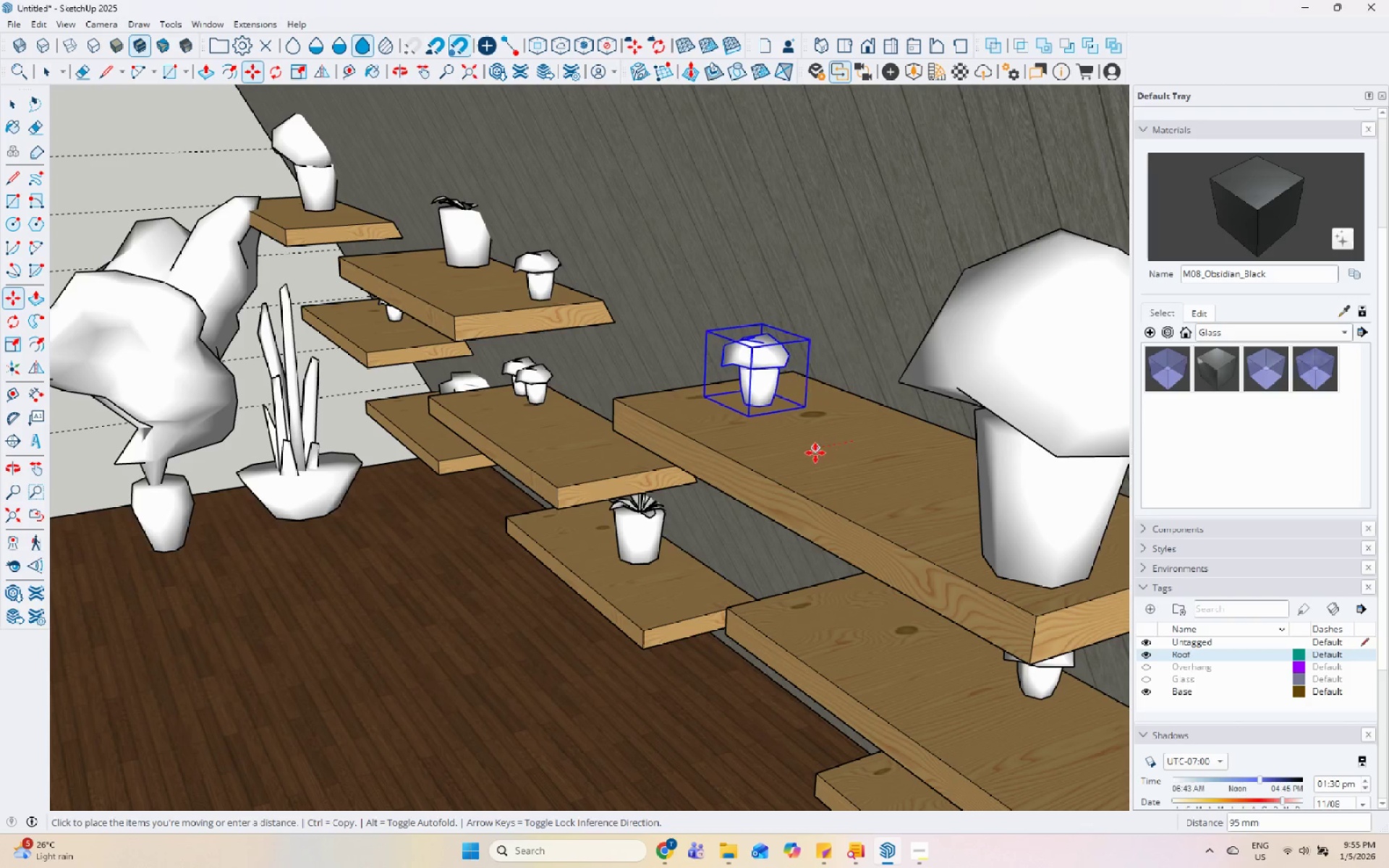 
left_click([807, 456])
 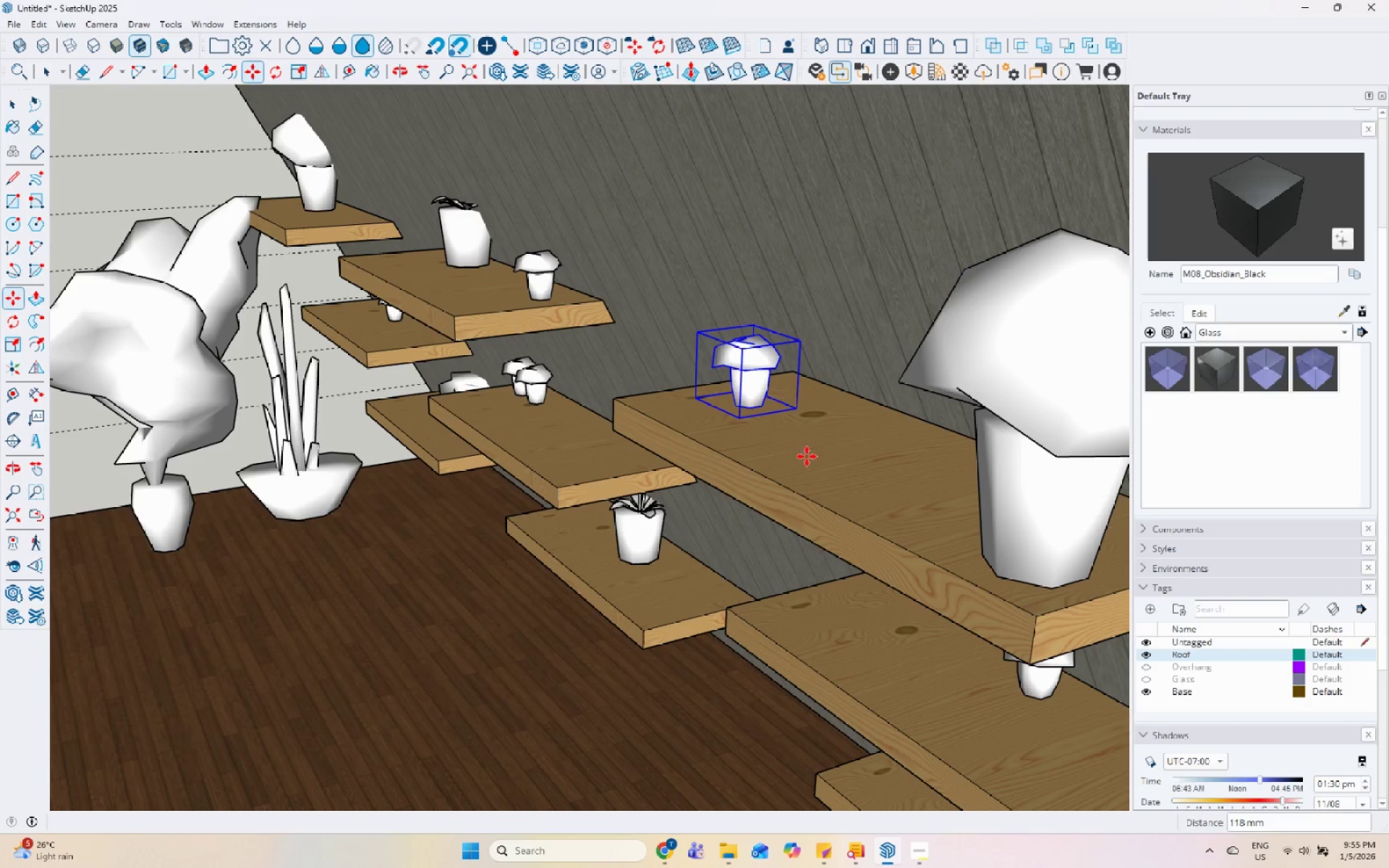 
key(Space)
 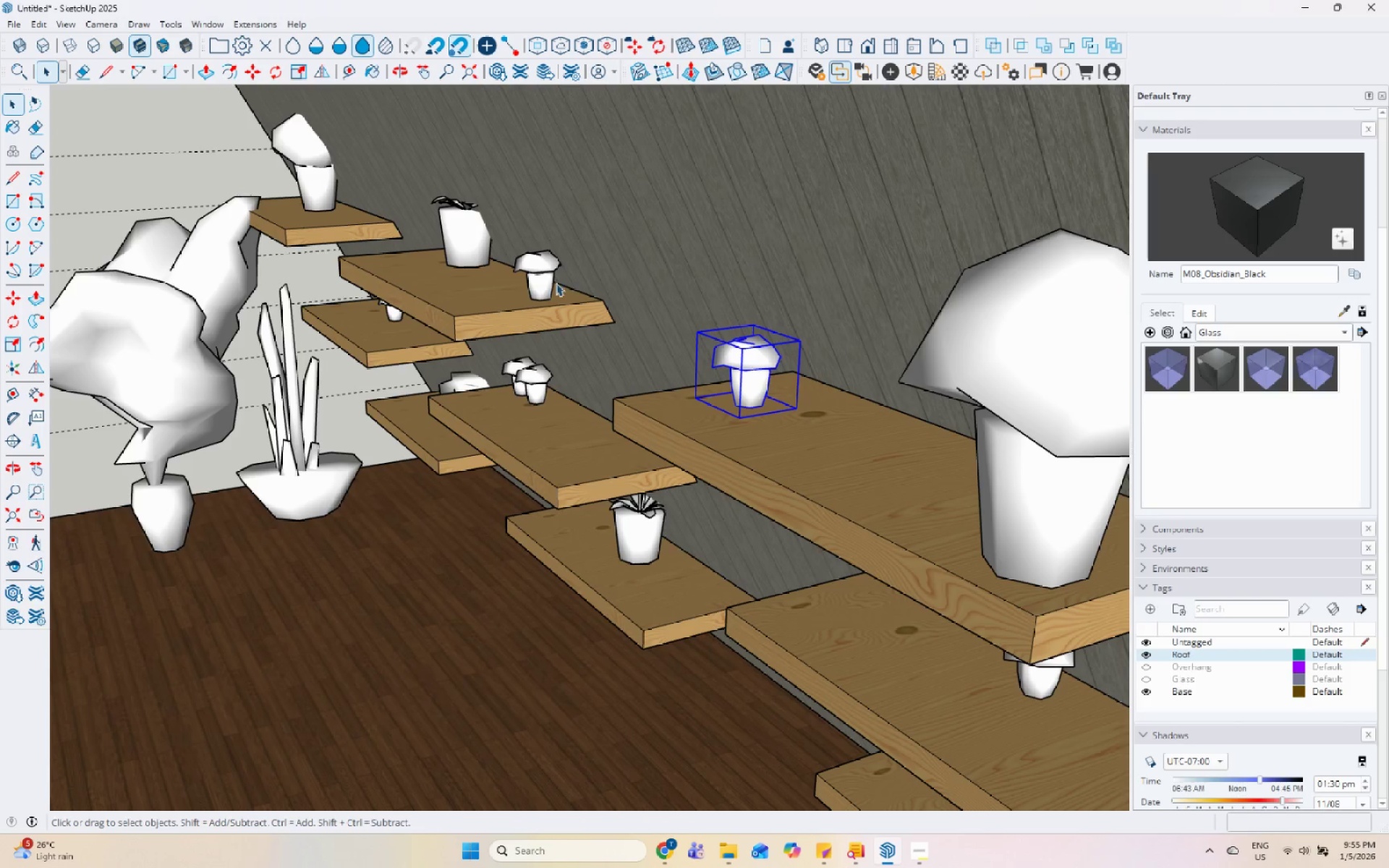 
left_click([547, 278])
 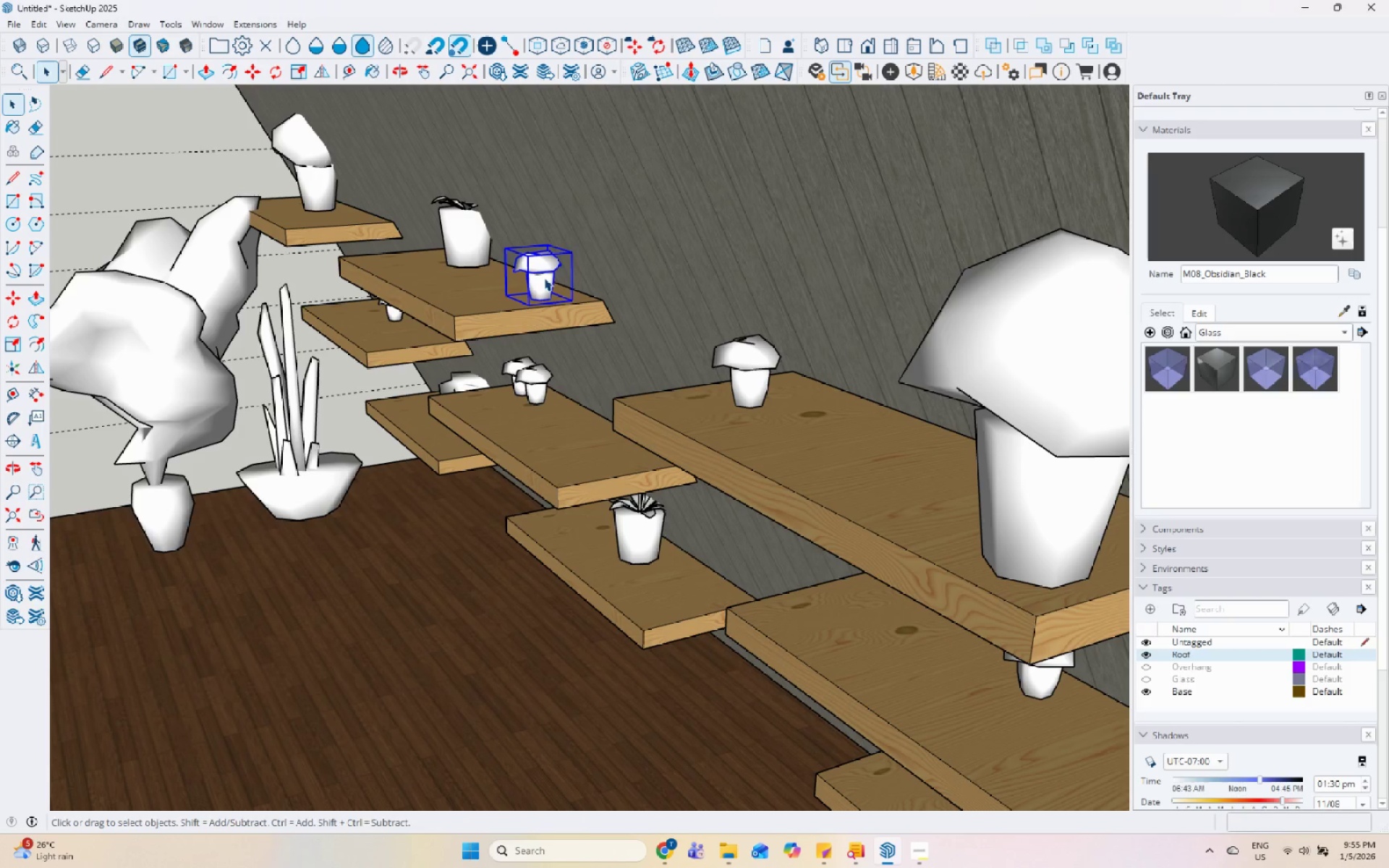 
key(M)
 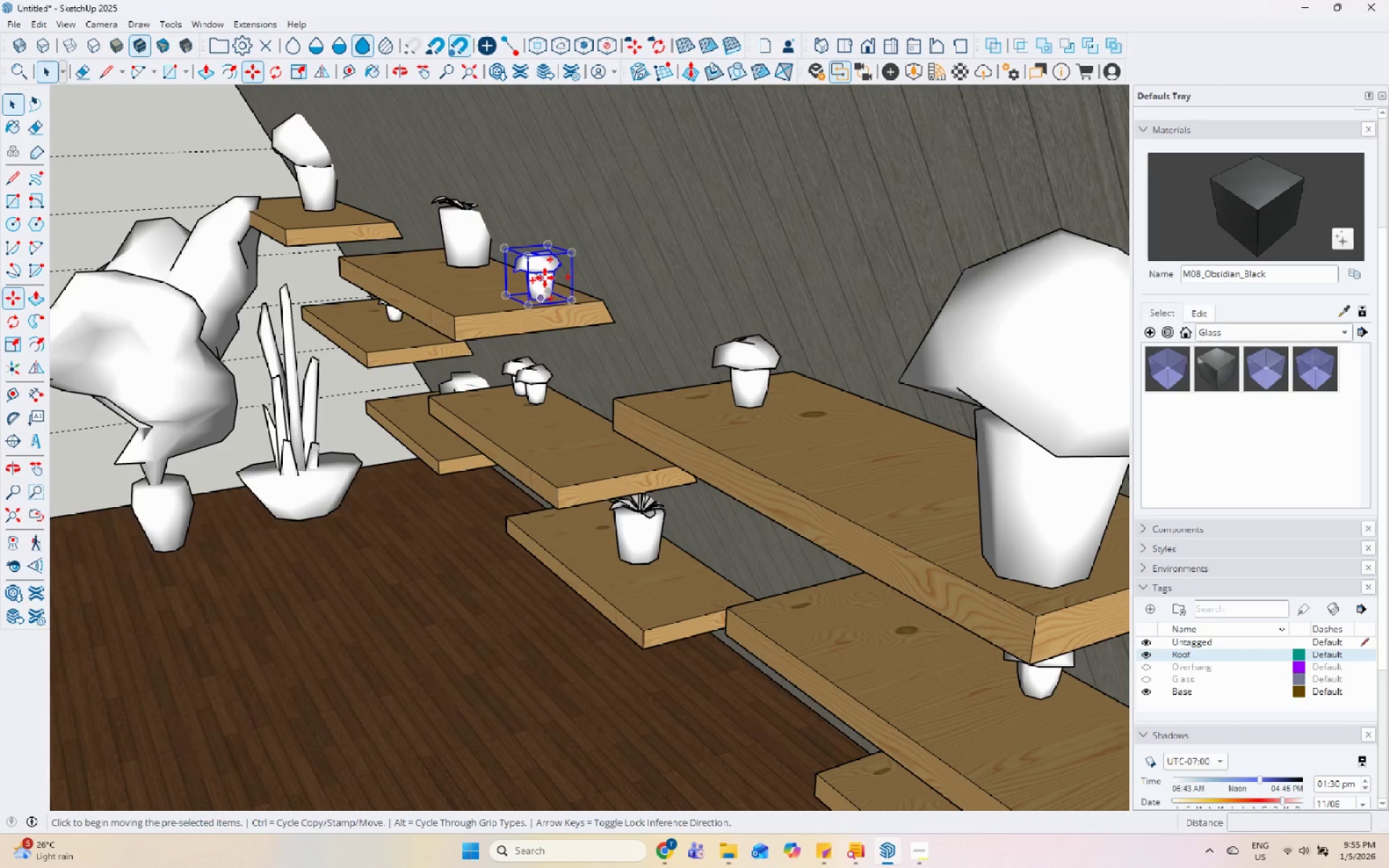 
left_click([545, 278])
 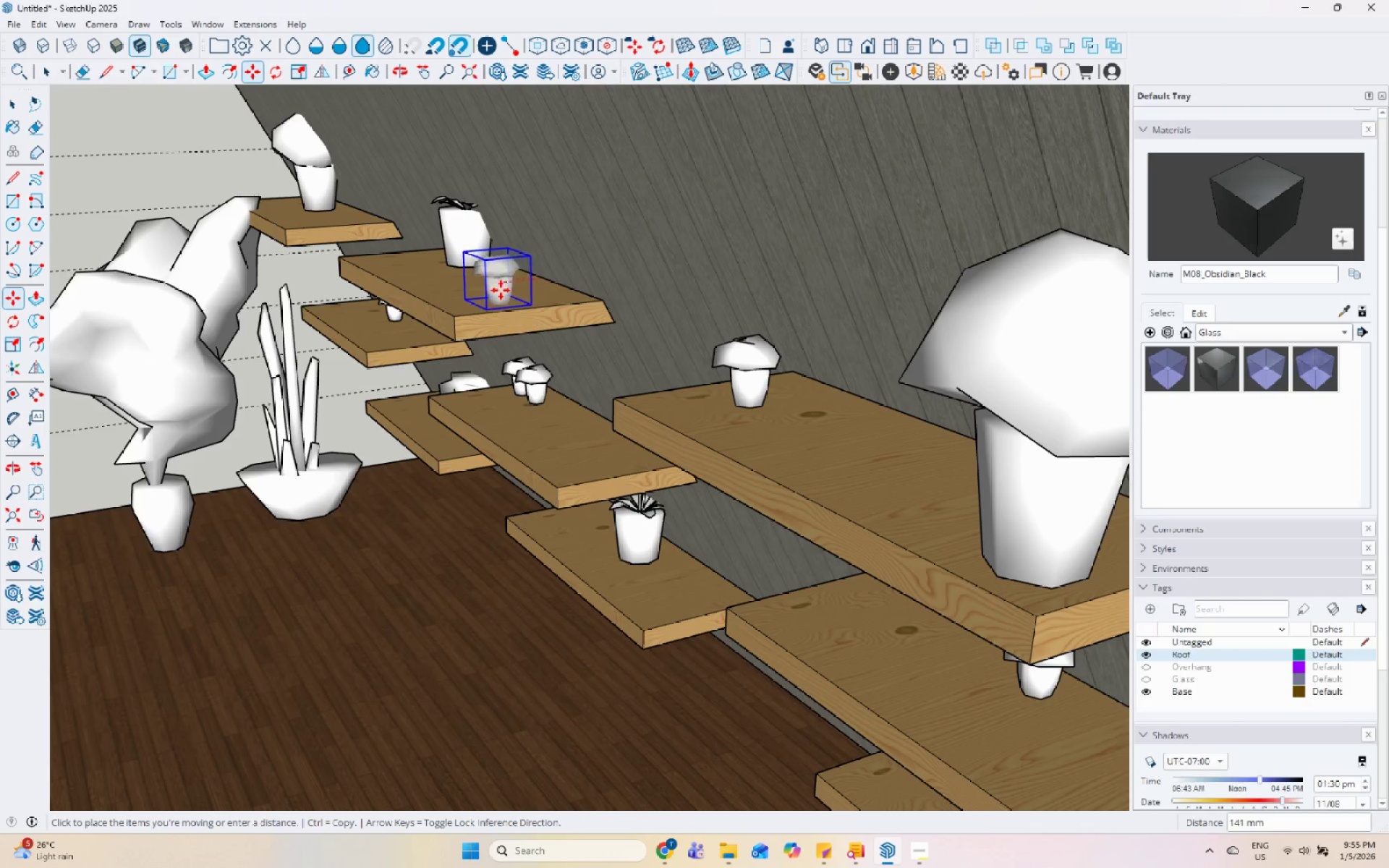 
left_click([498, 292])
 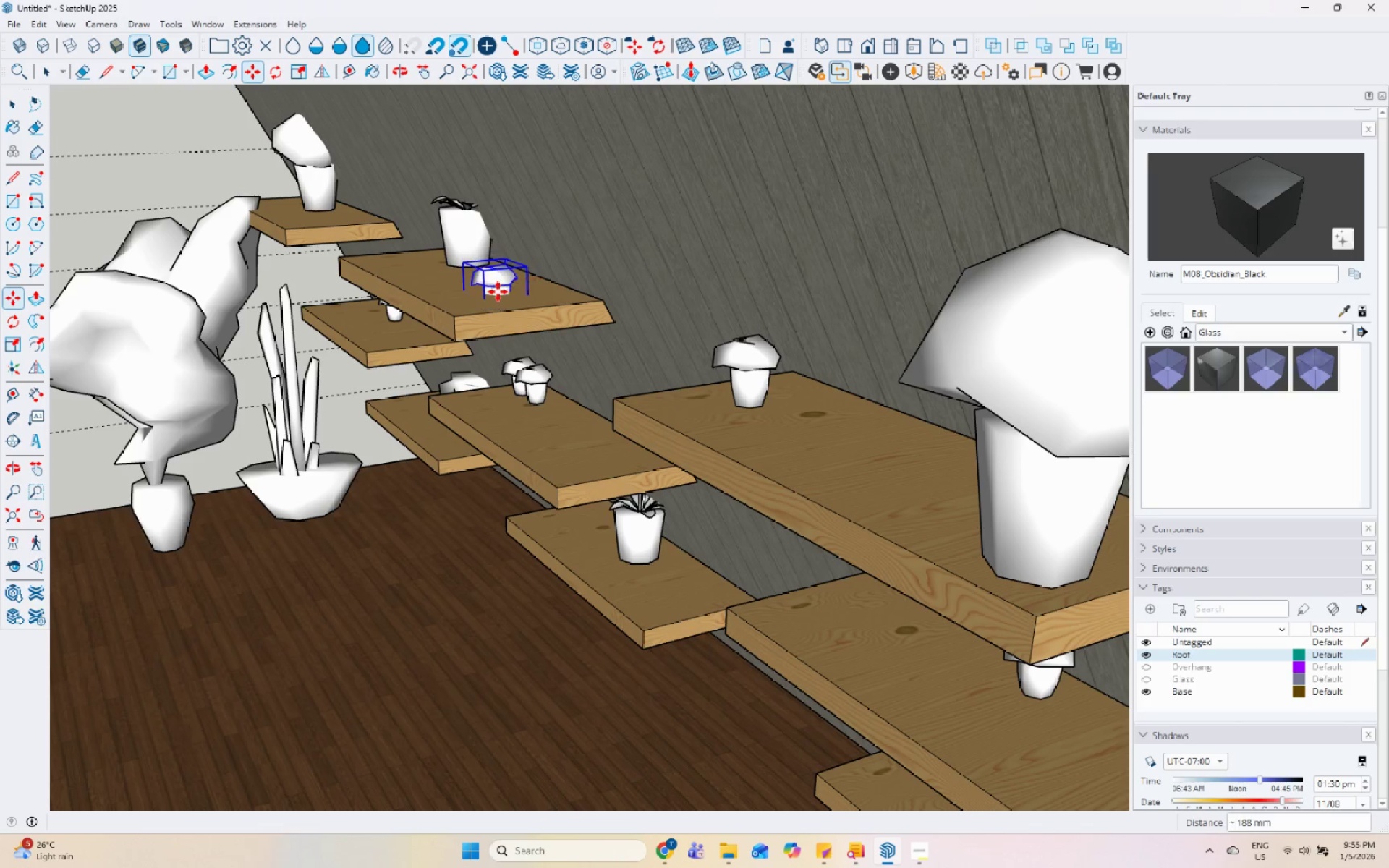 
key(Space)
 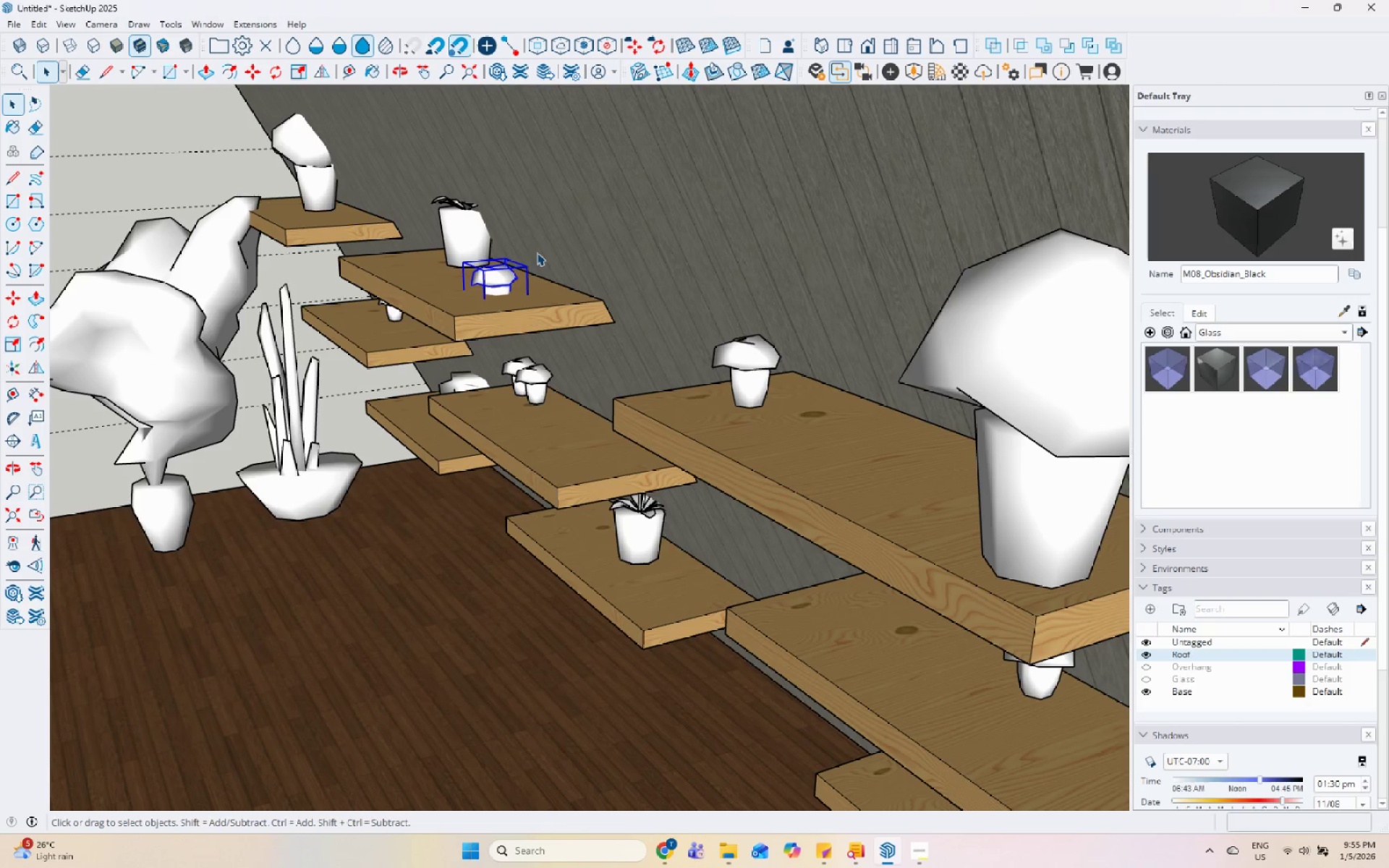 
key(Control+Z)
 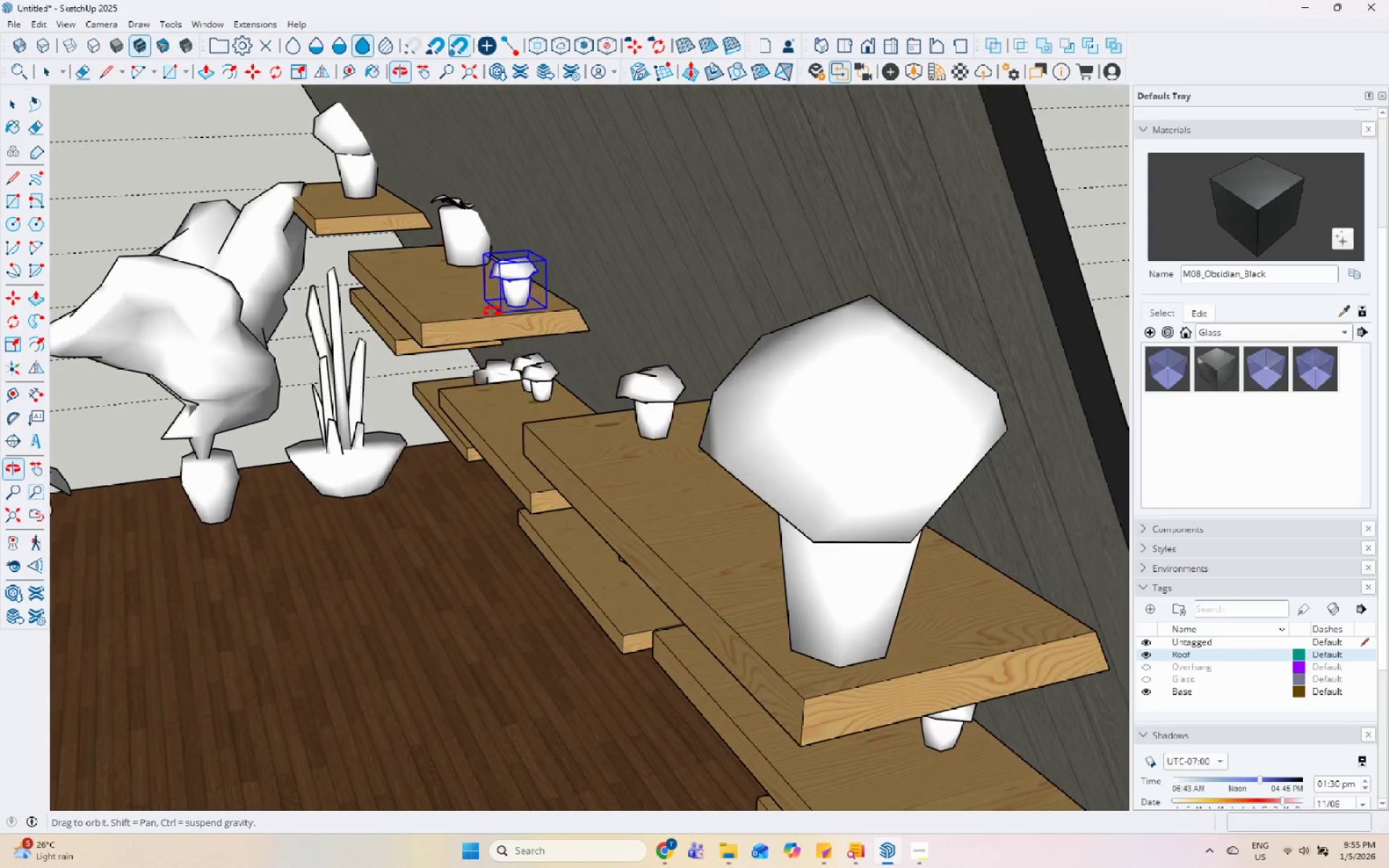 
left_click([473, 252])
 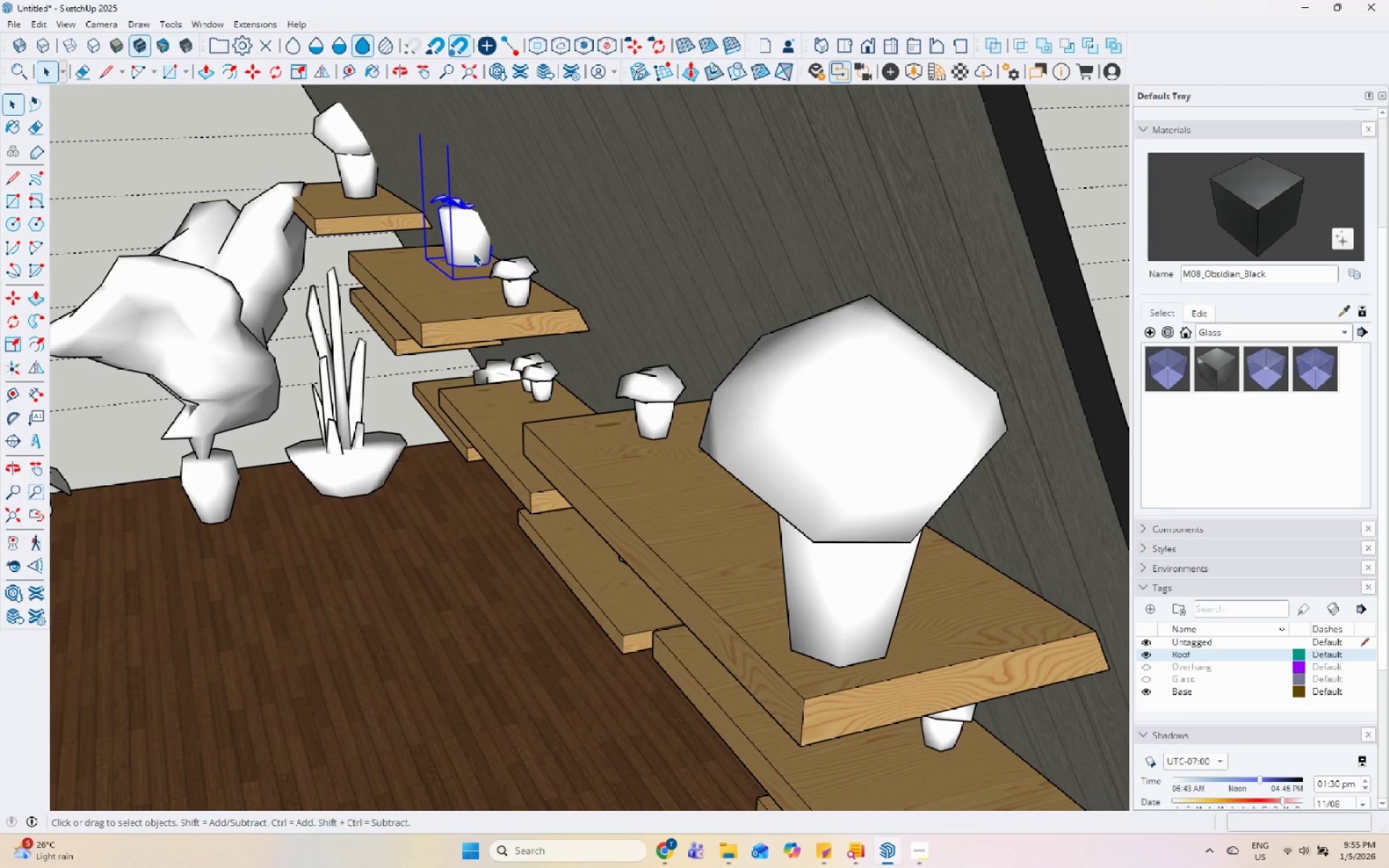 
key(M)
 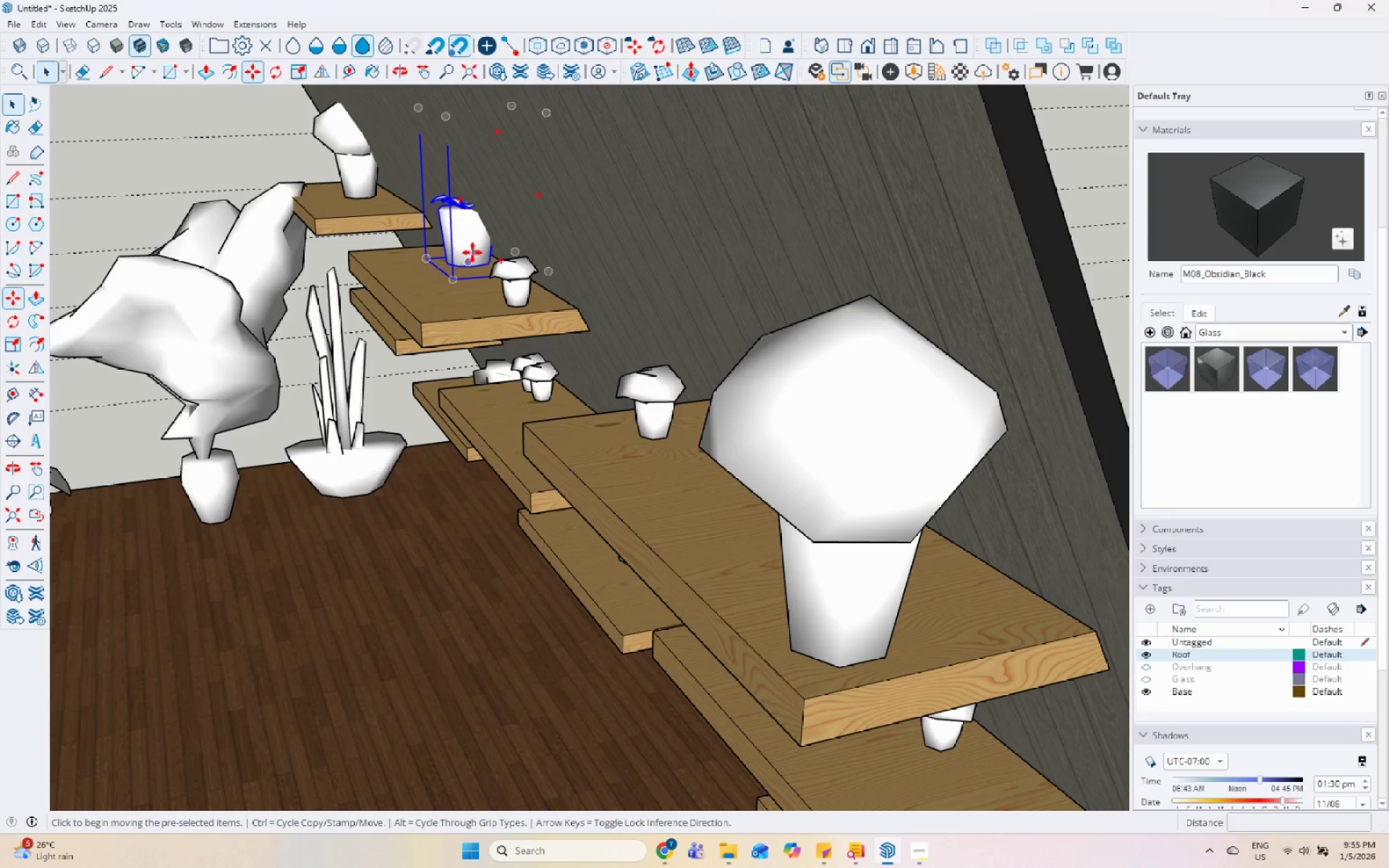 
left_click([472, 252])
 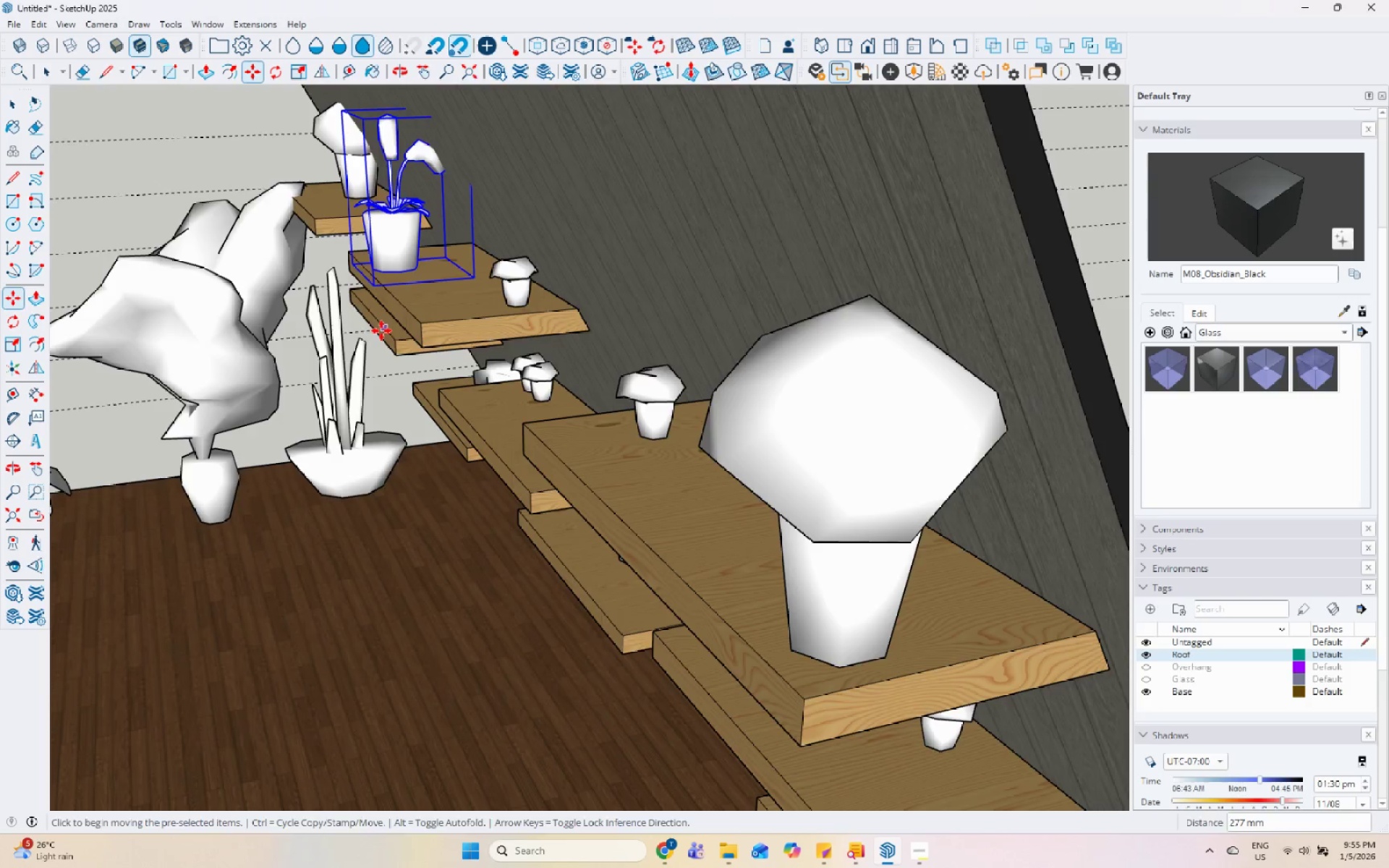 
scroll: coordinate [433, 279], scroll_direction: up, amount: 5.0
 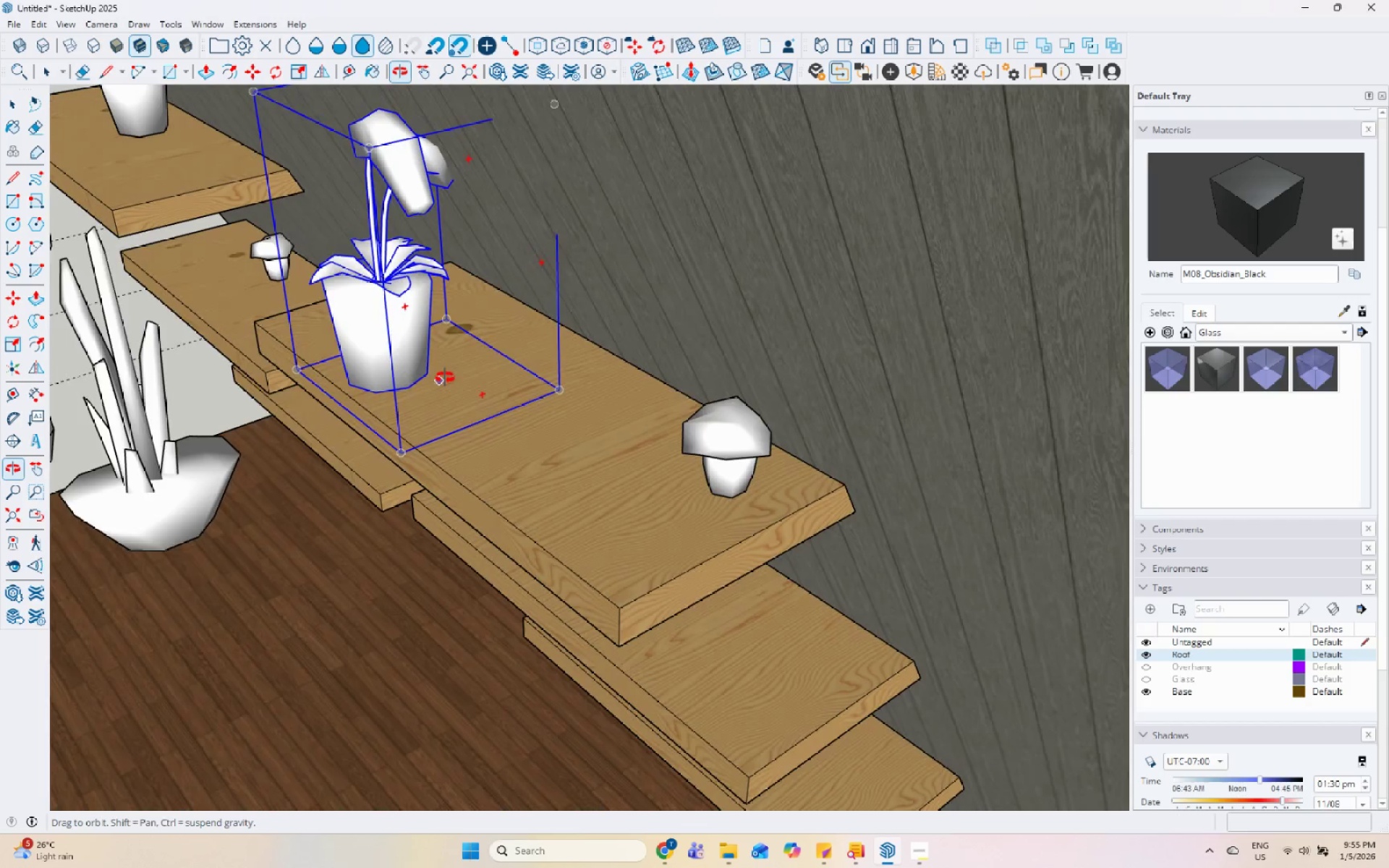 
key(R)
 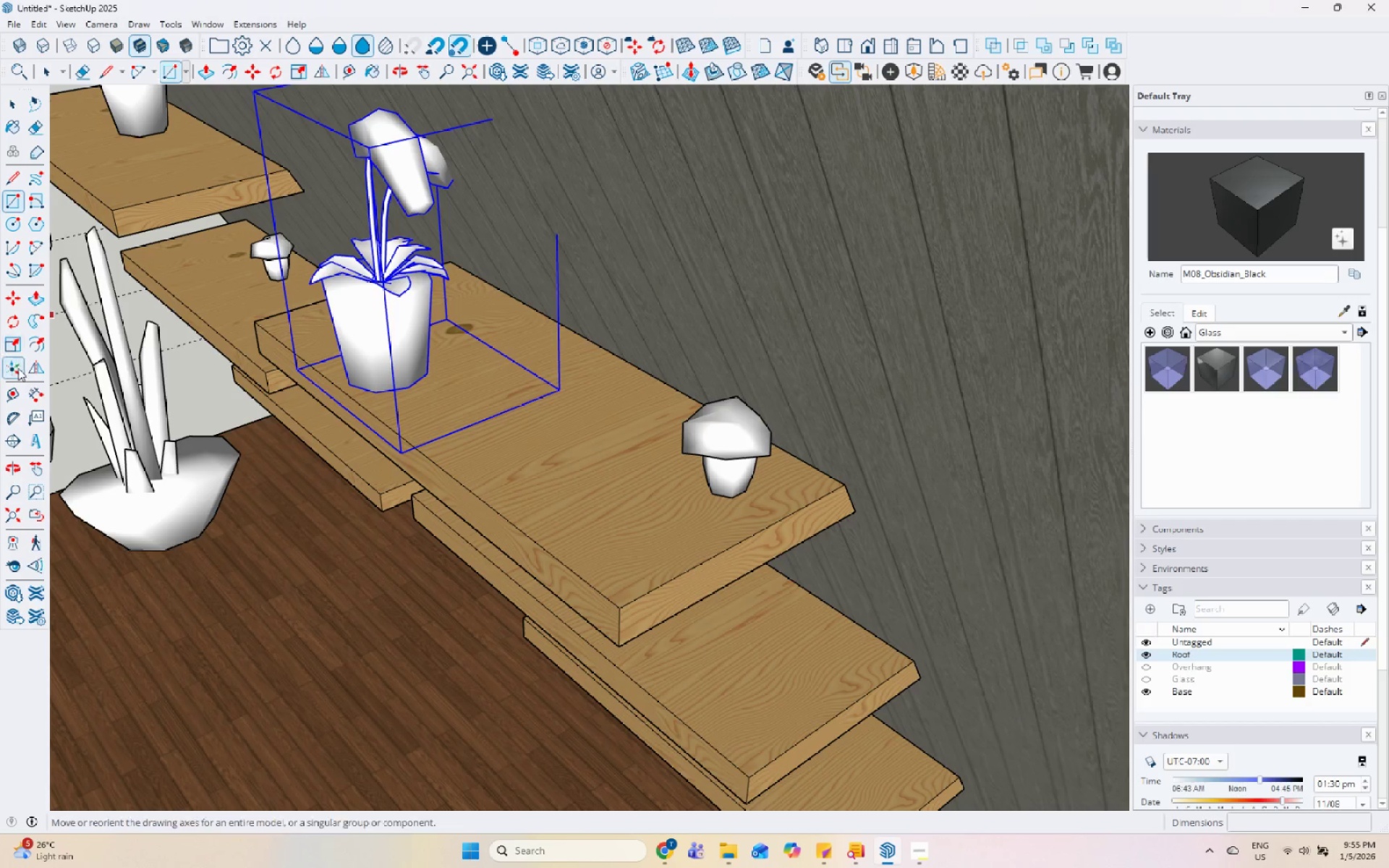 
wait(7.61)
 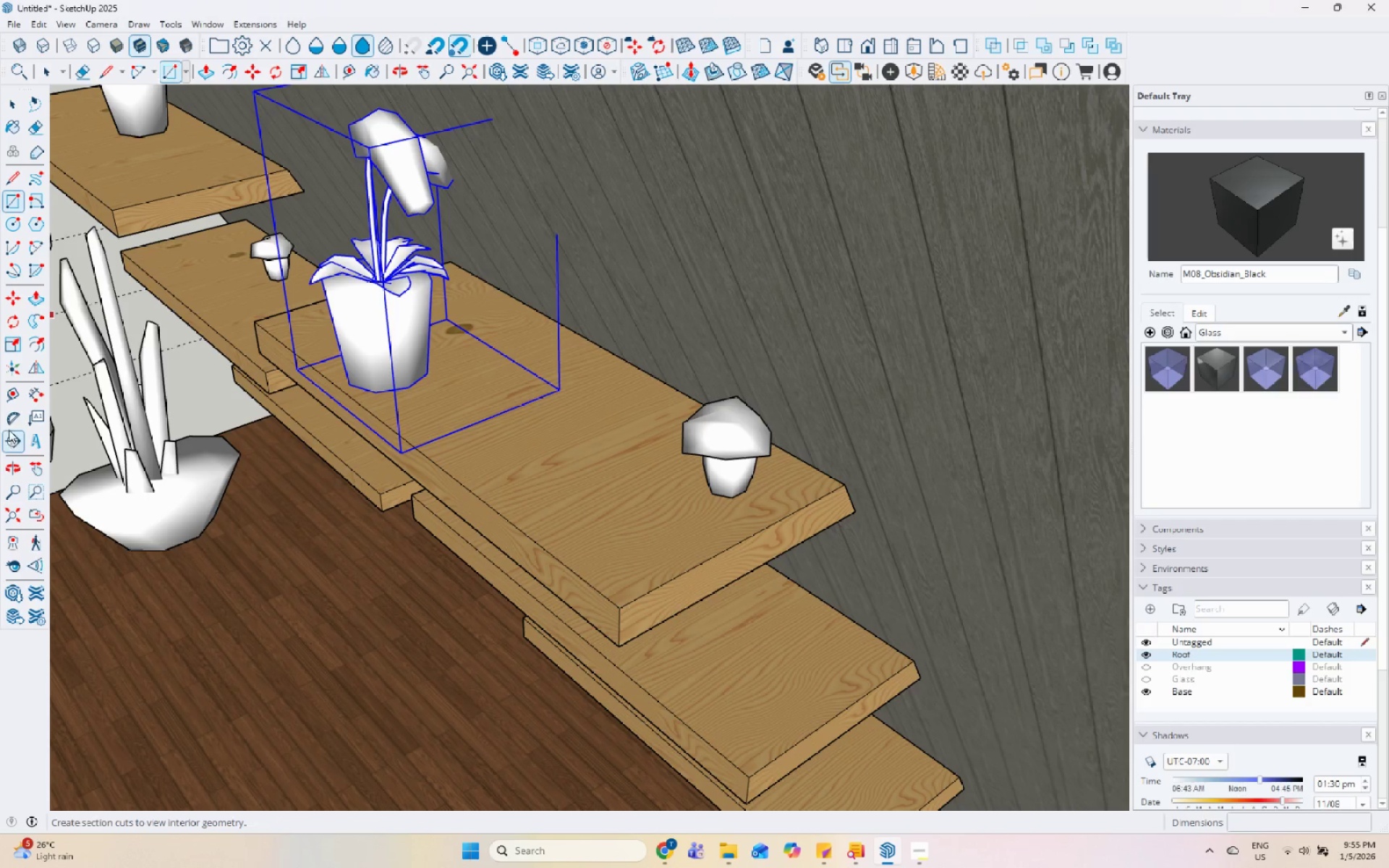 
left_click([518, 497])
 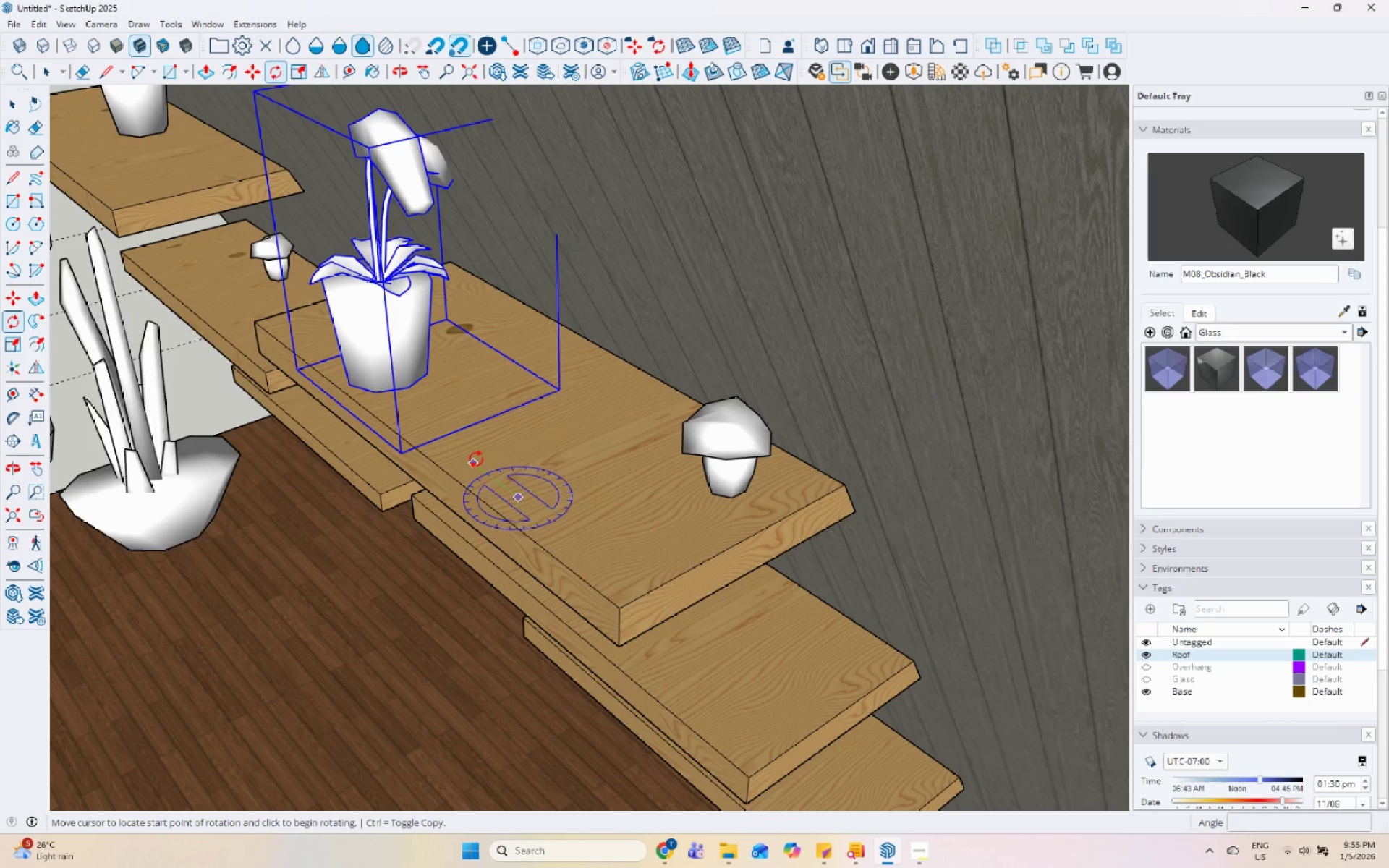 
left_click([469, 463])
 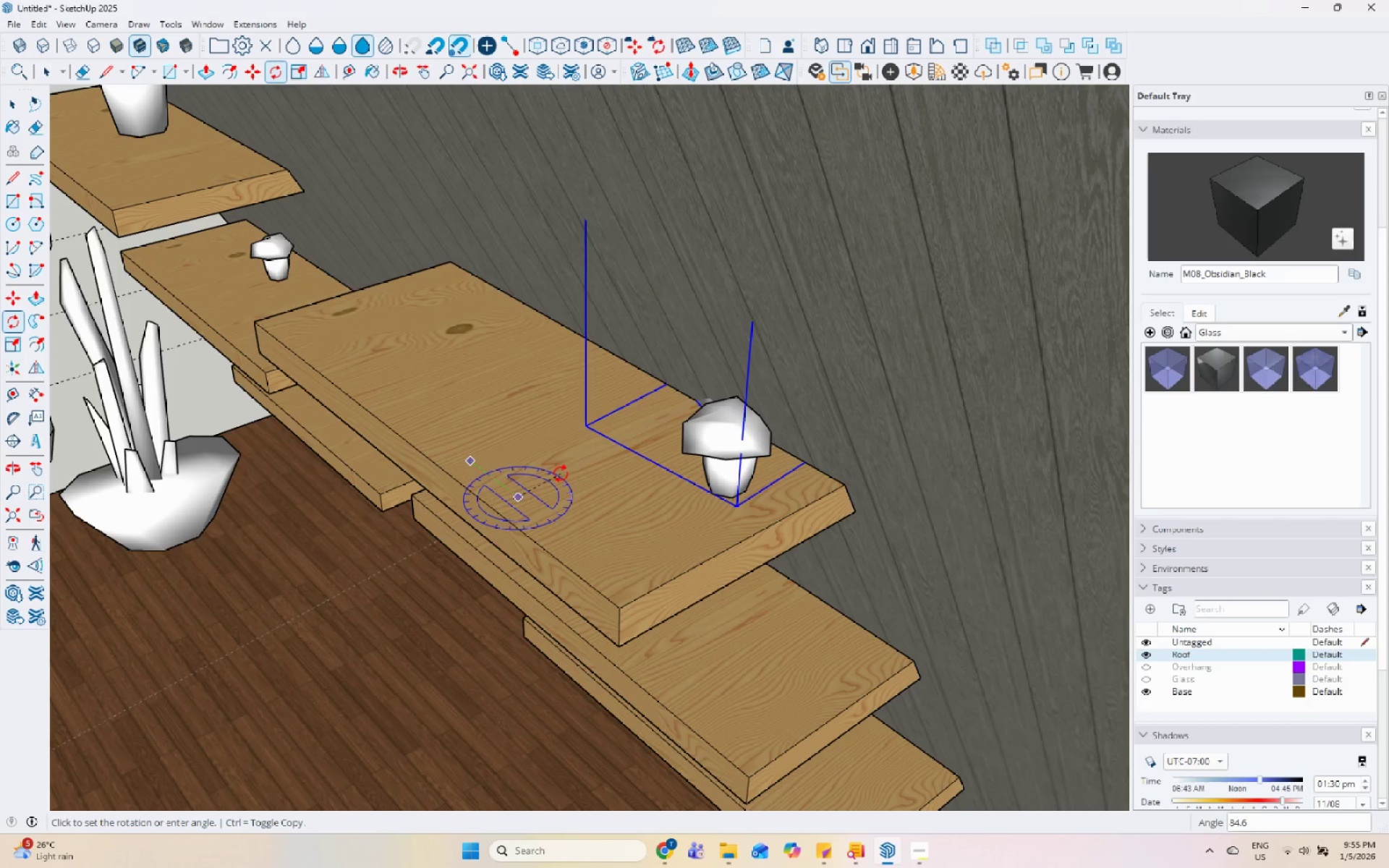 
left_click([566, 479])
 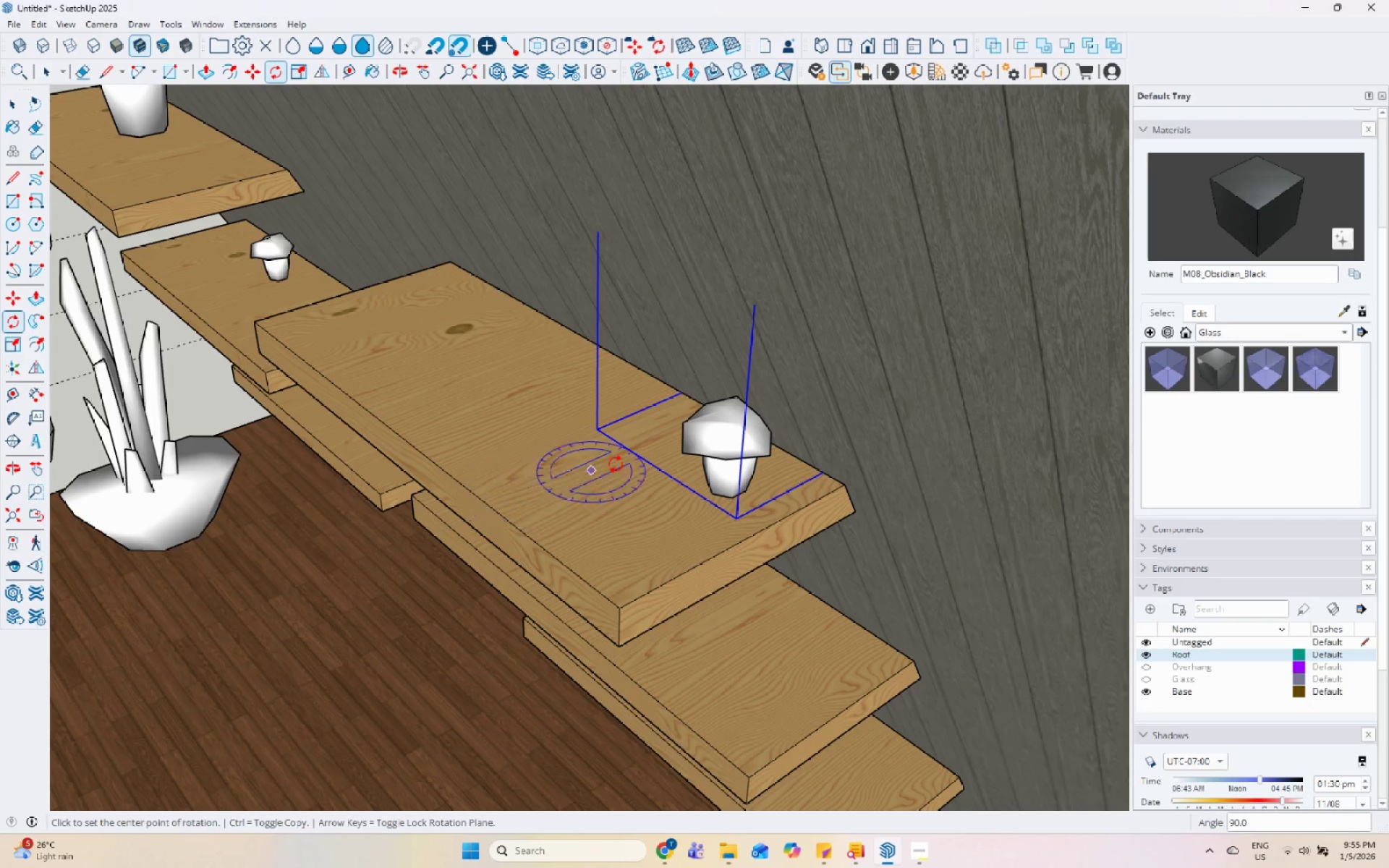 
key(Space)
 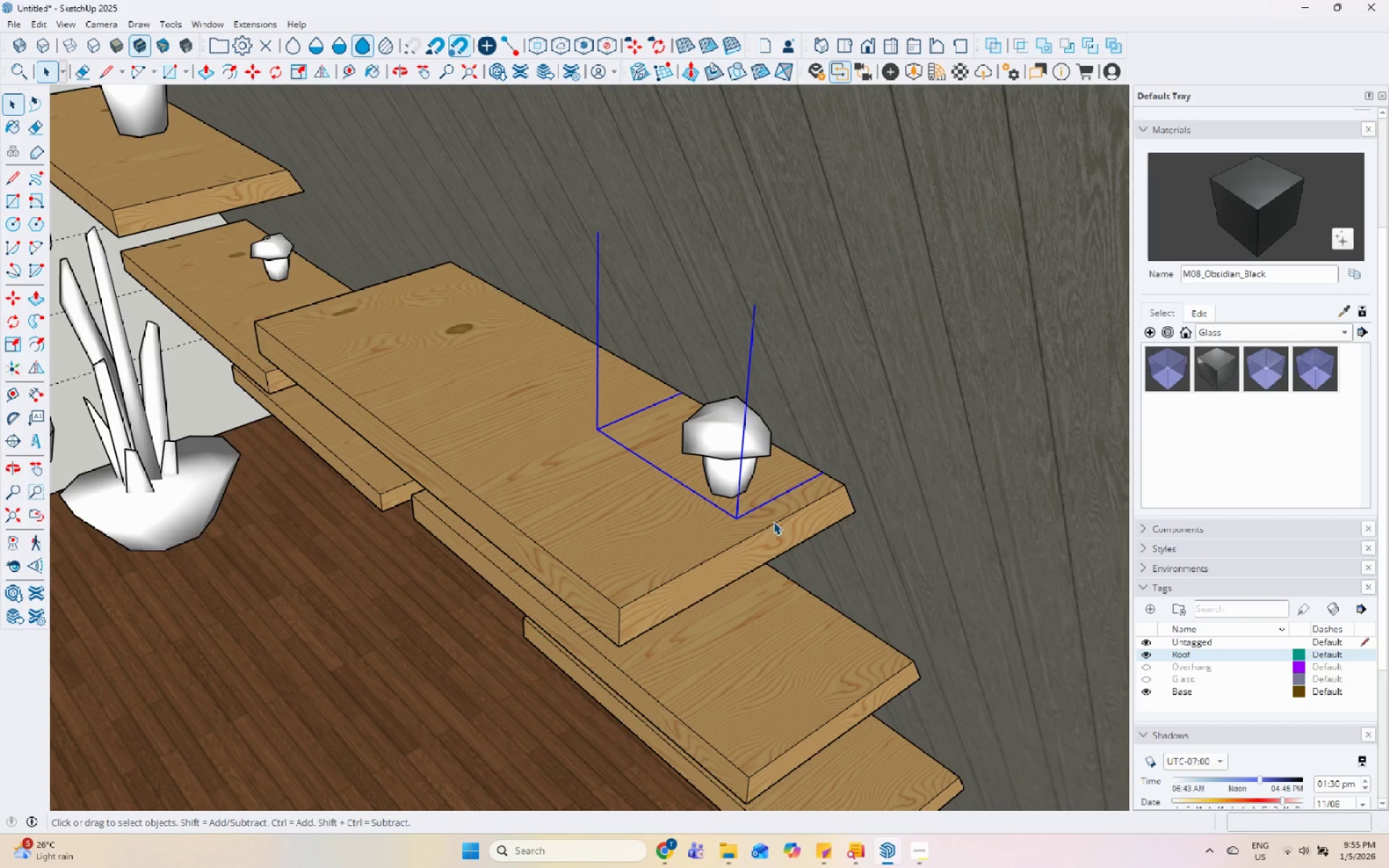 
key(M)
 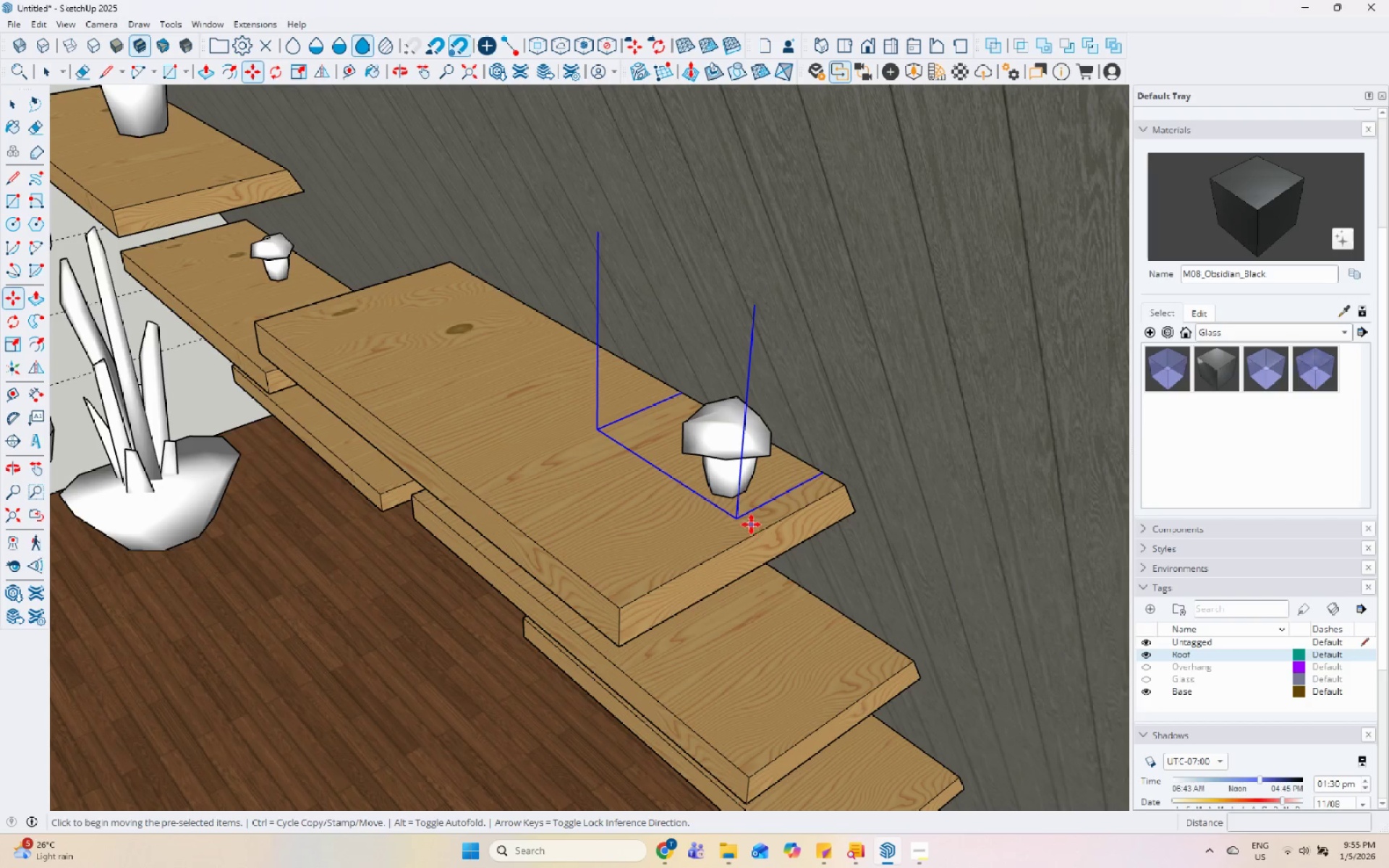 
left_click_drag(start_coordinate=[744, 517], to_coordinate=[740, 517])
 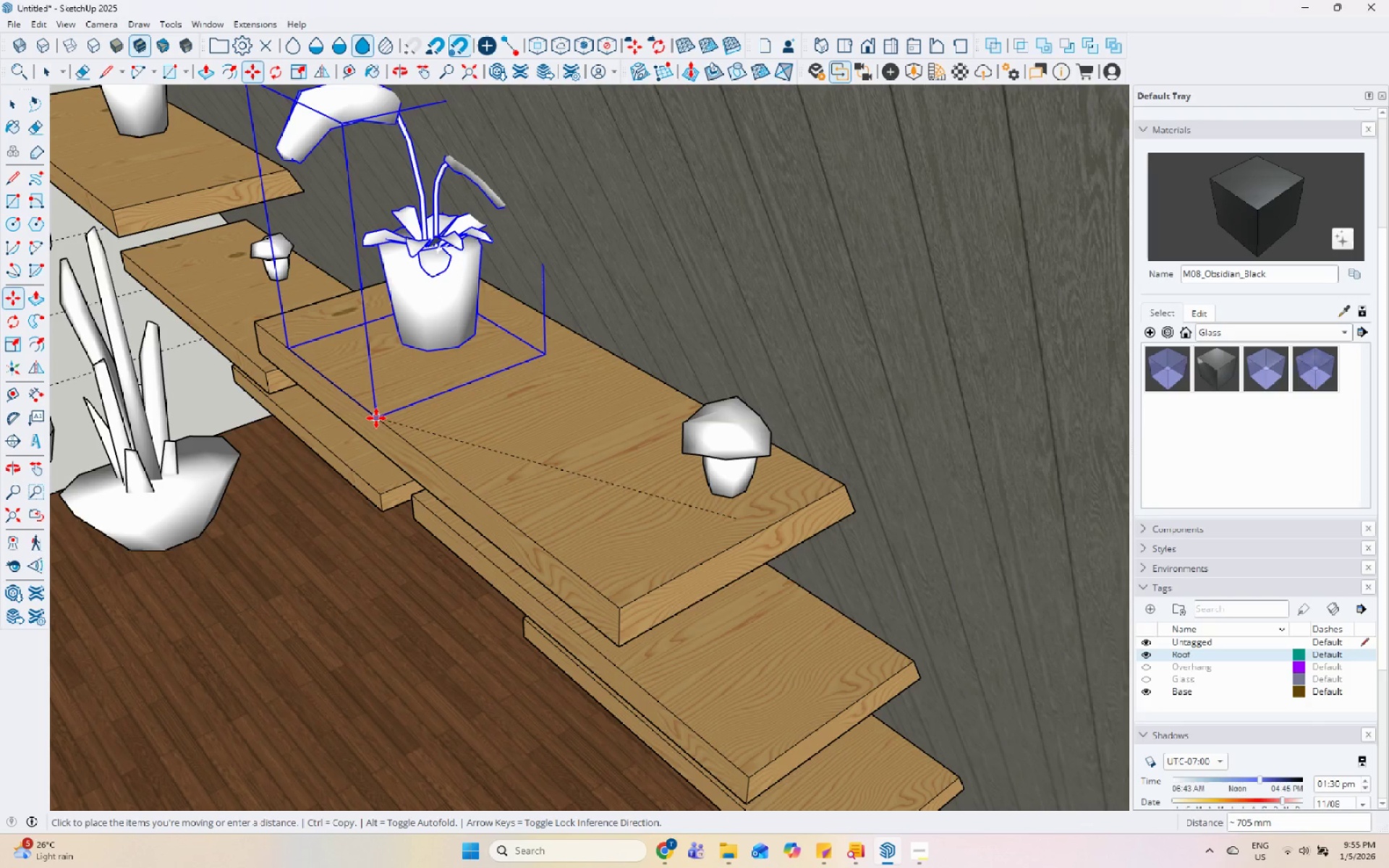 
double_click([429, 380])
 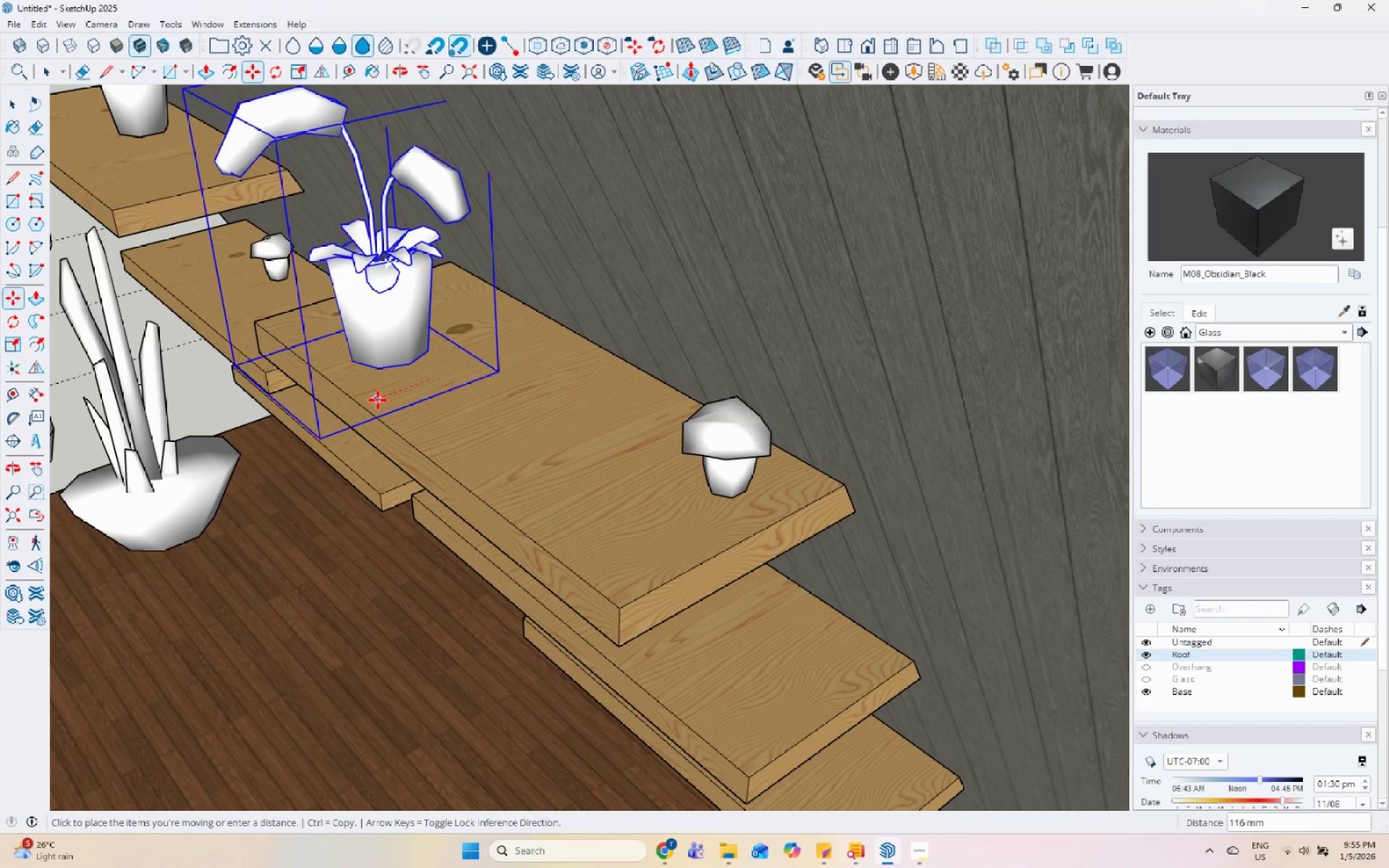 
scroll: coordinate [511, 359], scroll_direction: down, amount: 6.0
 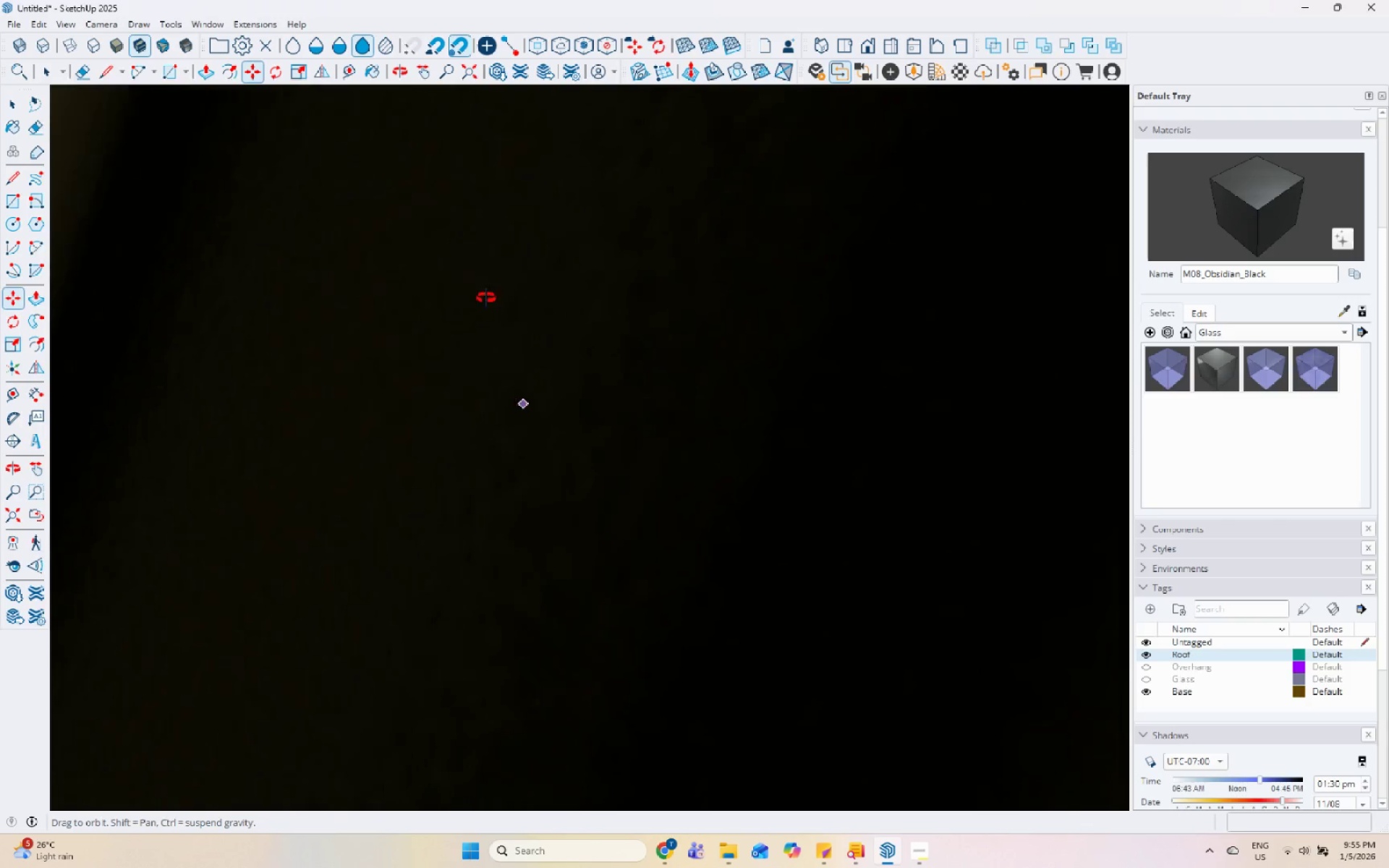 
key(Space)
 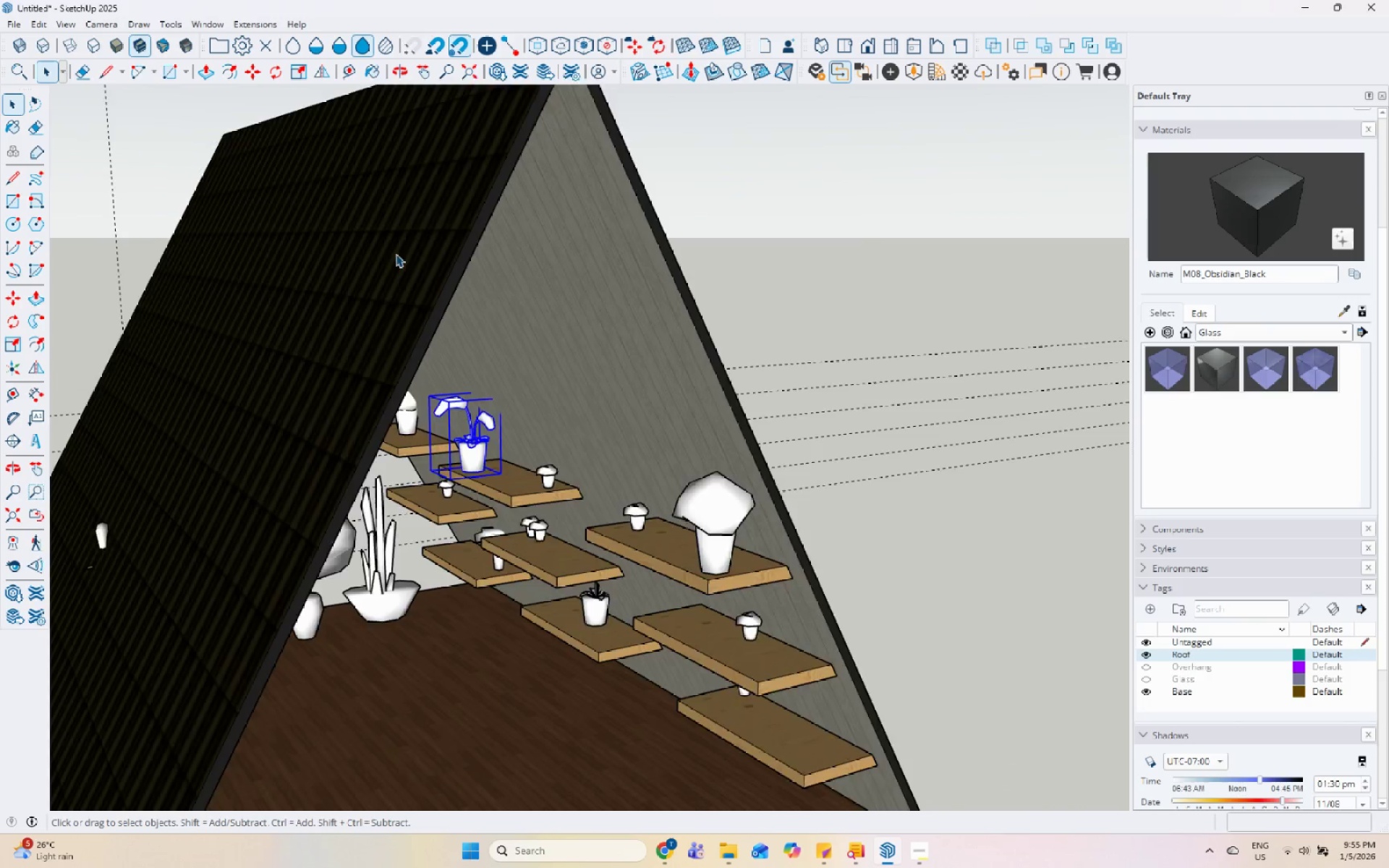 
scroll: coordinate [396, 254], scroll_direction: down, amount: 50.0
 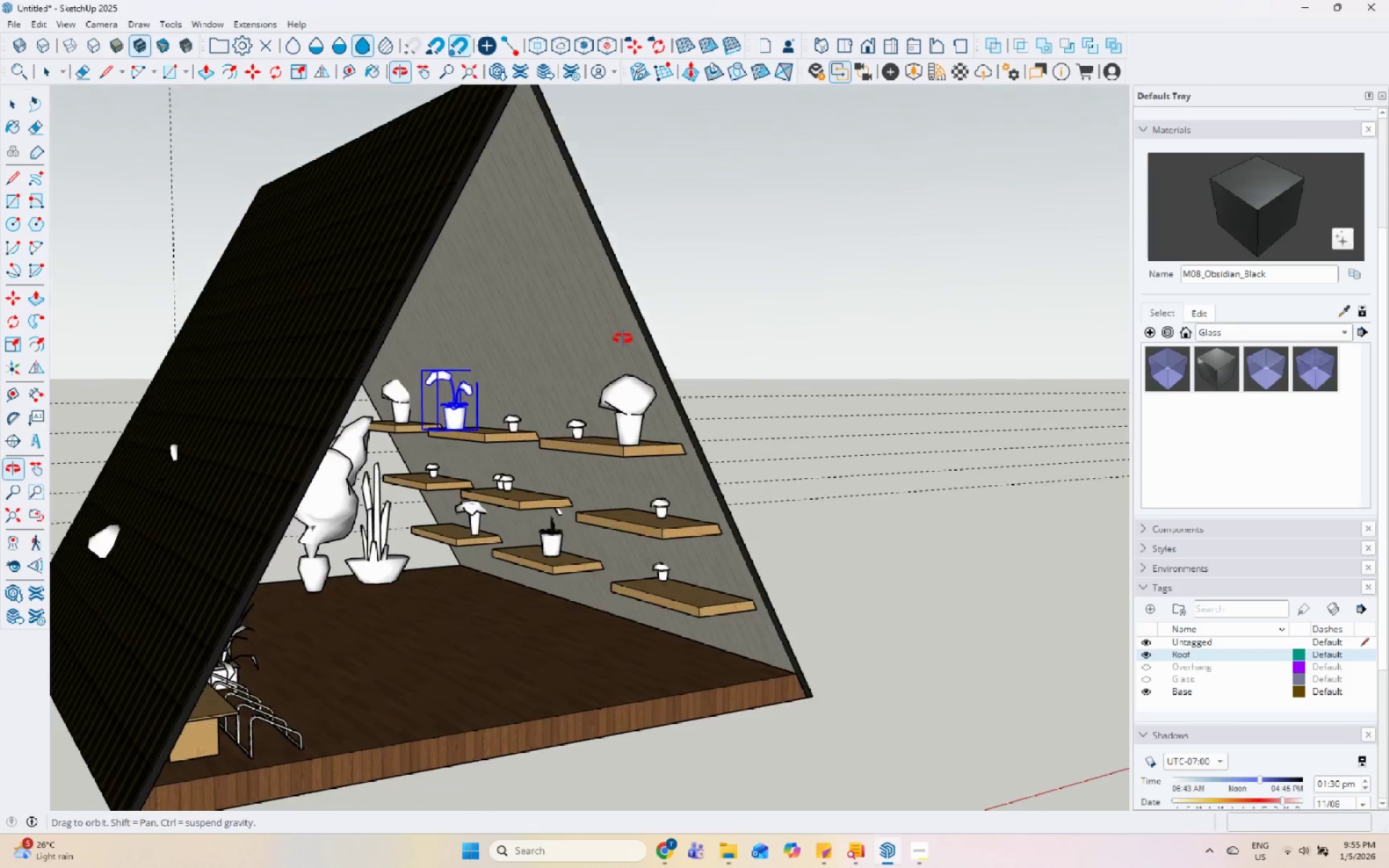 
left_click([334, 342])
 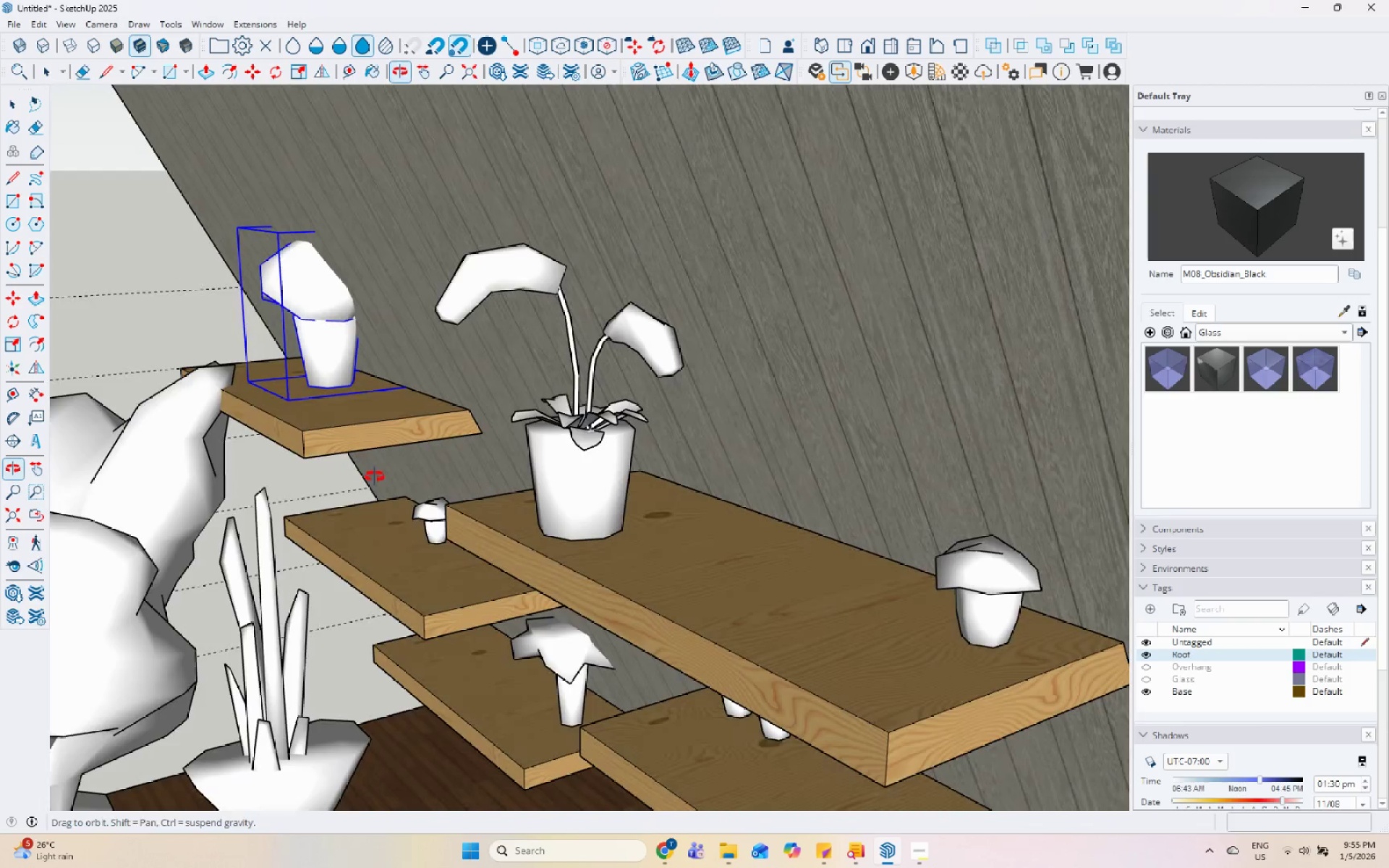 
scroll: coordinate [318, 354], scroll_direction: up, amount: 12.0
 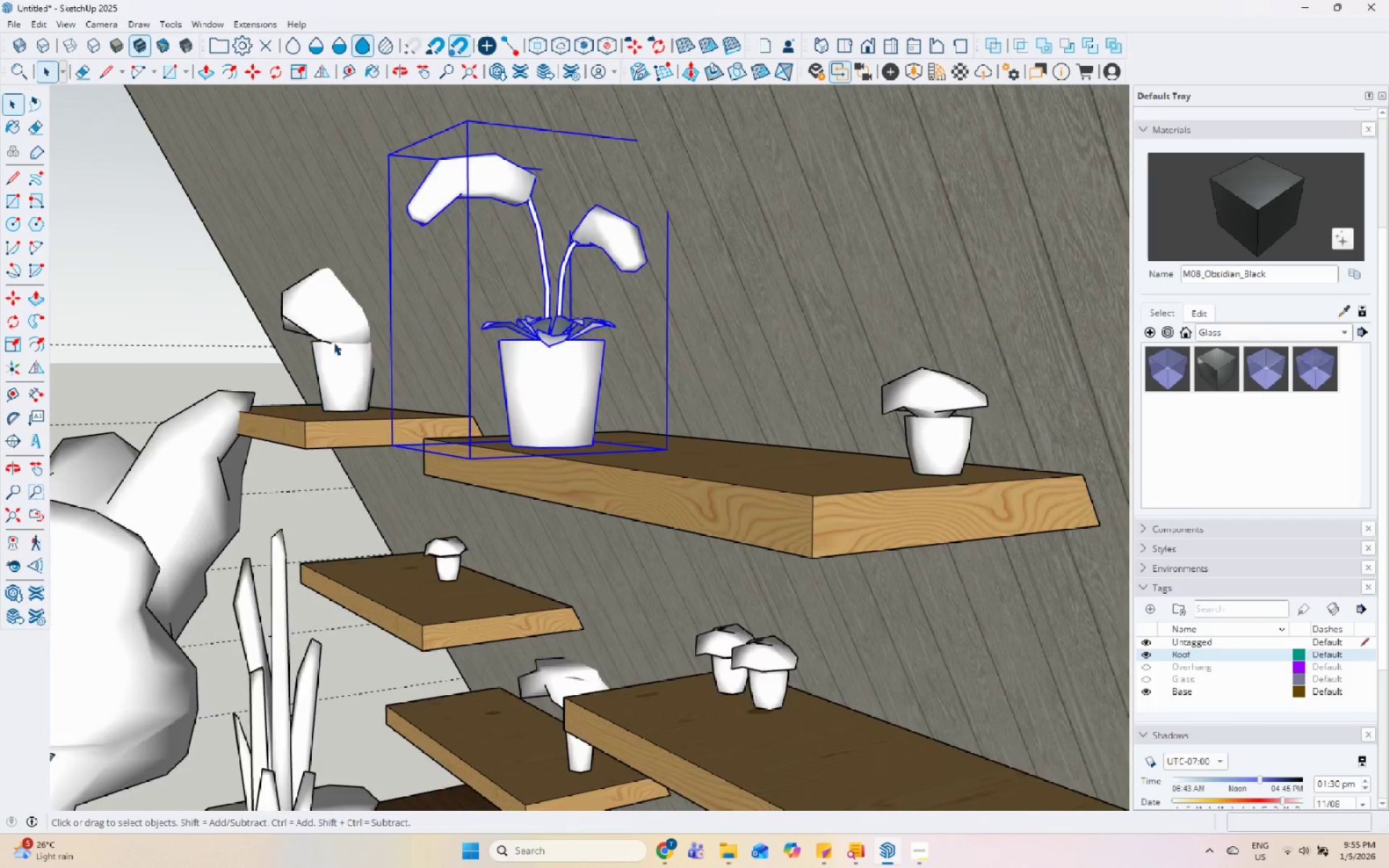 
key(M)
 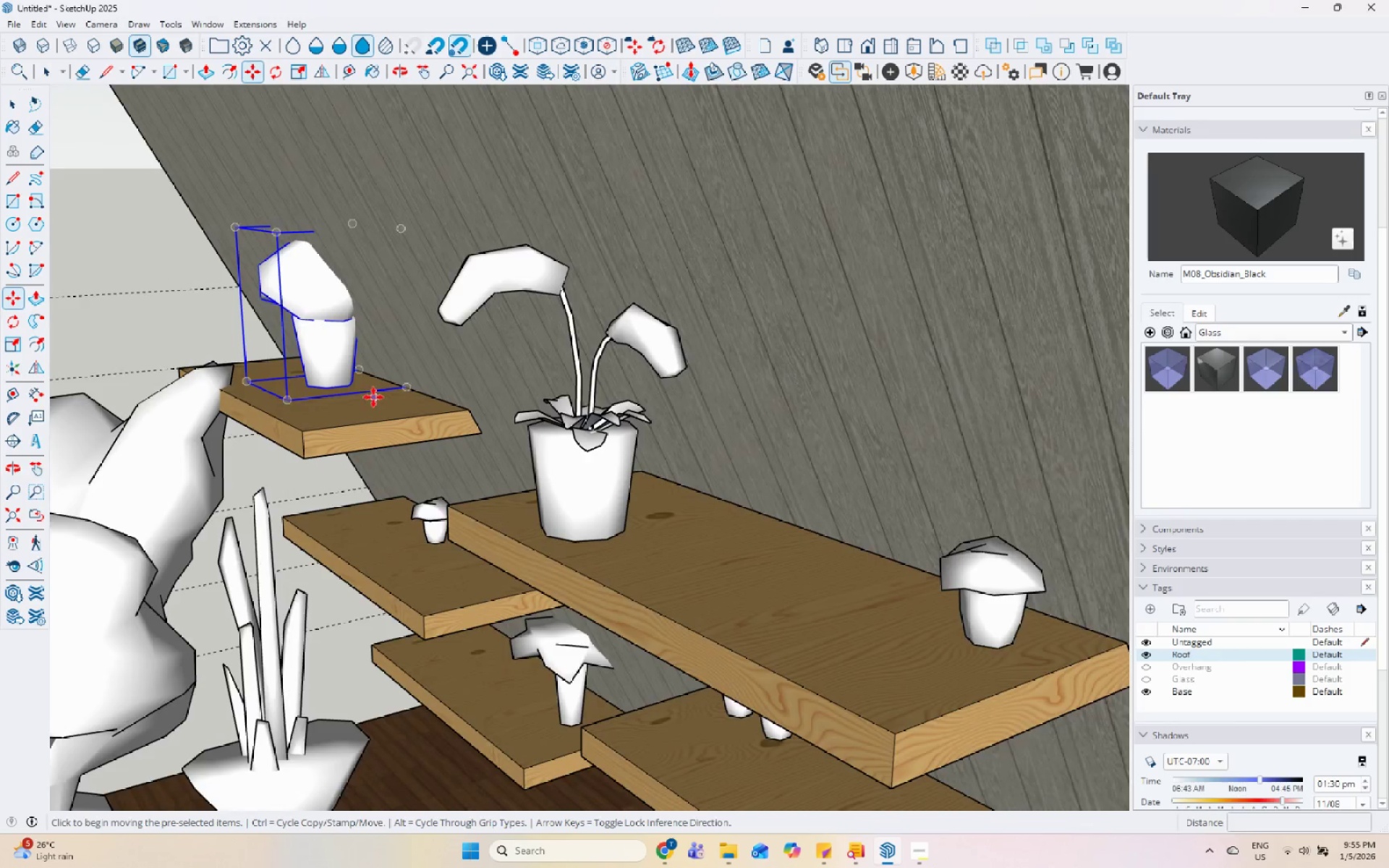 
left_click([371, 399])
 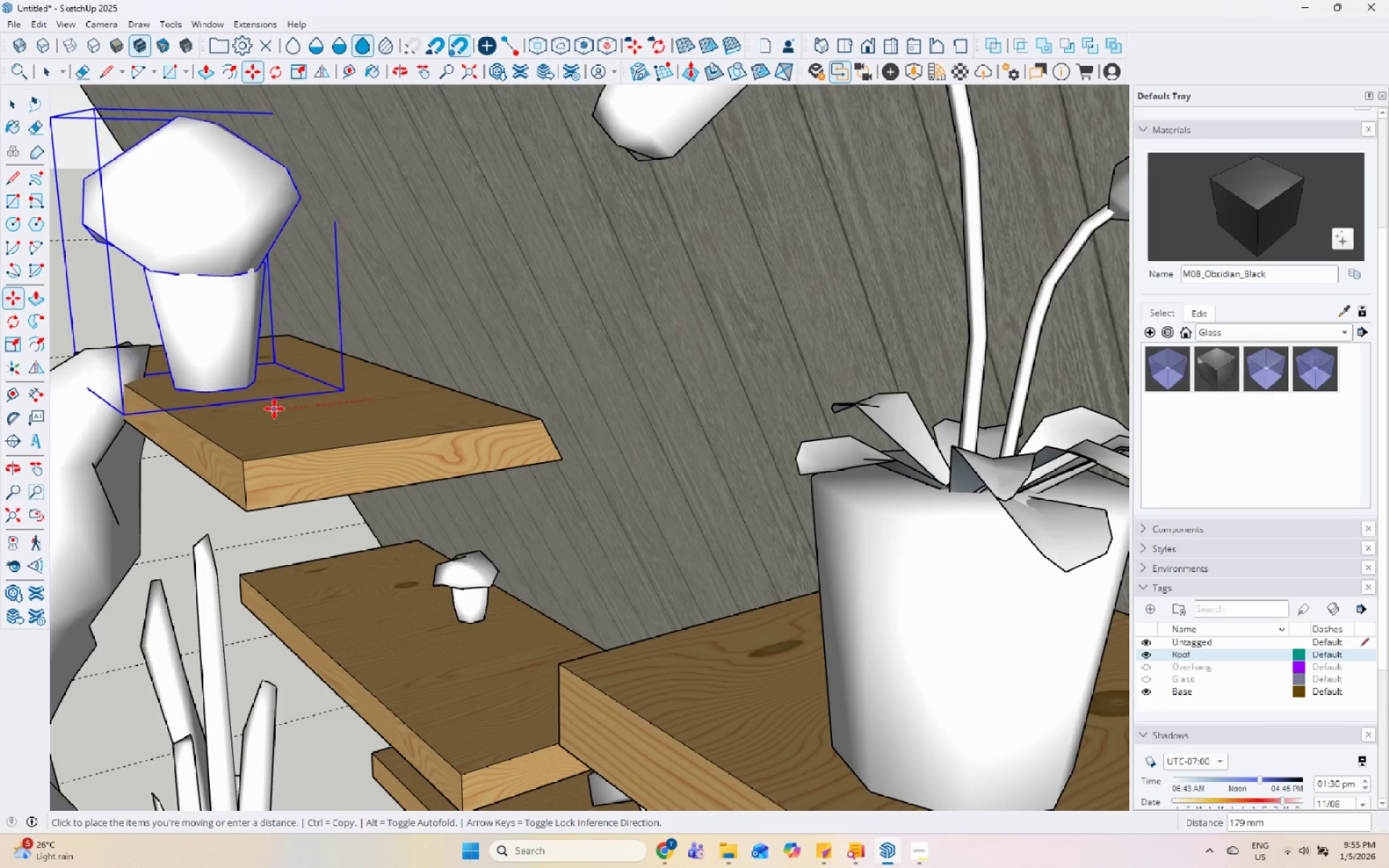 
scroll: coordinate [371, 397], scroll_direction: up, amount: 5.0
 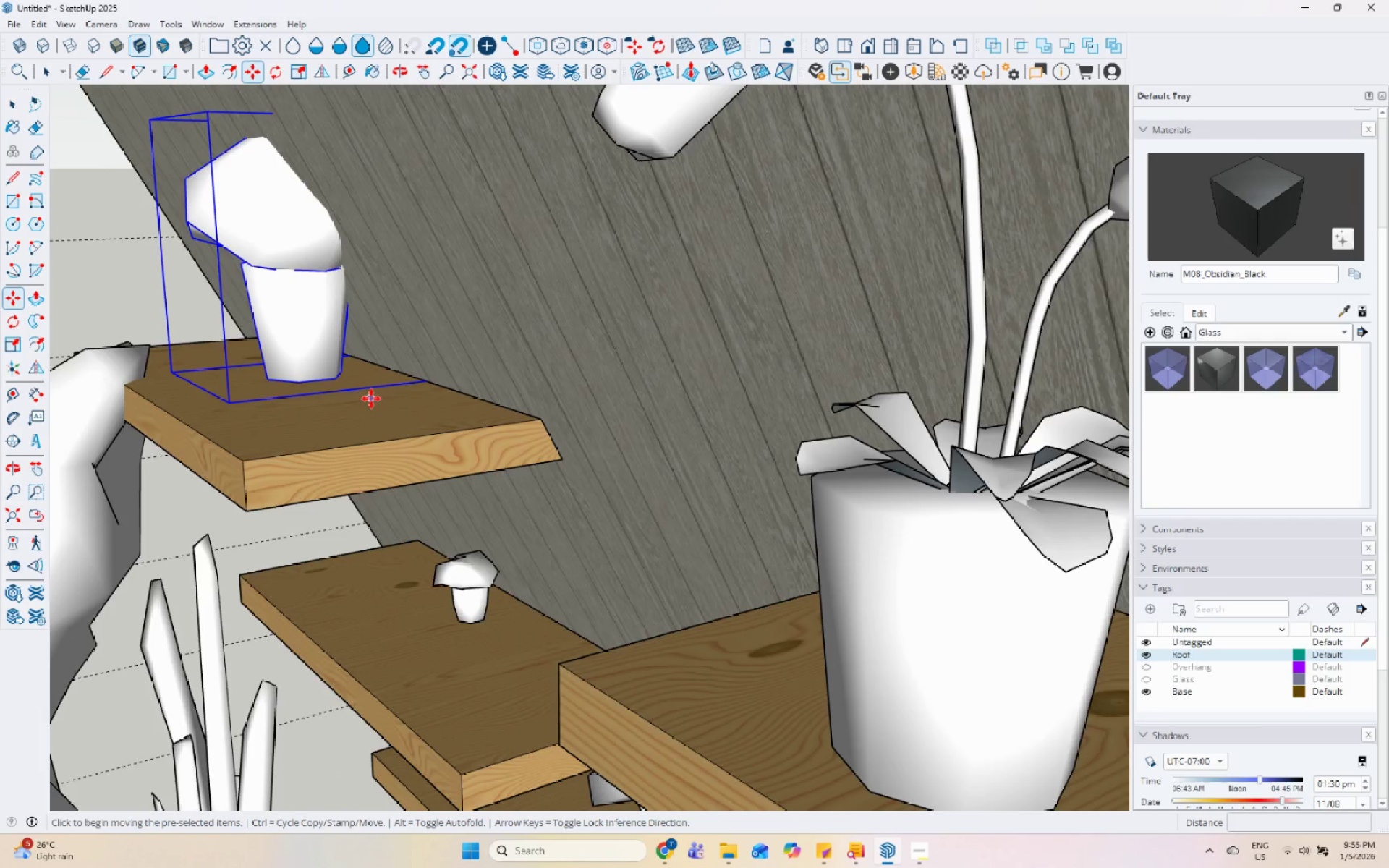 
left_click([263, 410])
 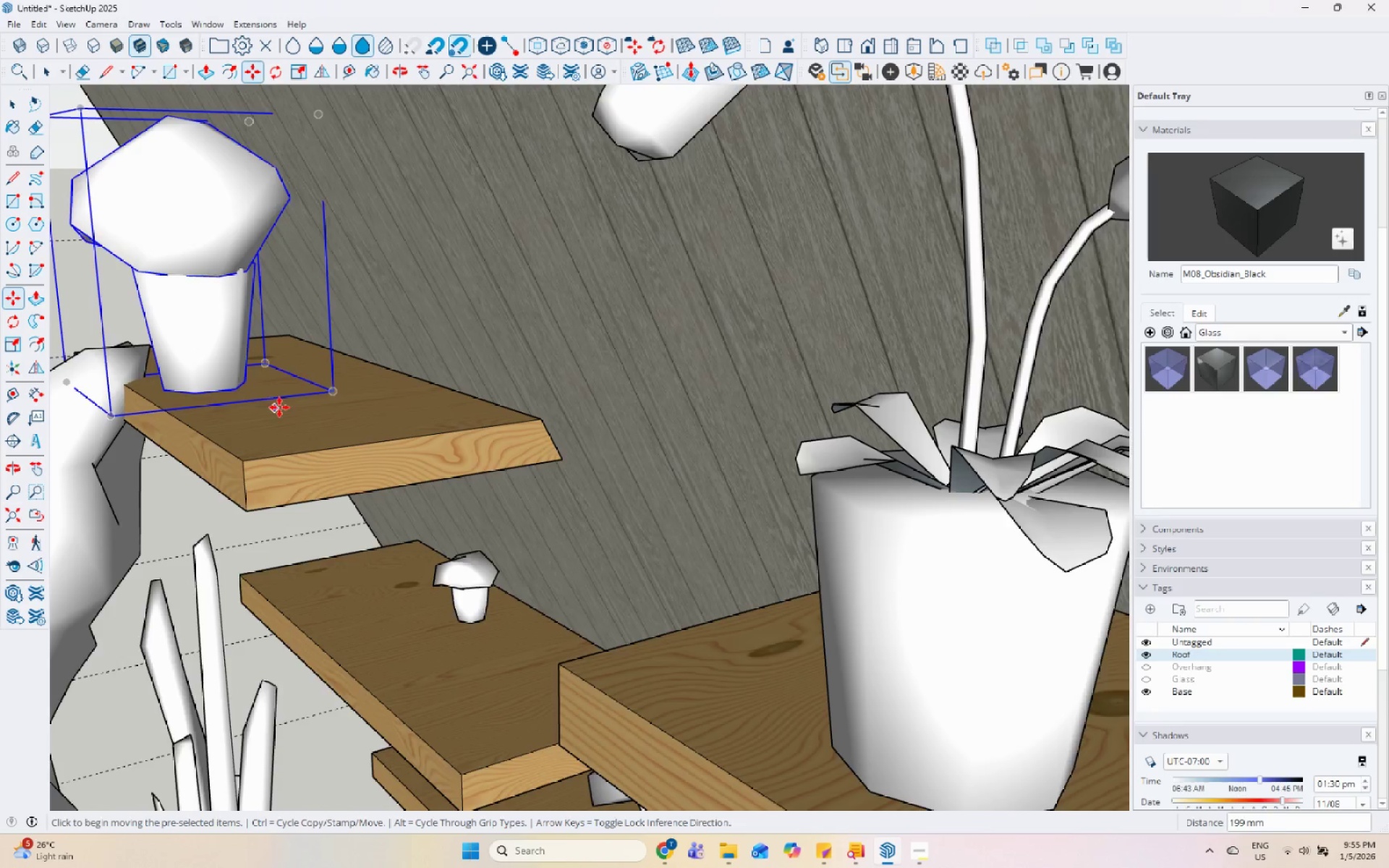 
key(Space)
 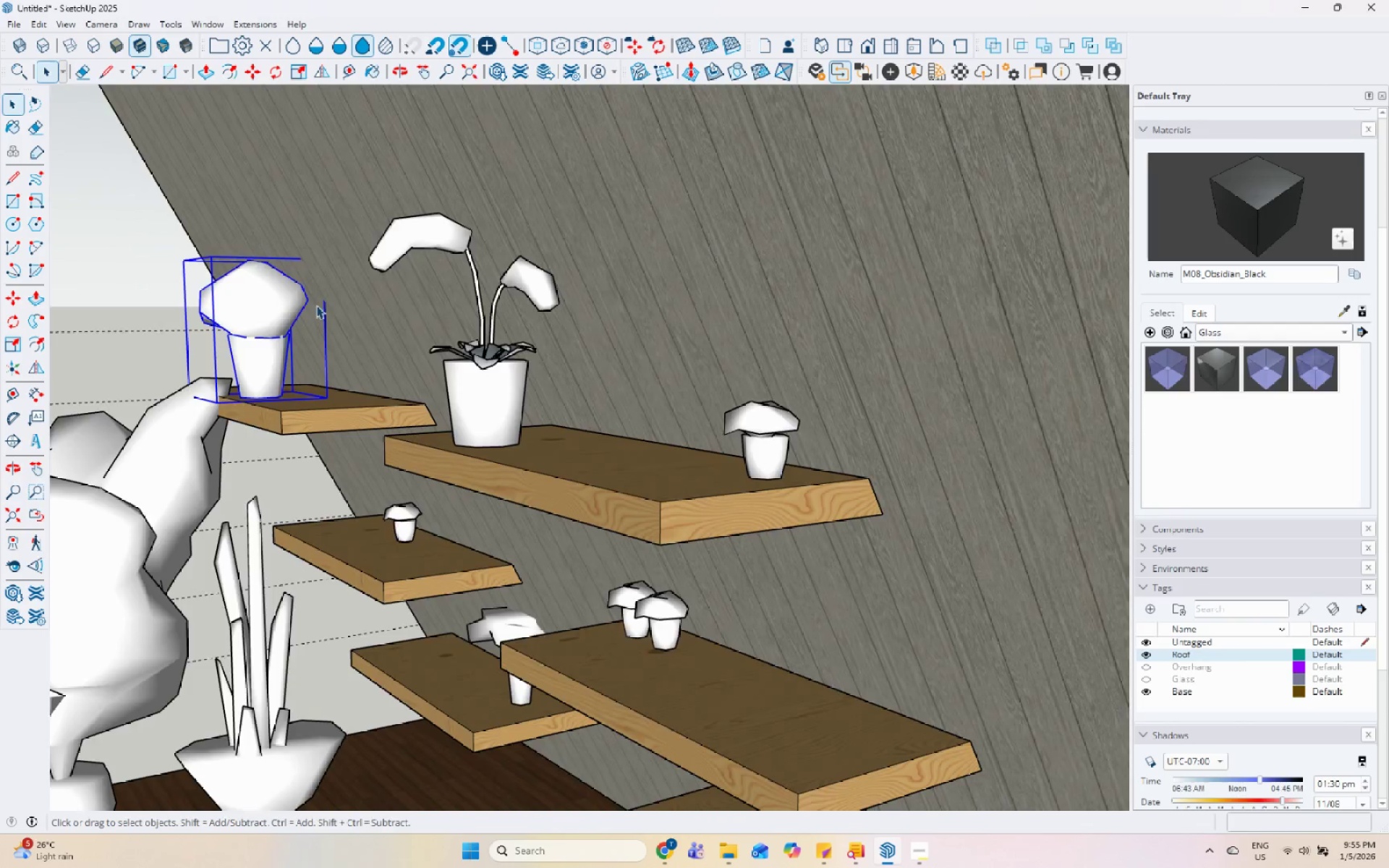 
scroll: coordinate [316, 294], scroll_direction: down, amount: 12.0
 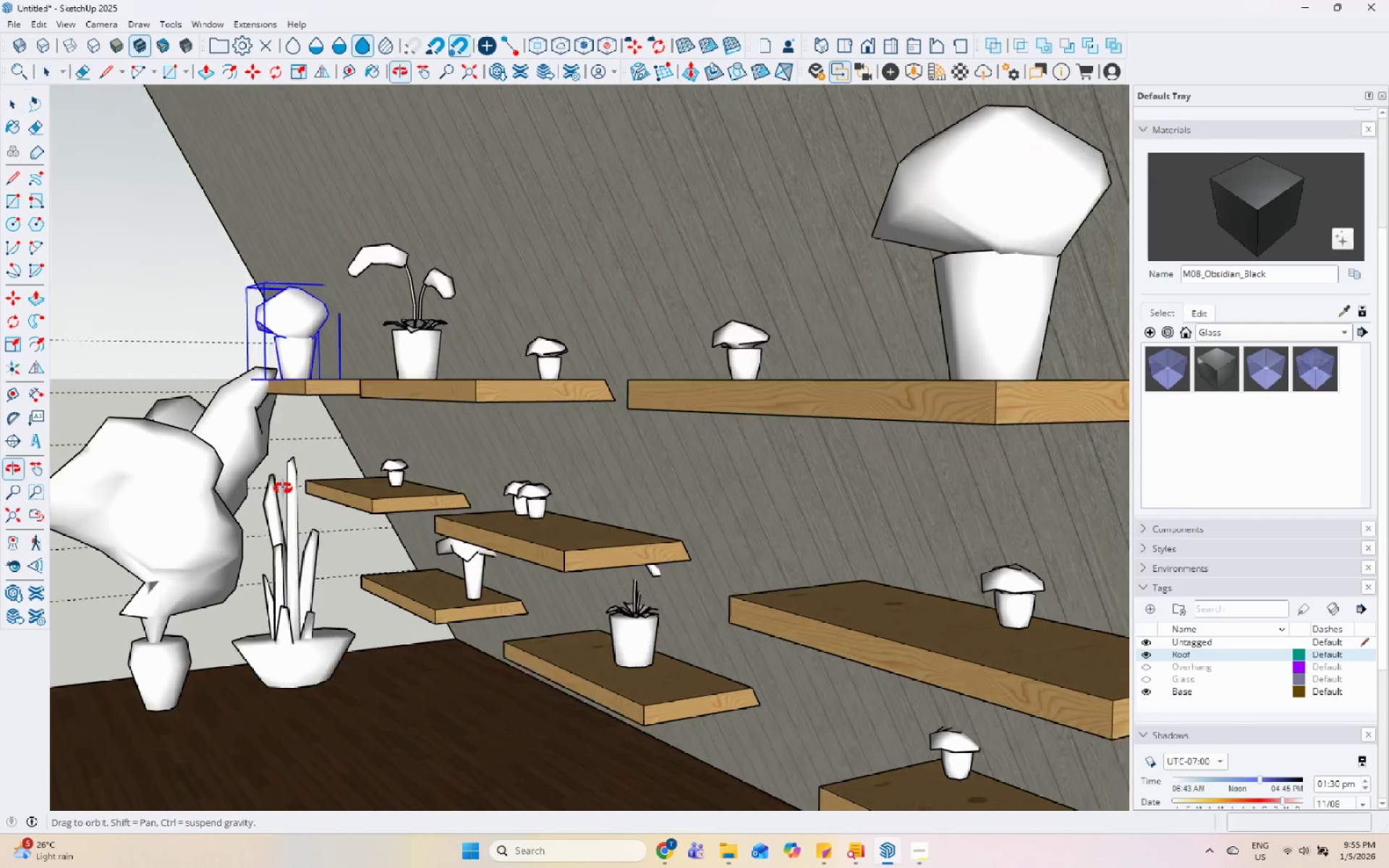 
left_click([221, 565])
 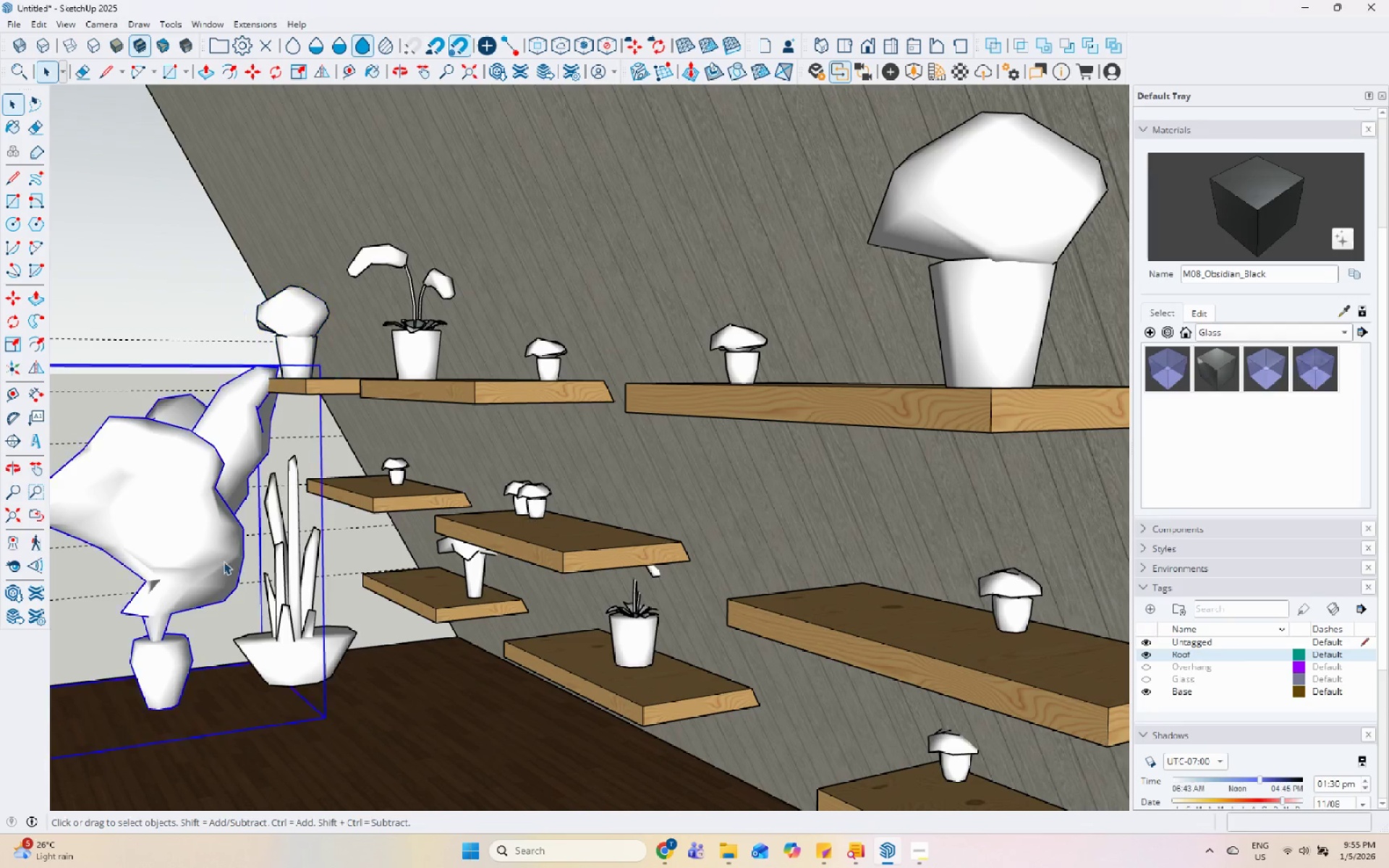 
scroll: coordinate [461, 399], scroll_direction: down, amount: 6.0
 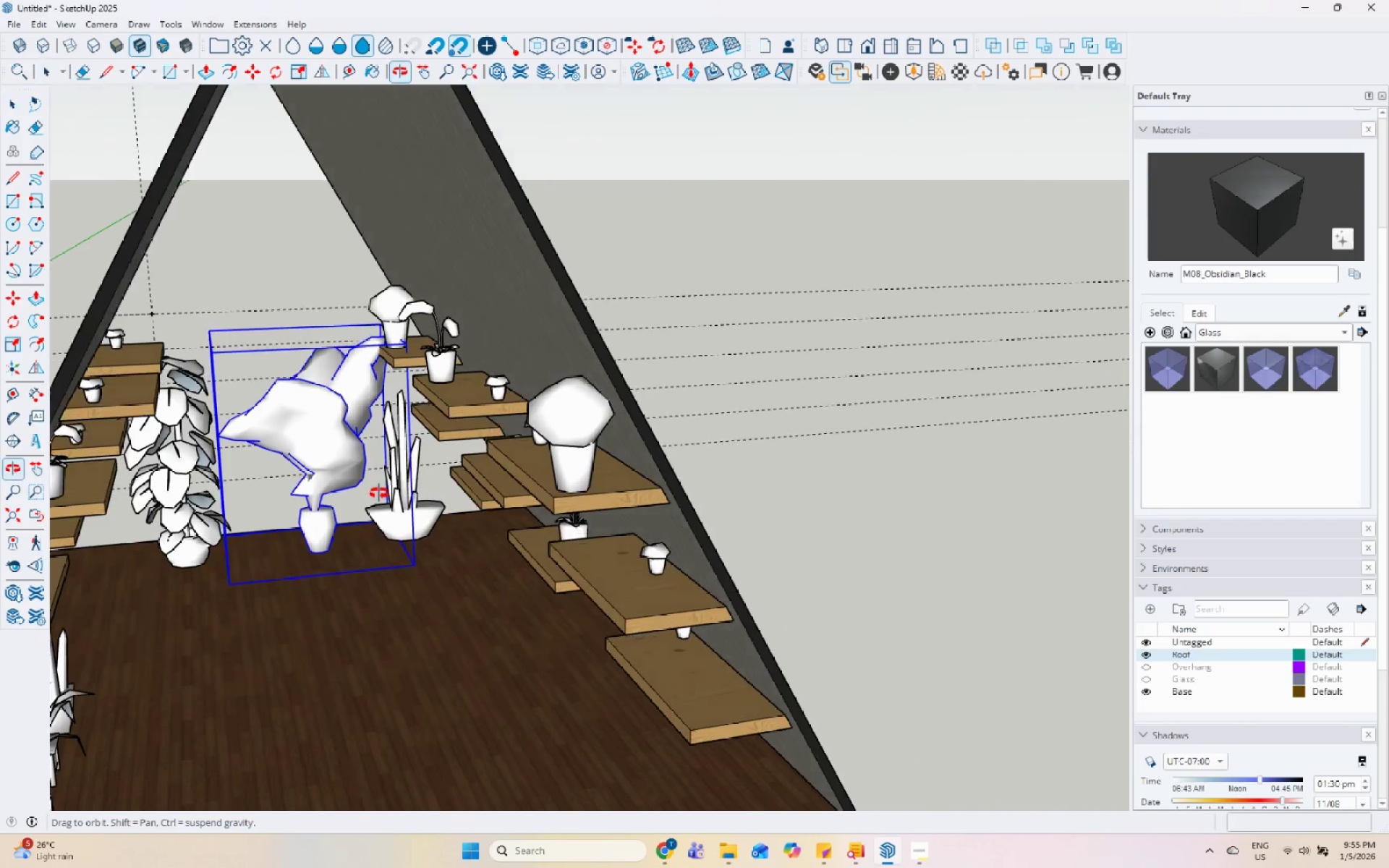 
scroll: coordinate [329, 576], scroll_direction: up, amount: 4.0
 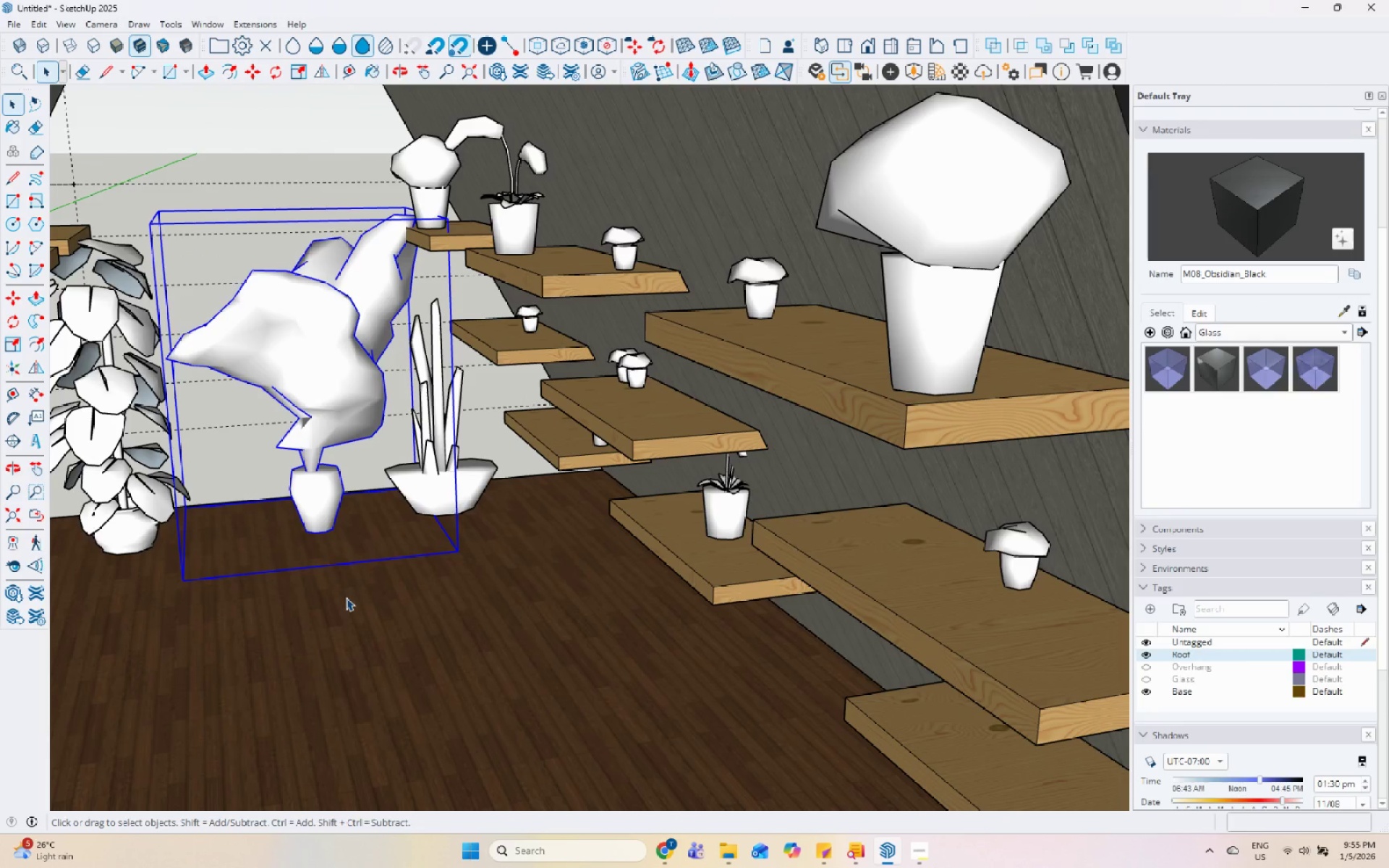 
key(M)
 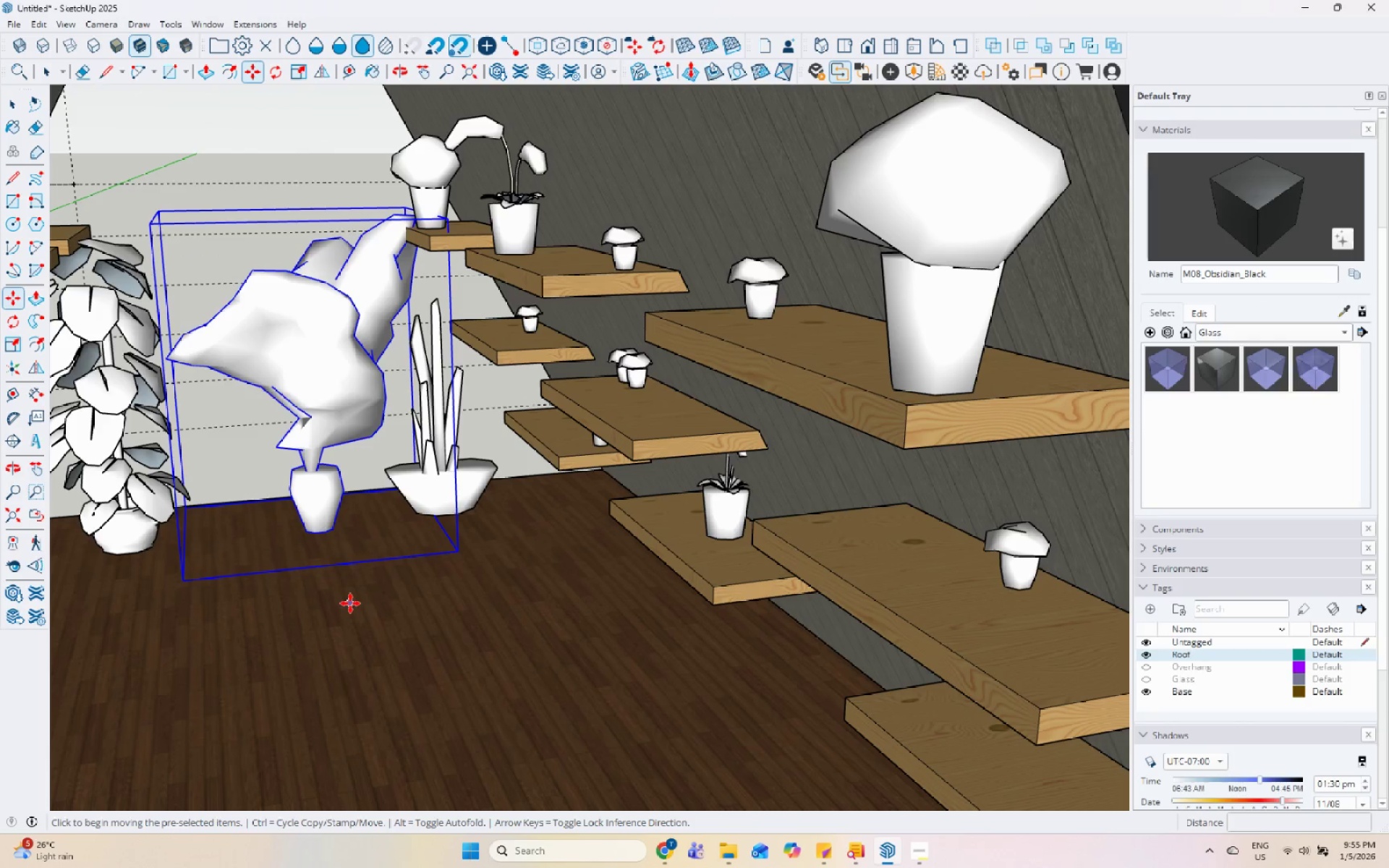 
left_click([352, 604])
 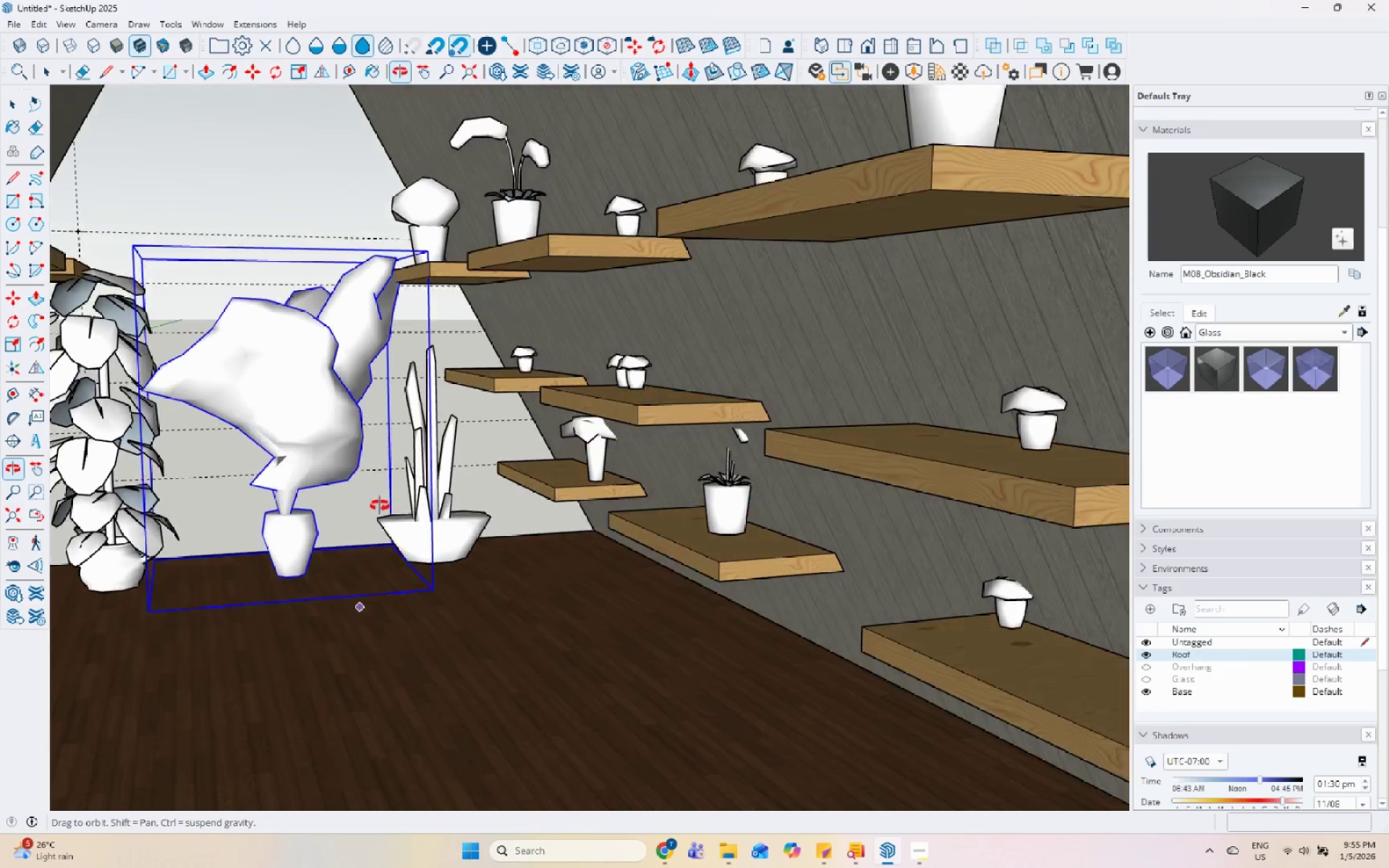 
scroll: coordinate [331, 564], scroll_direction: up, amount: 5.0
 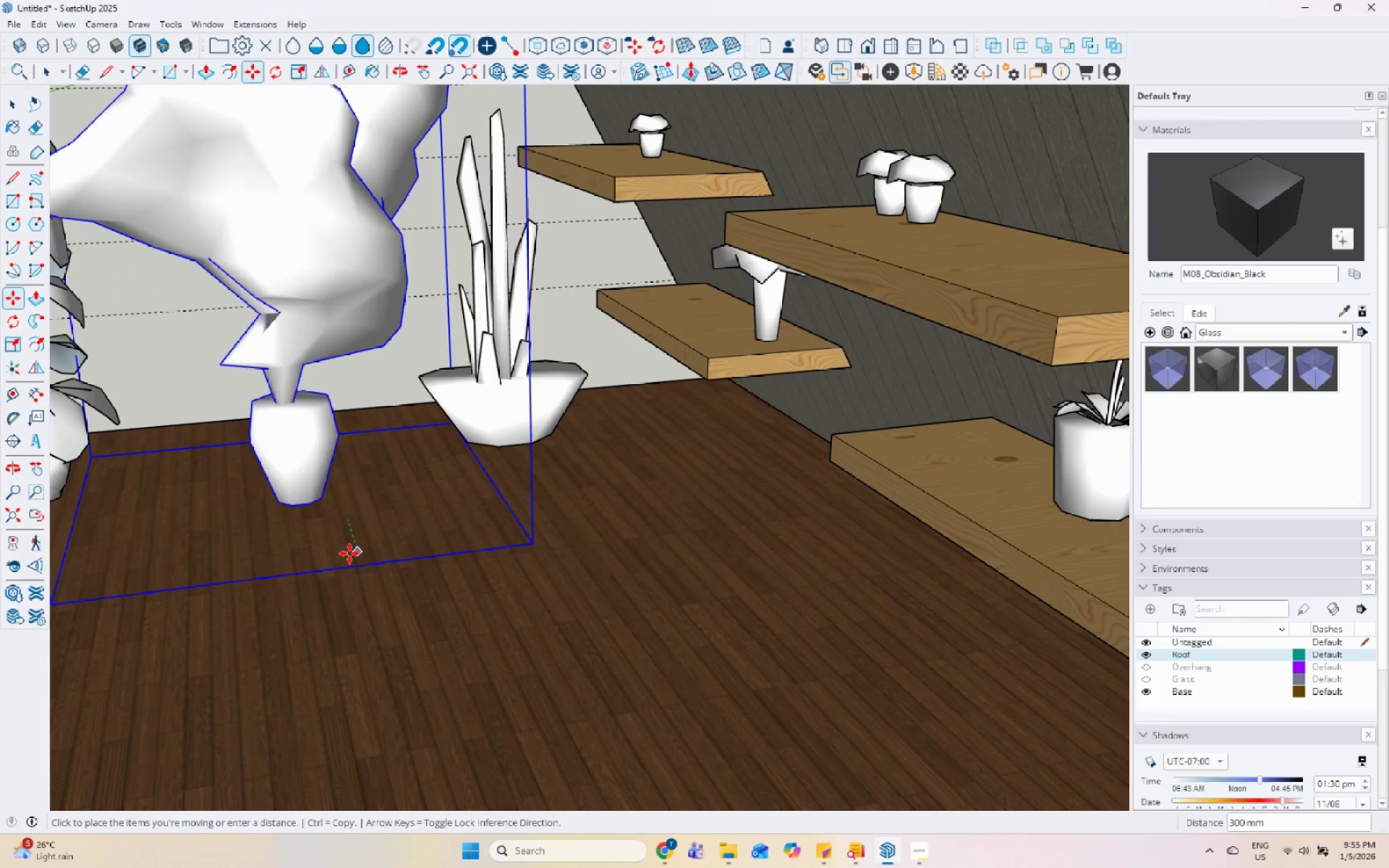 
left_click([349, 559])
 